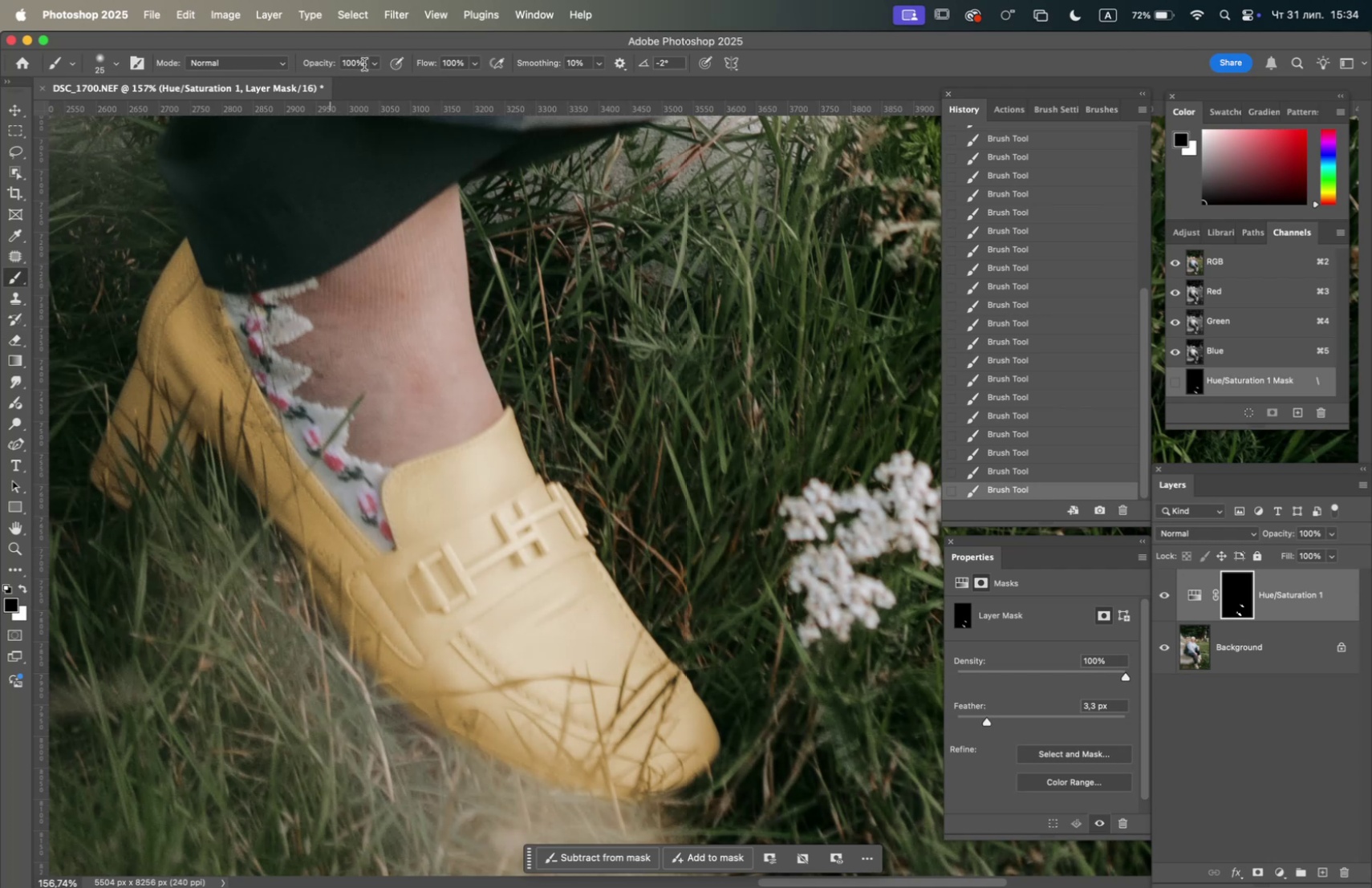 
left_click([371, 63])
 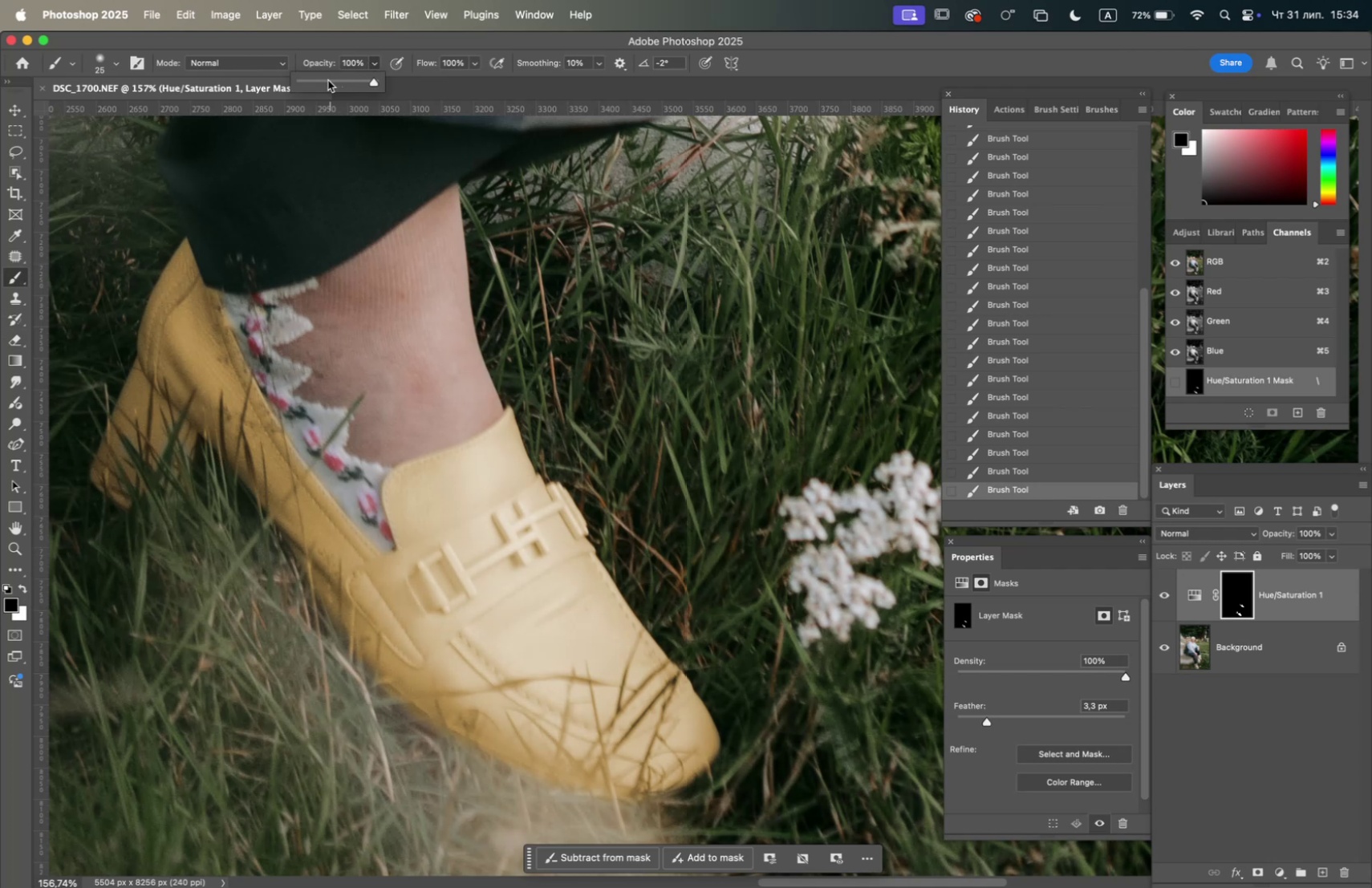 
left_click([328, 80])
 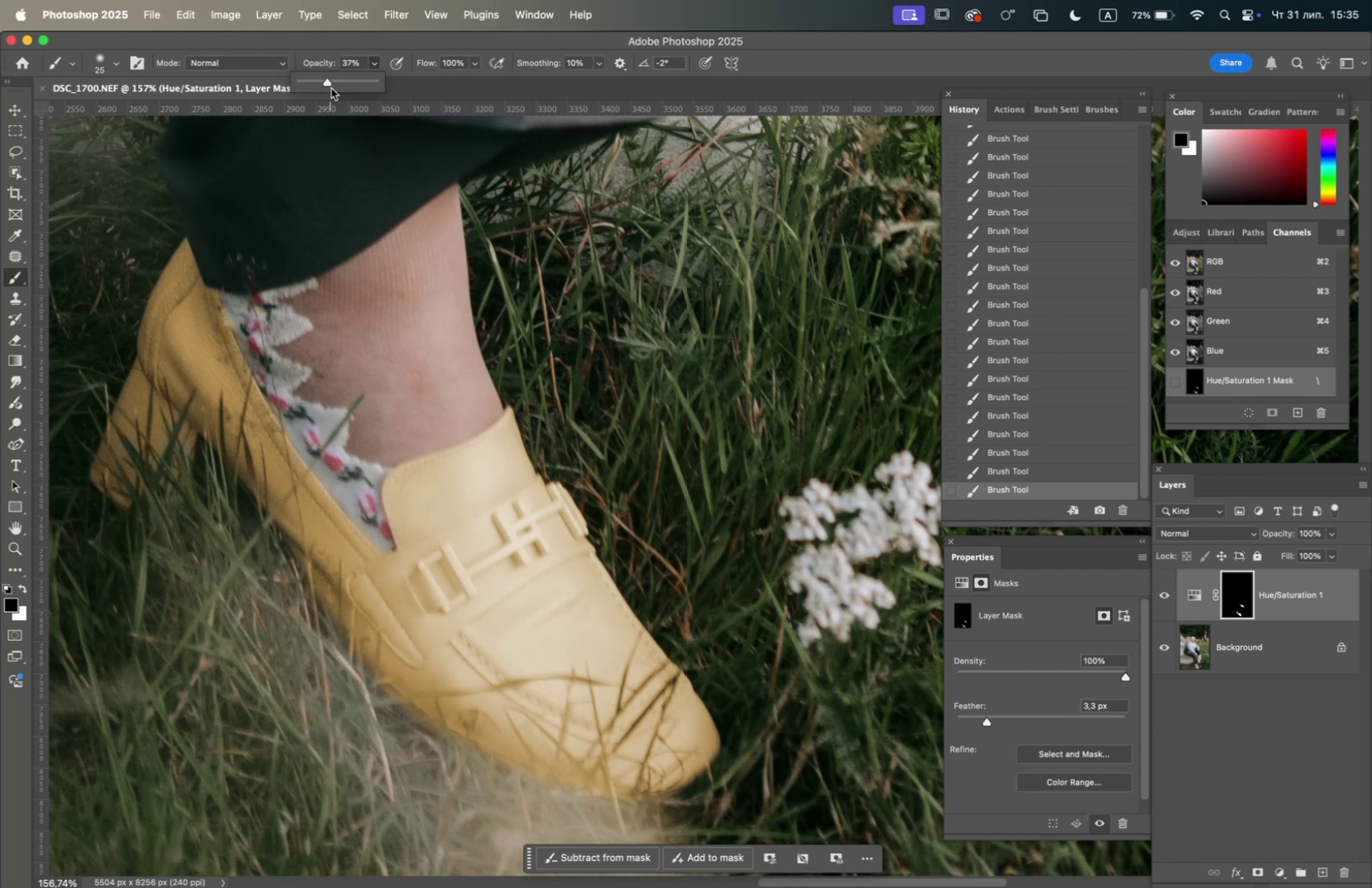 
wait(8.98)
 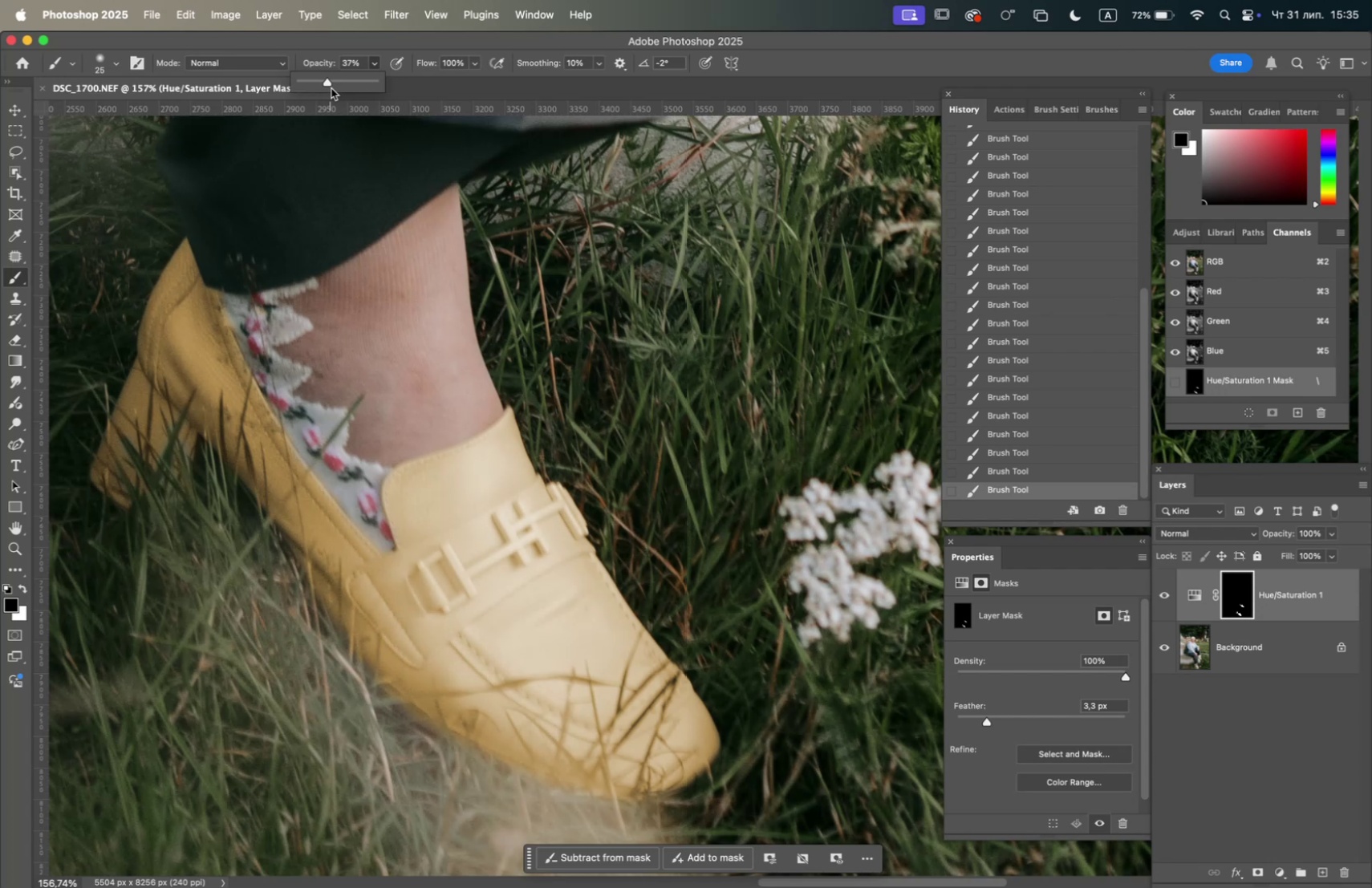 
hold_key(key=Space, duration=0.68)
 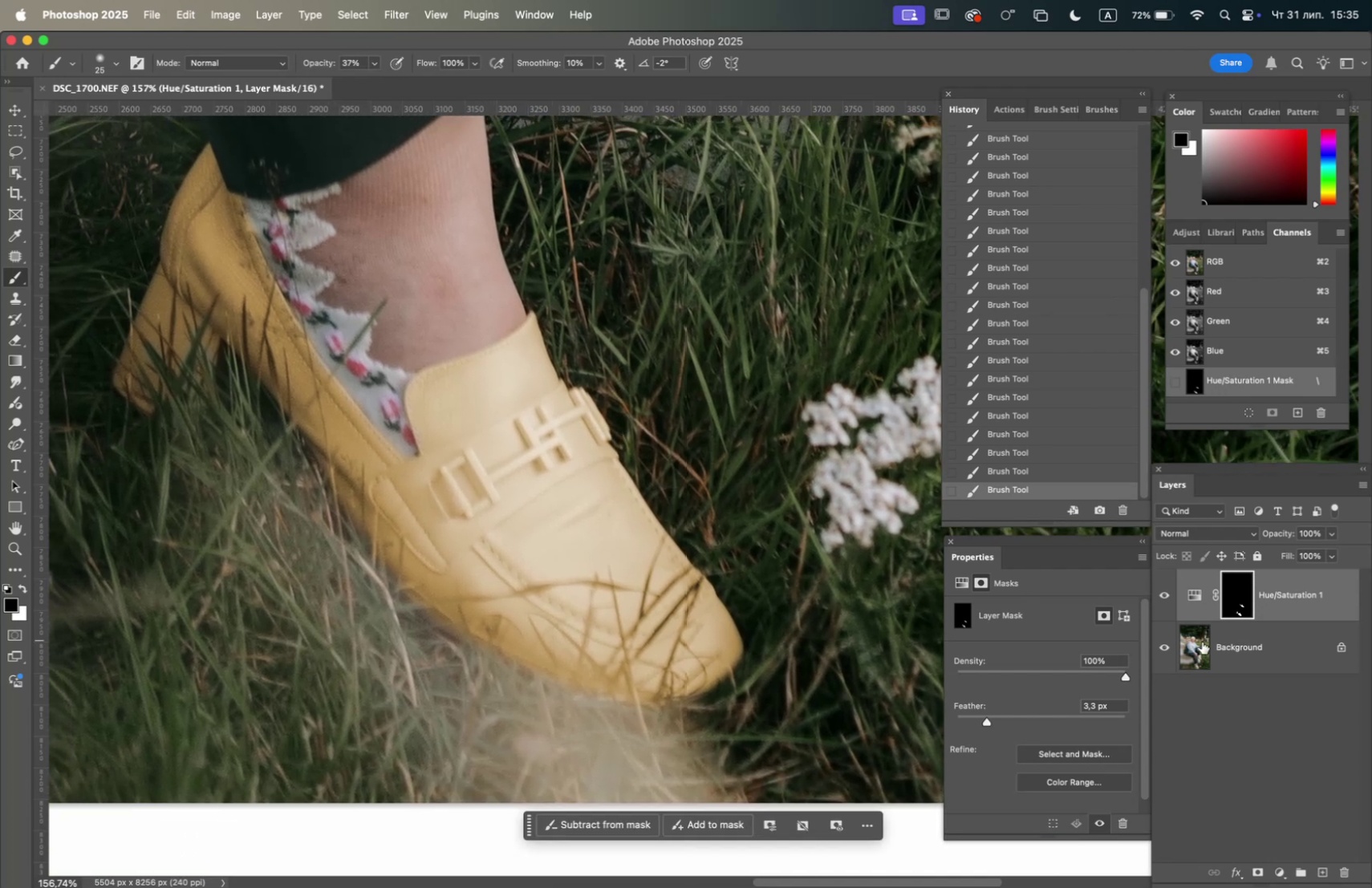 
left_click_drag(start_coordinate=[591, 528], to_coordinate=[615, 433])
 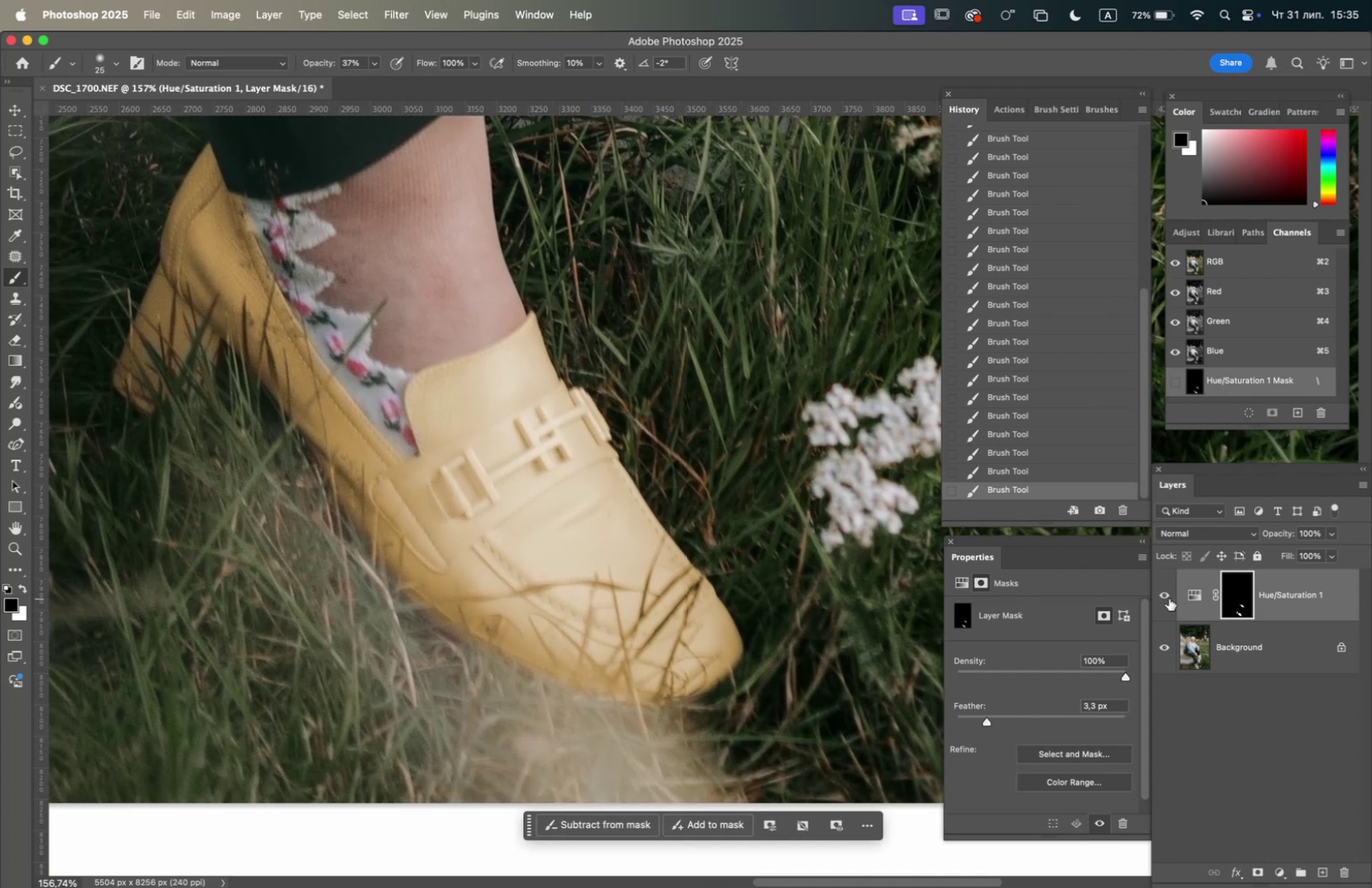 
left_click([1156, 591])
 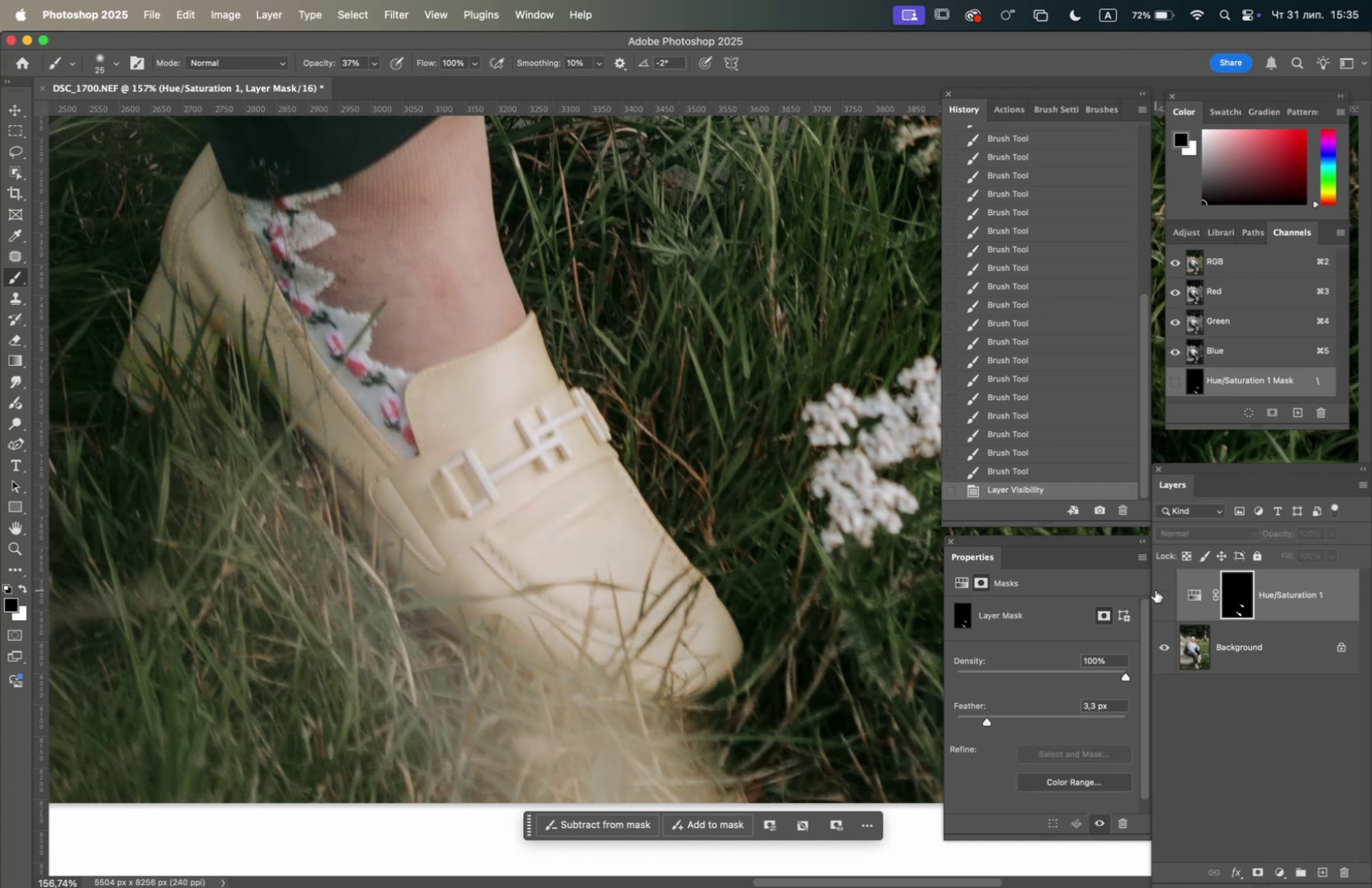 
left_click([1155, 590])
 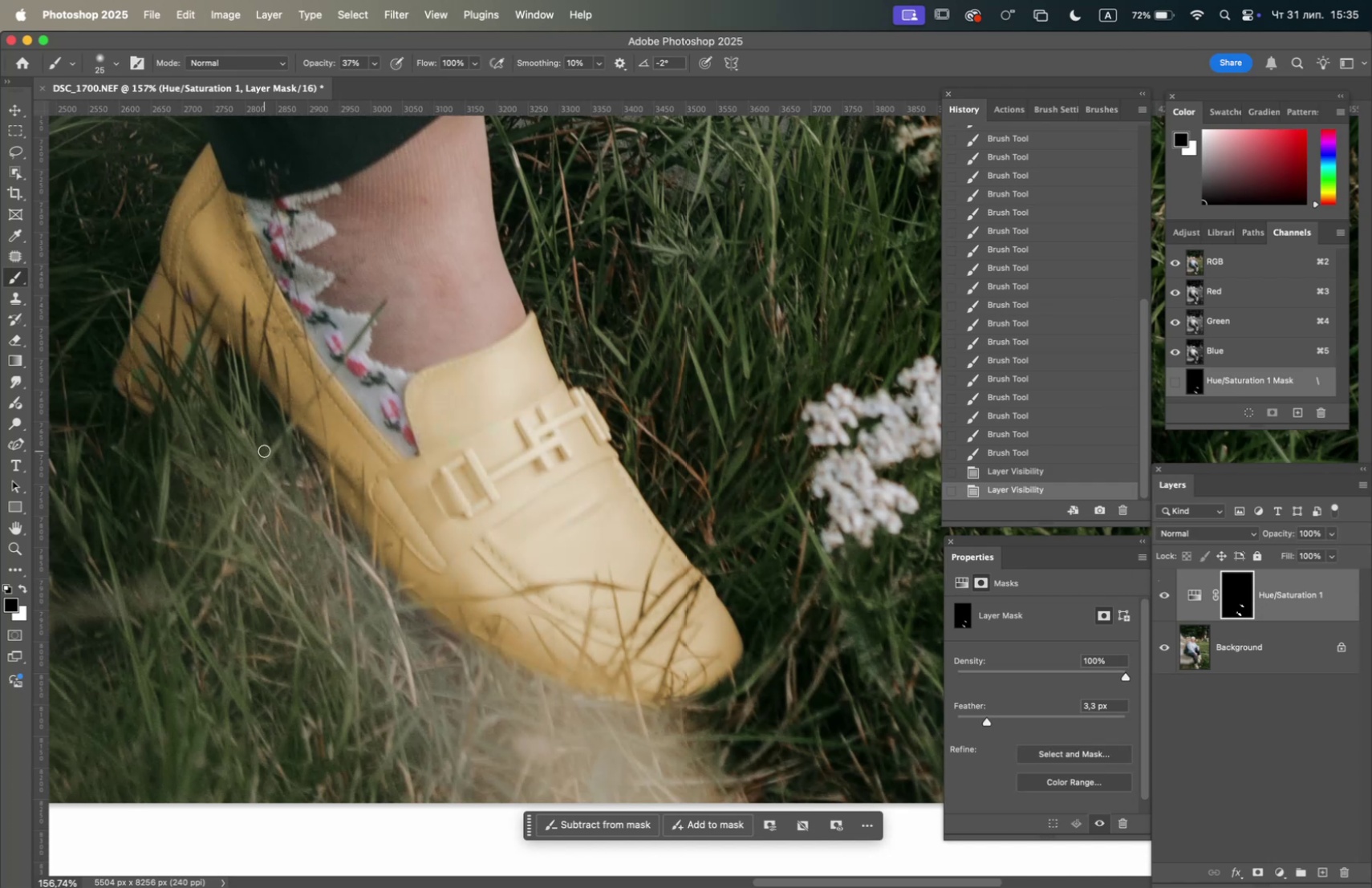 
right_click([254, 562])
 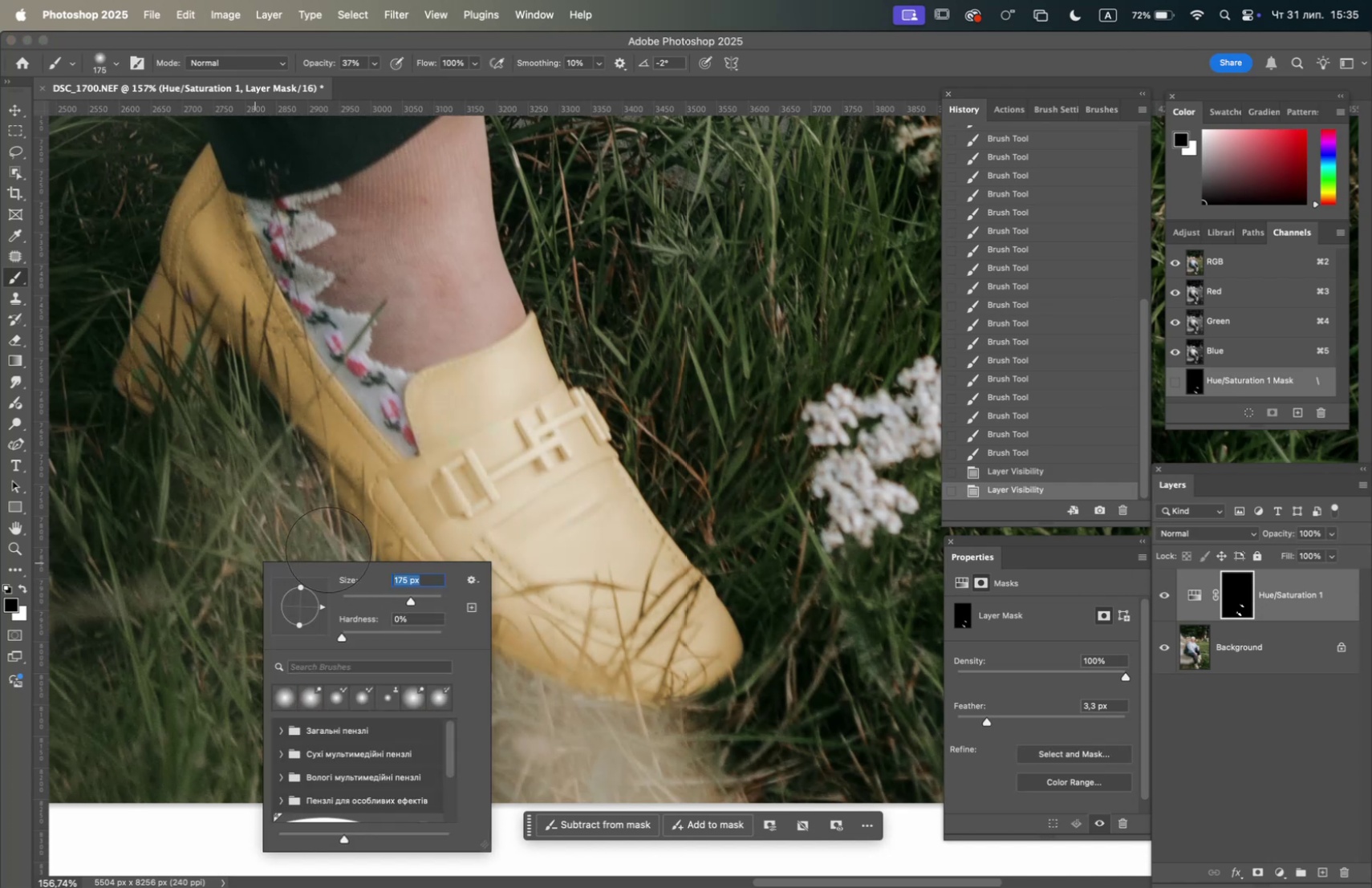 
left_click_drag(start_coordinate=[296, 531], to_coordinate=[493, 665])
 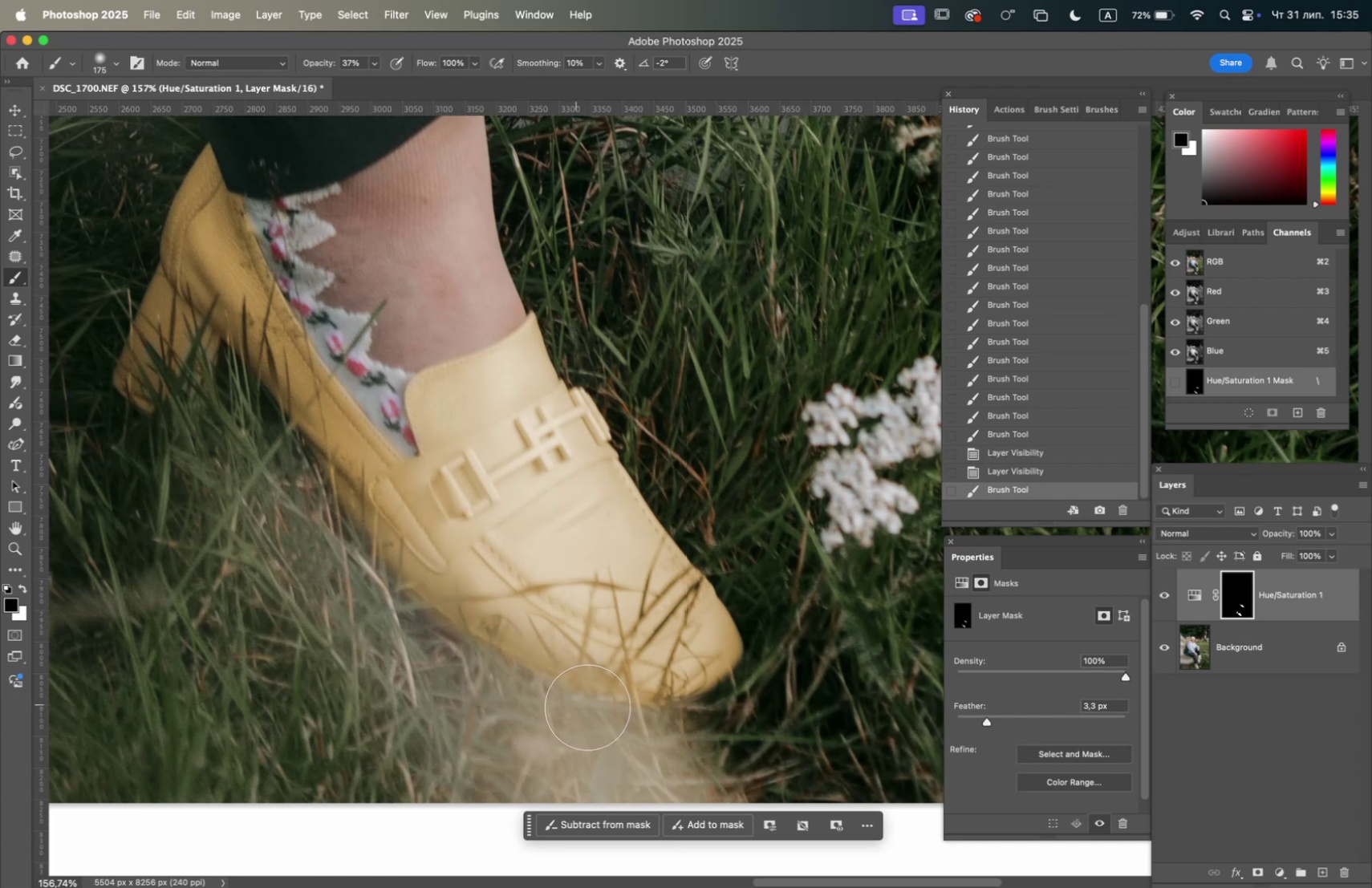 
left_click_drag(start_coordinate=[596, 711], to_coordinate=[102, 388])
 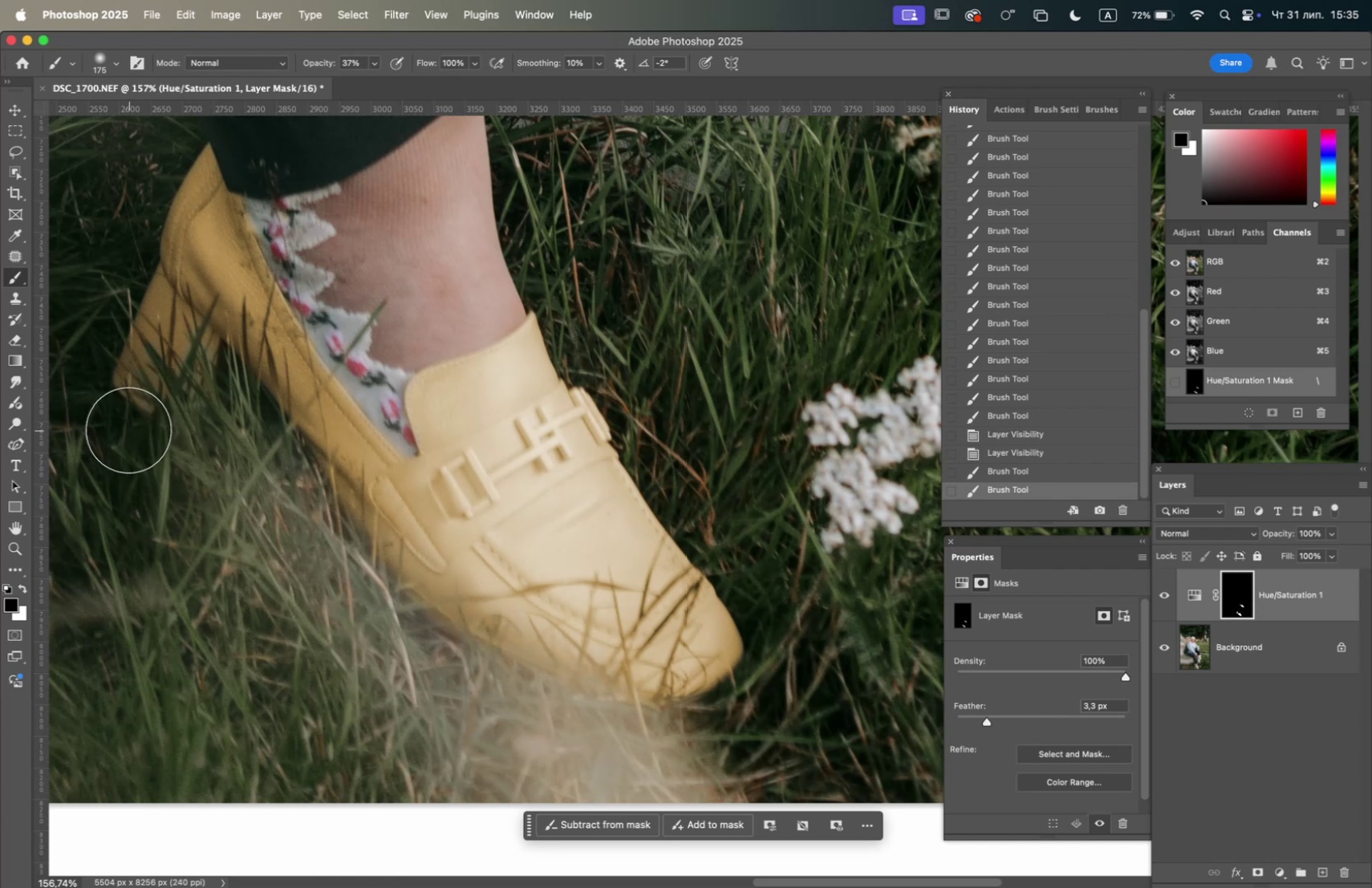 
left_click_drag(start_coordinate=[120, 416], to_coordinate=[117, 270])
 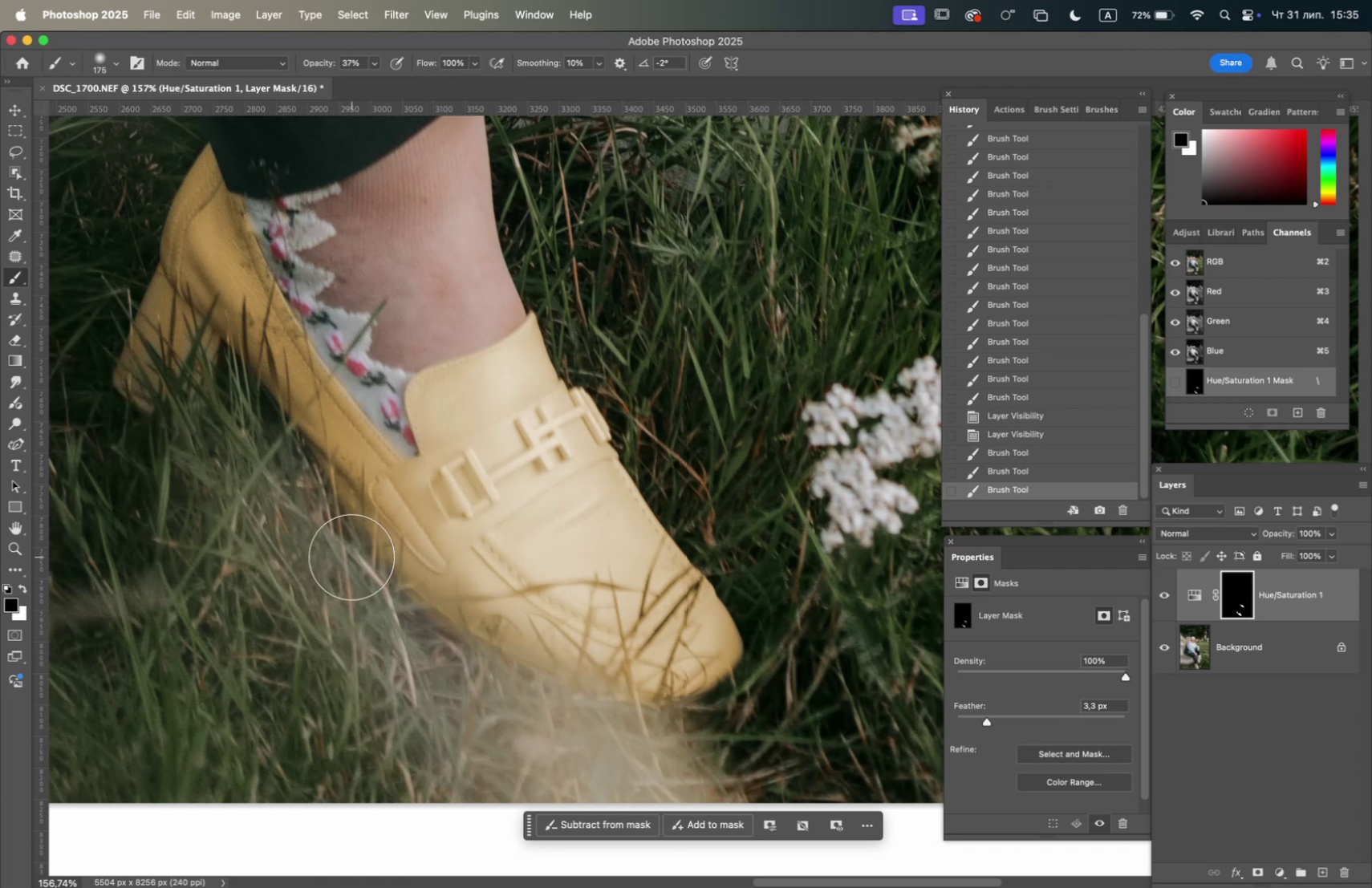 
hold_key(key=OptionLeft, duration=0.91)
scroll: coordinate [355, 554], scroll_direction: down, amount: 2.0
 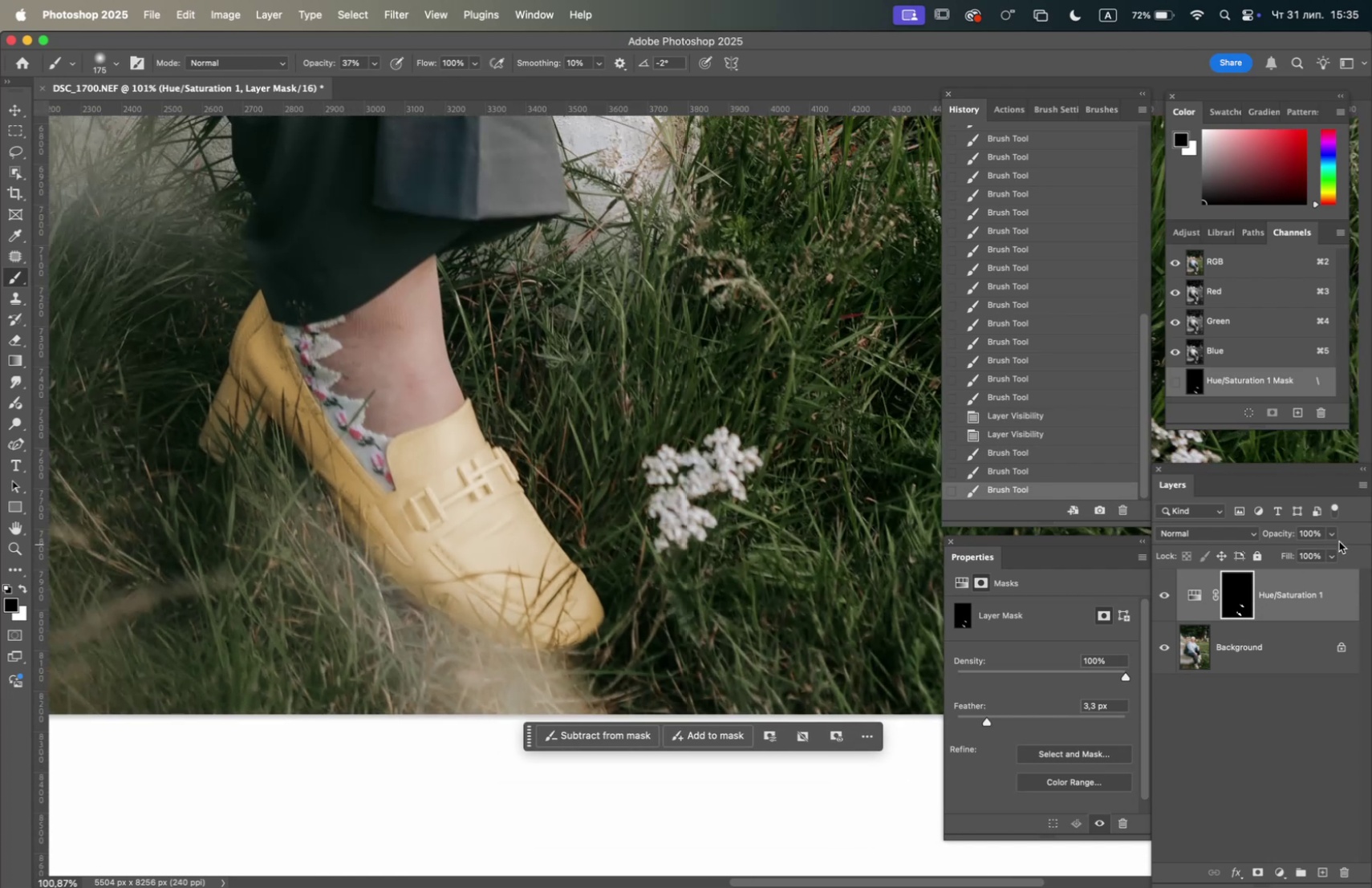 
left_click([1335, 534])
 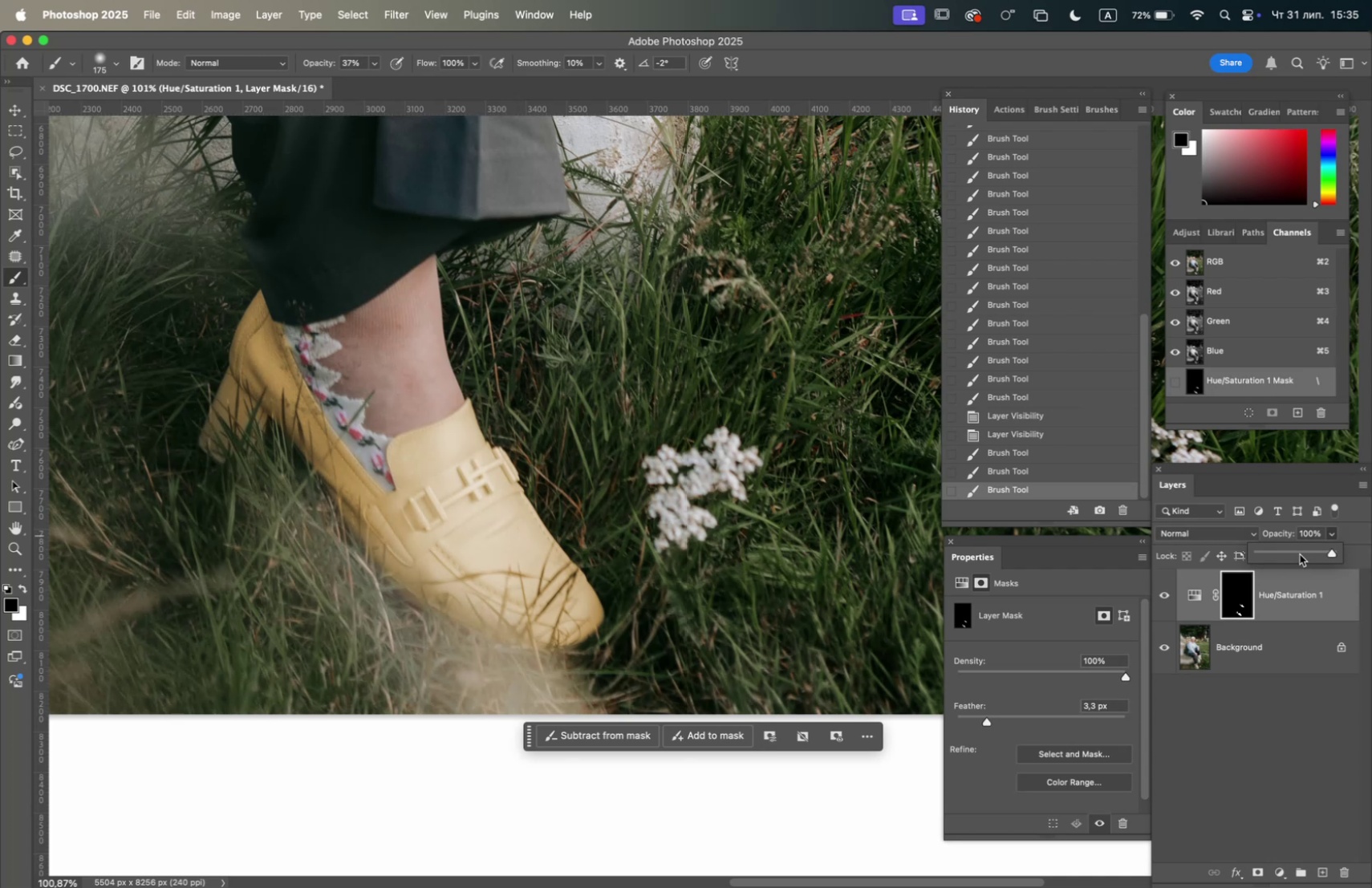 
left_click([1299, 553])
 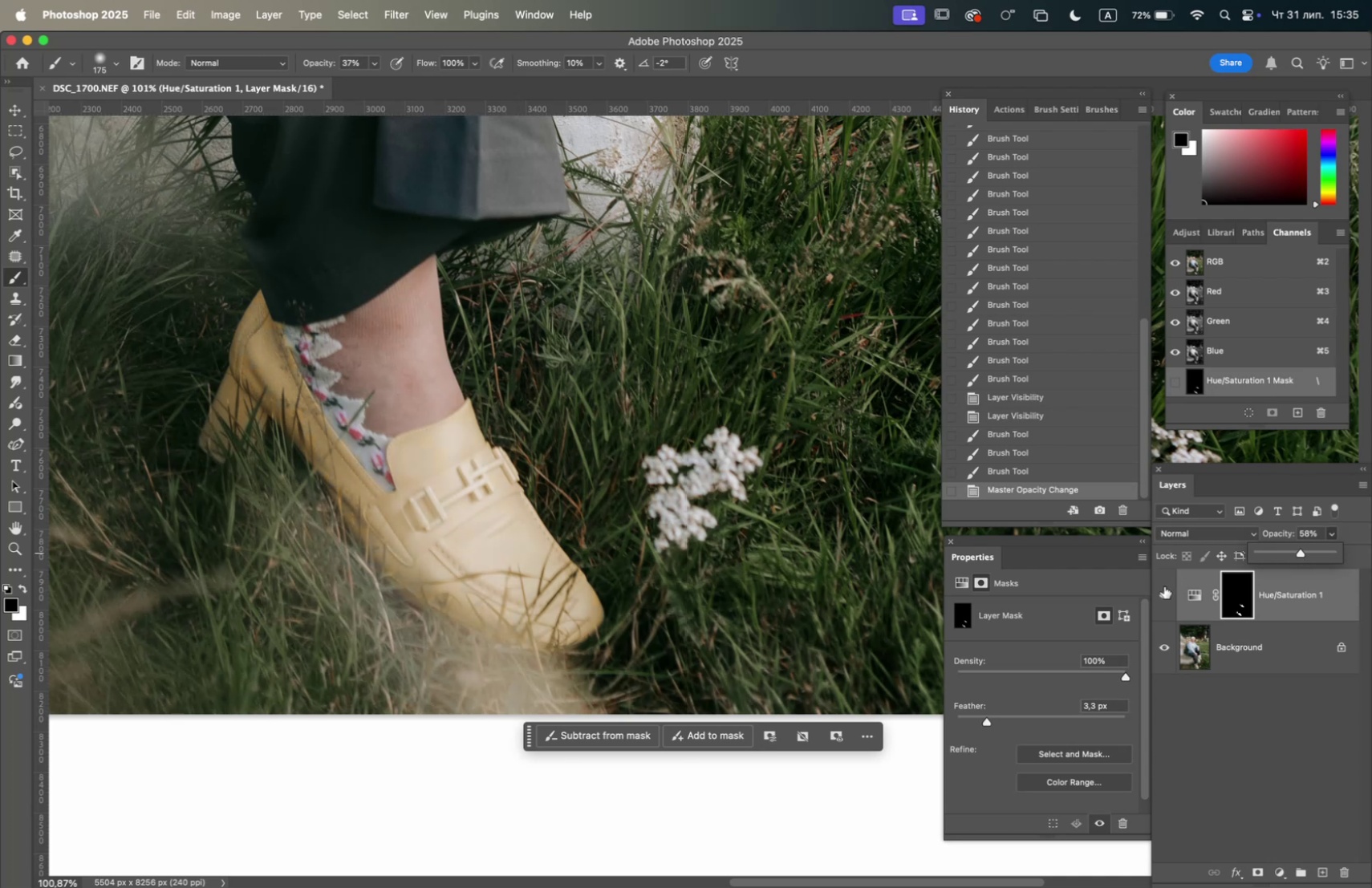 
double_click([1161, 594])
 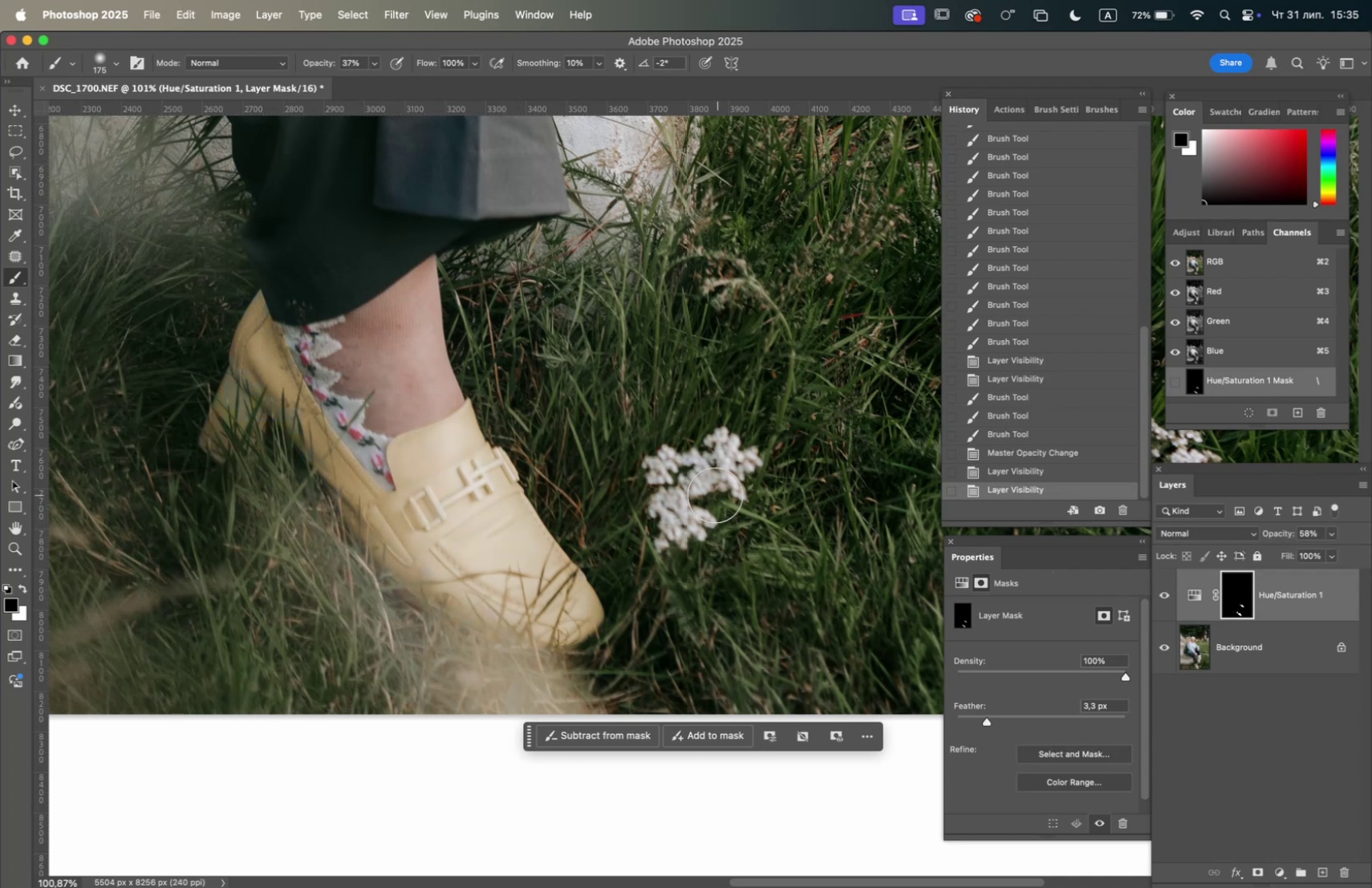 
hold_key(key=OptionLeft, duration=0.56)
scroll: coordinate [683, 480], scroll_direction: down, amount: 4.0
 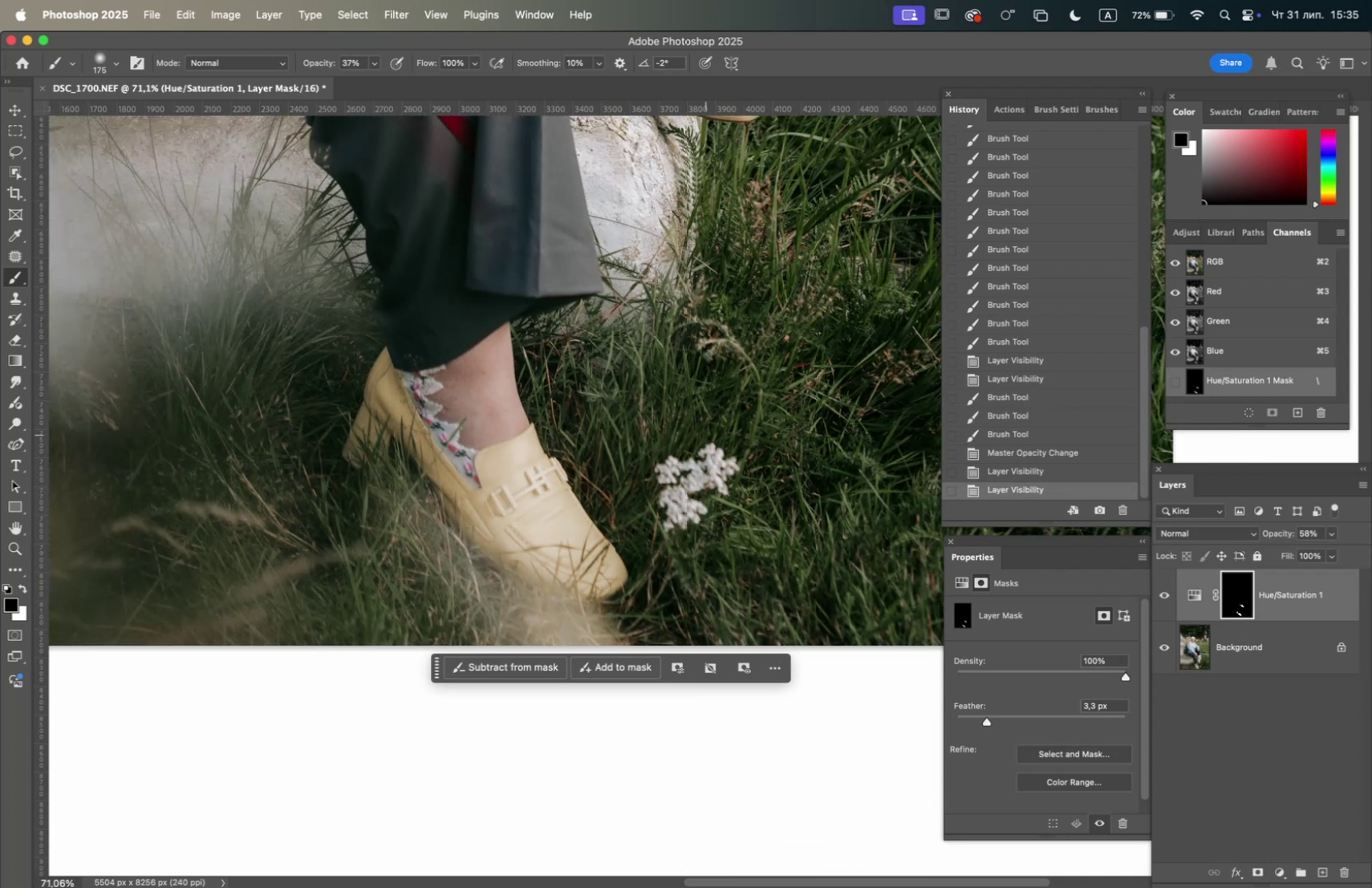 
hold_key(key=Space, duration=1.5)
 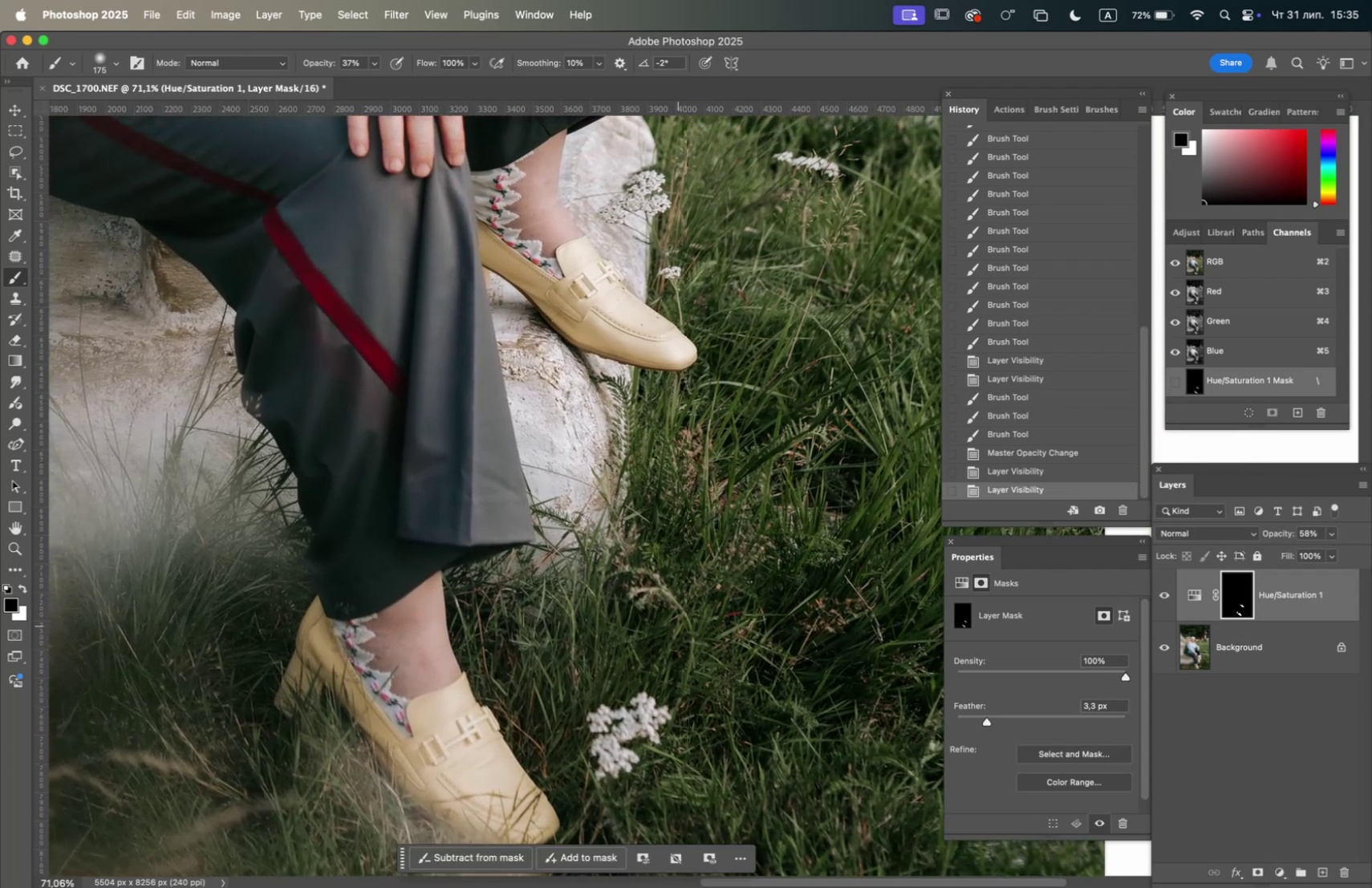 
left_click_drag(start_coordinate=[716, 399], to_coordinate=[647, 647])
 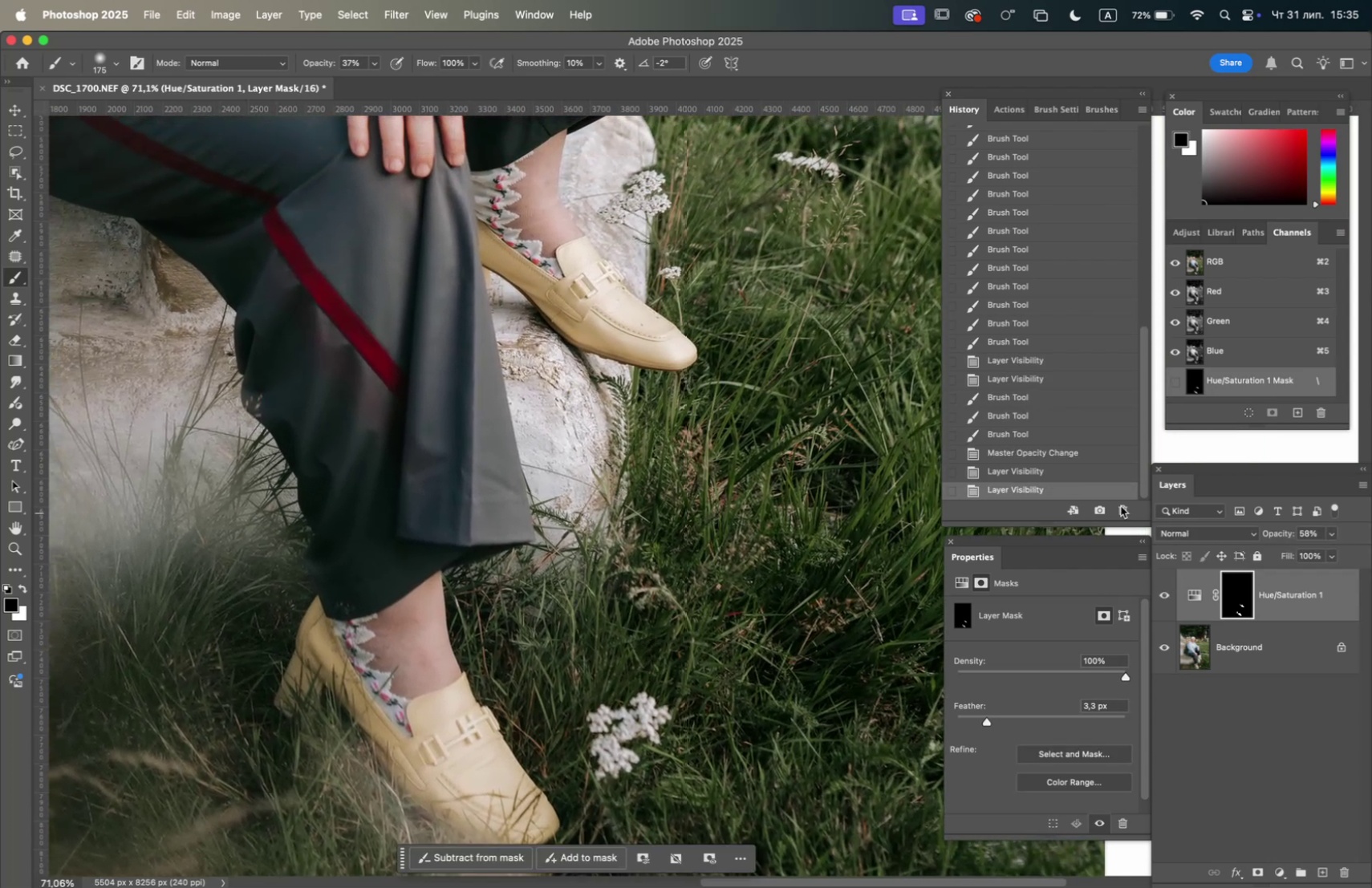 
hold_key(key=Space, duration=0.31)
 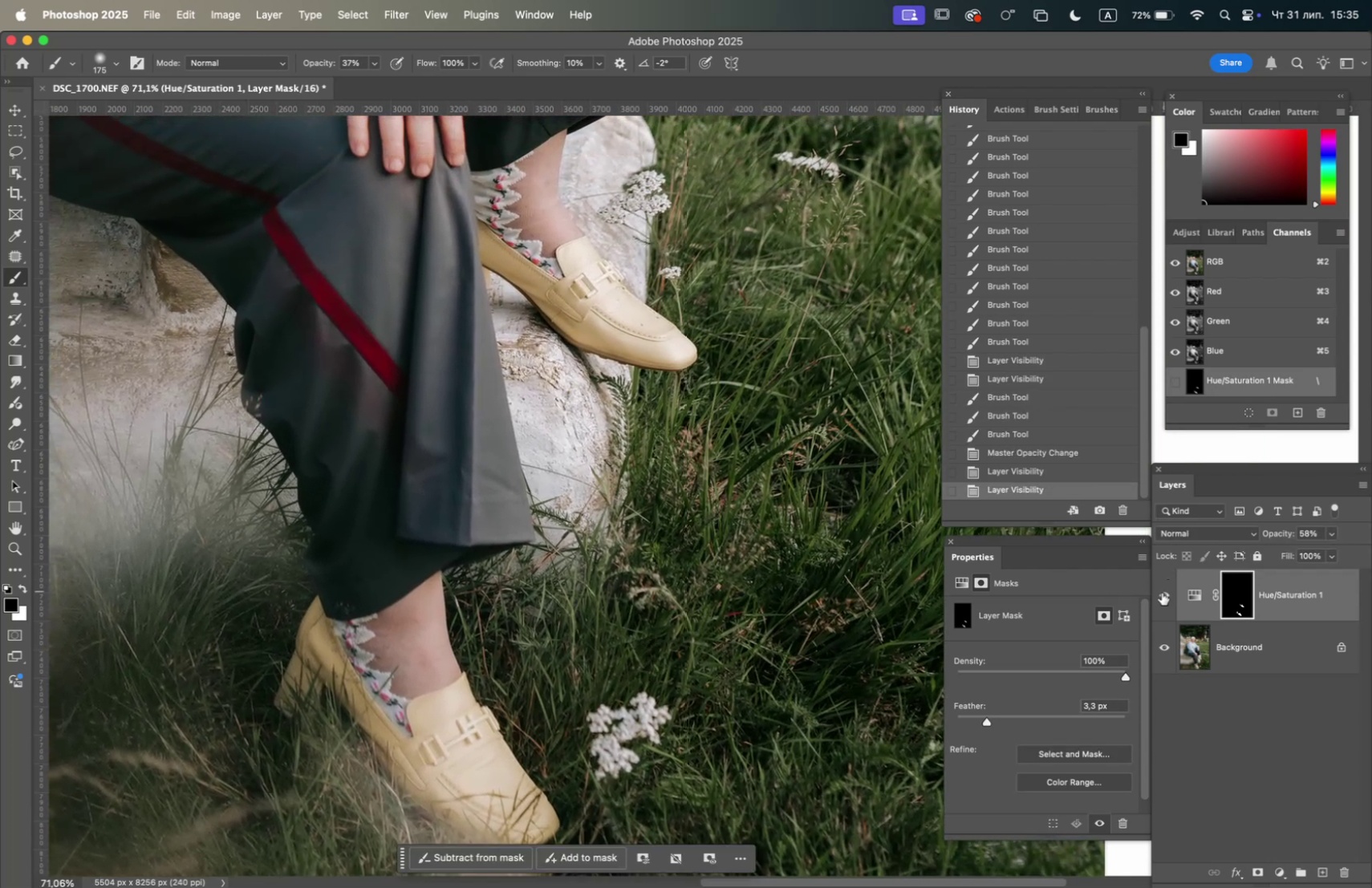 
left_click([1162, 594])
 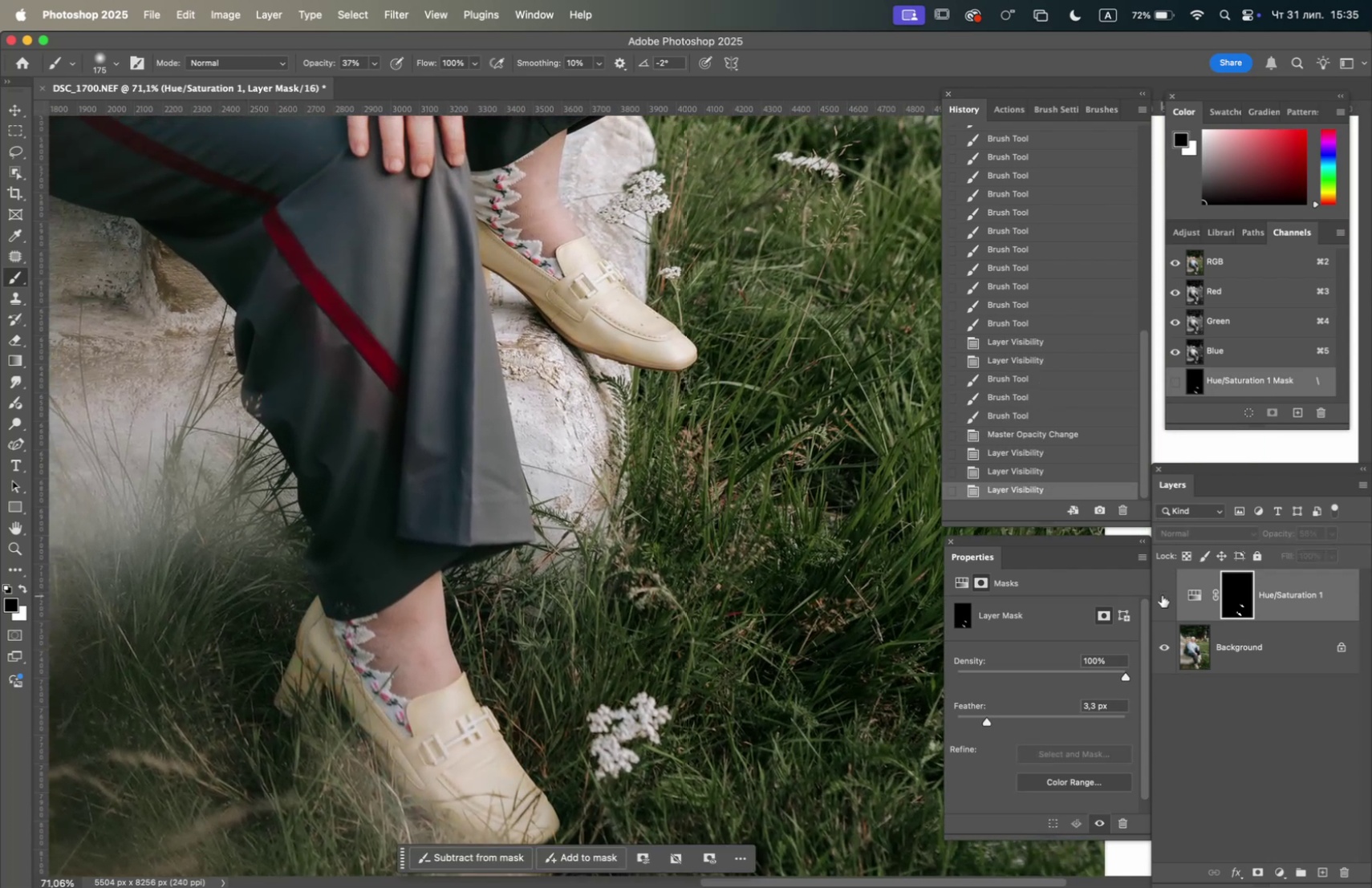 
left_click([1162, 594])
 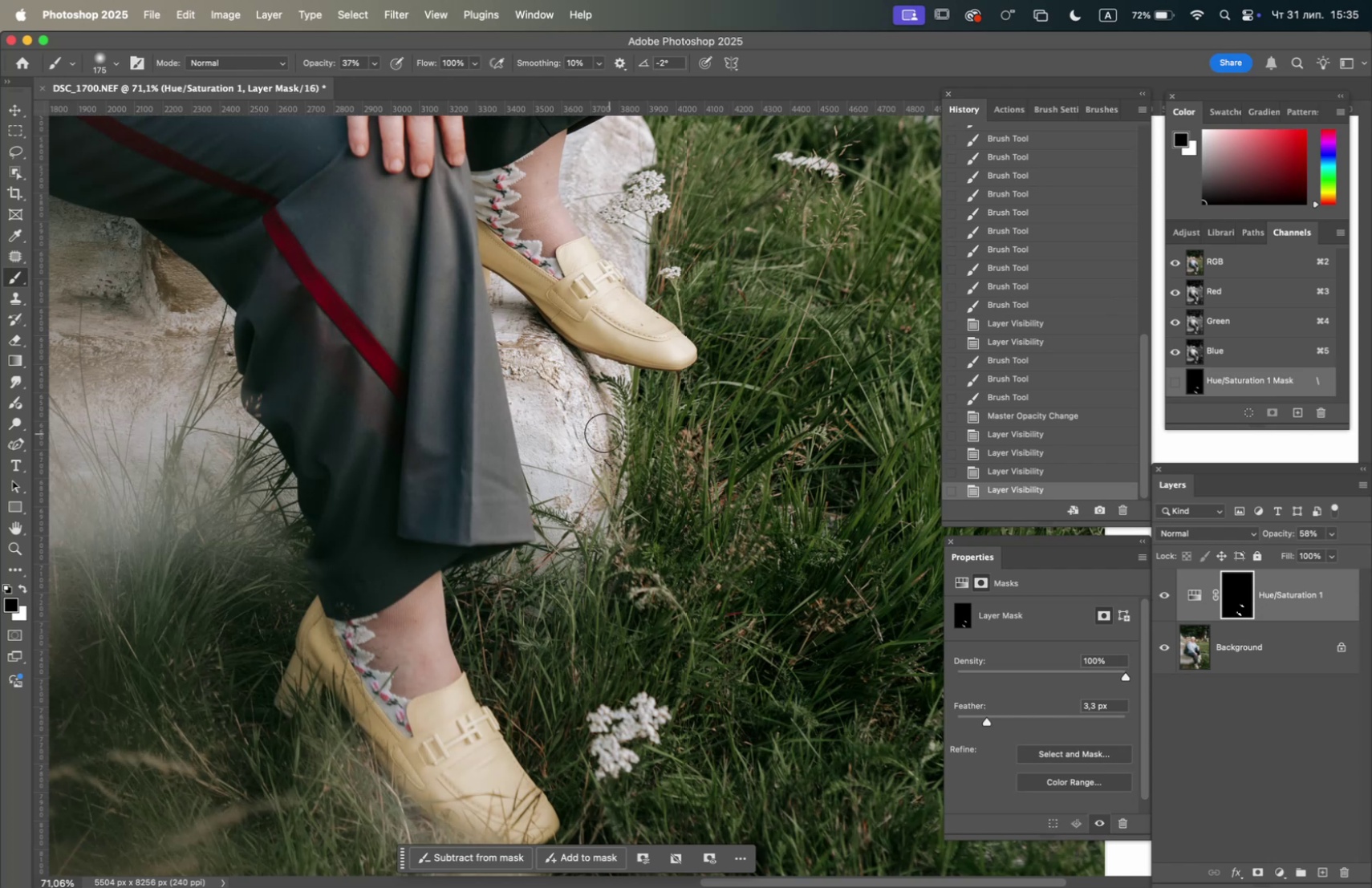 
scroll: coordinate [599, 425], scroll_direction: down, amount: 6.0
 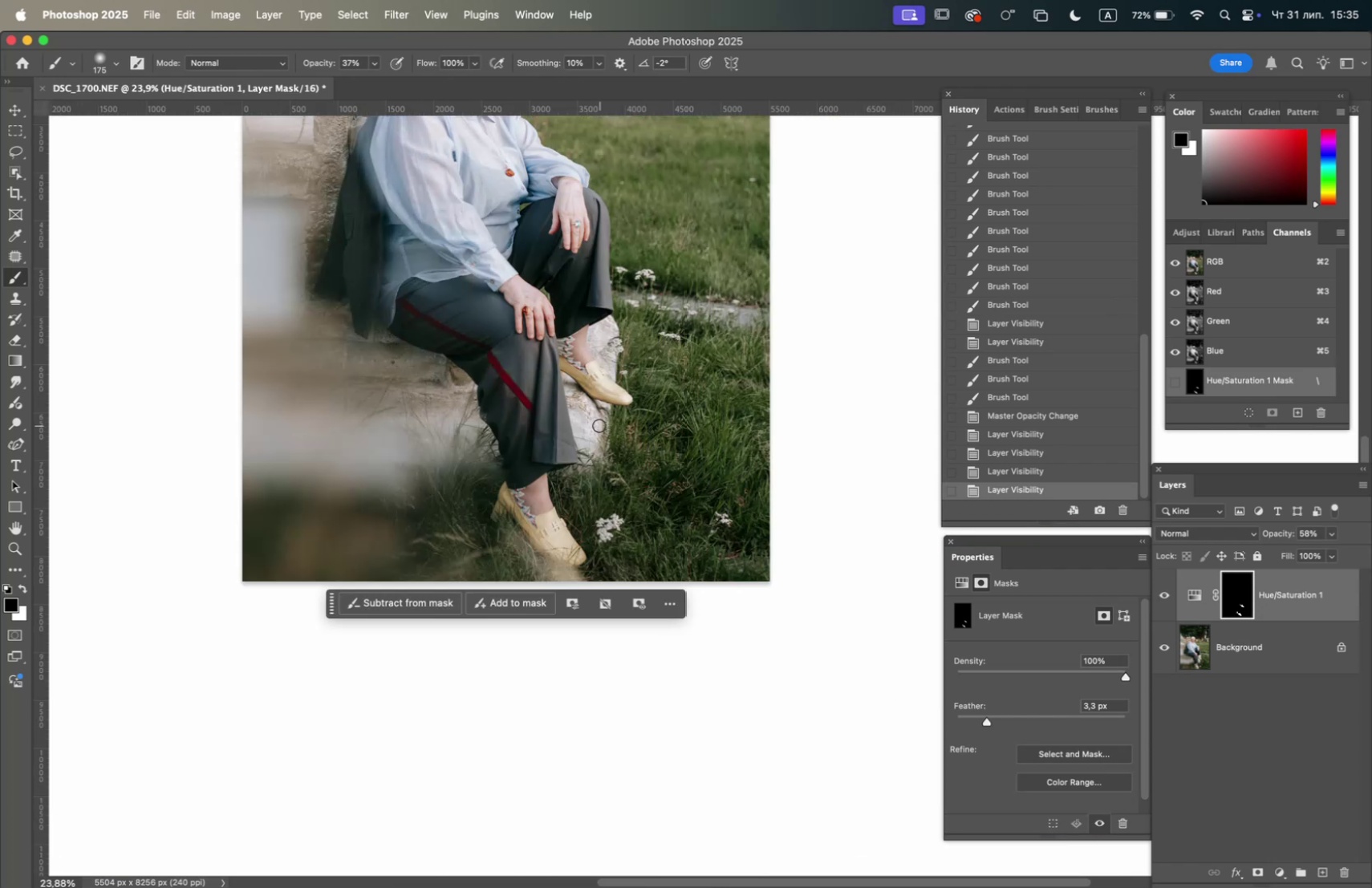 
hold_key(key=OptionLeft, duration=0.59)
 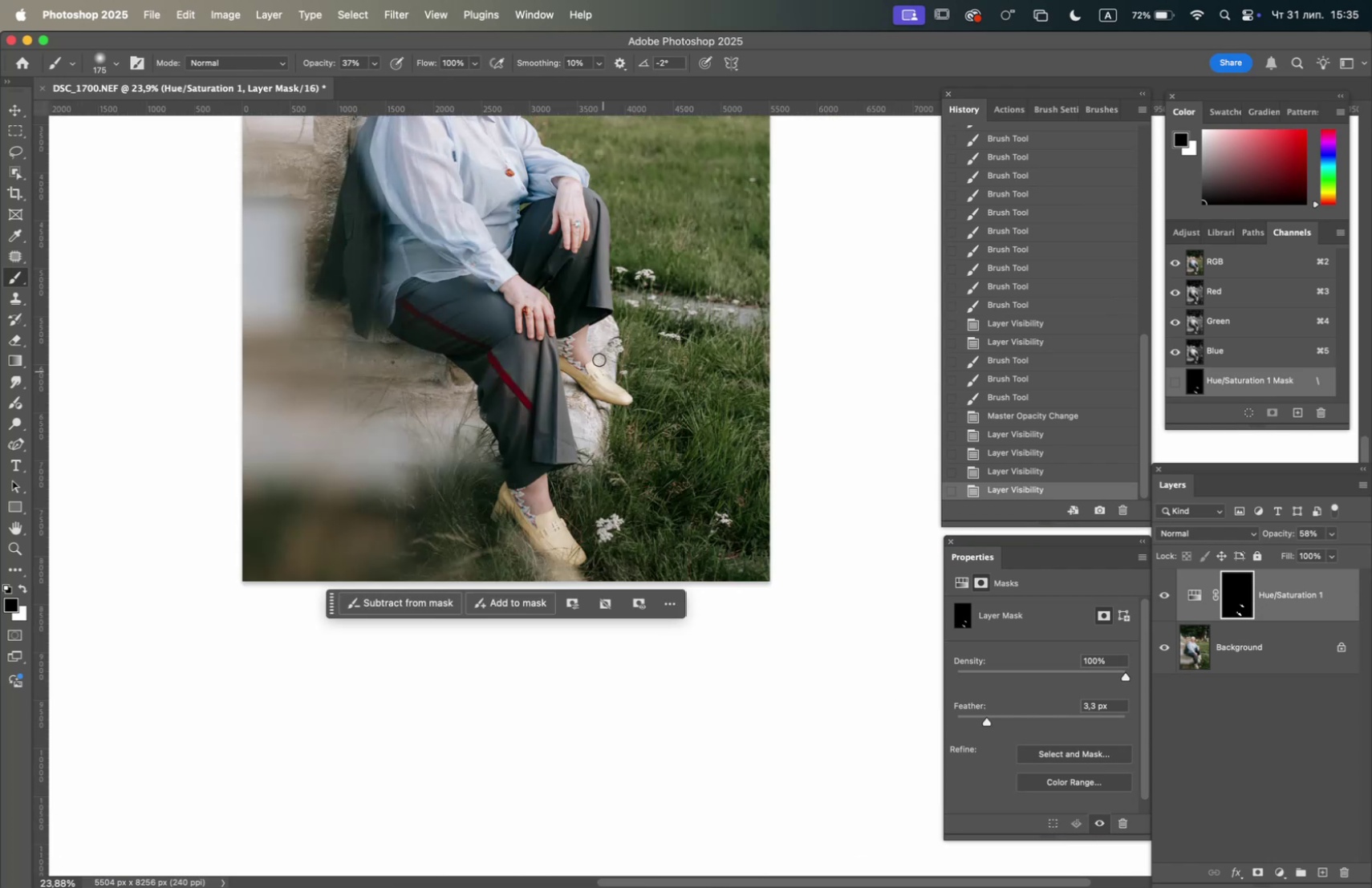 
hold_key(key=Space, duration=1.29)
 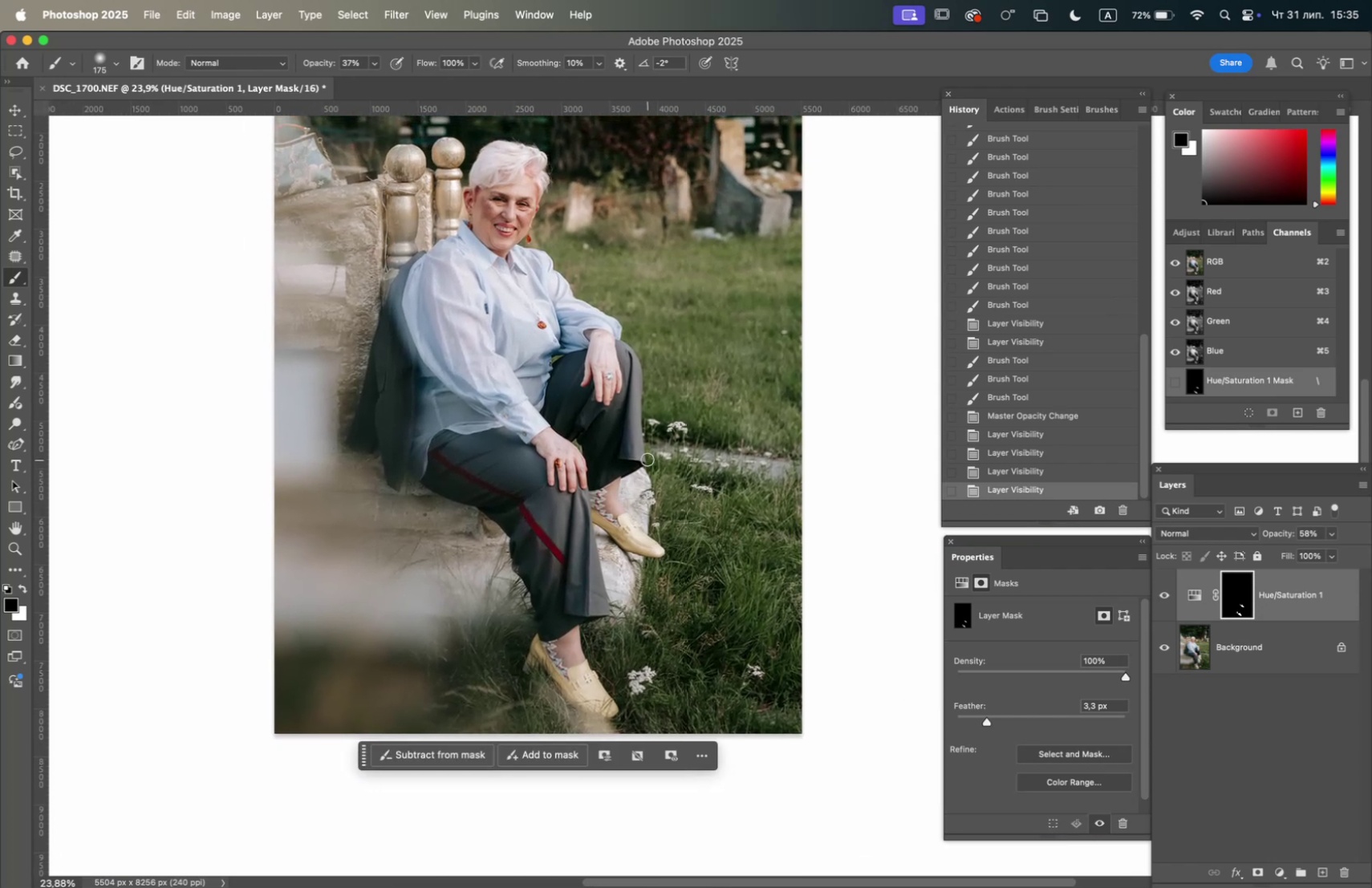 
left_click_drag(start_coordinate=[590, 353], to_coordinate=[622, 505])
 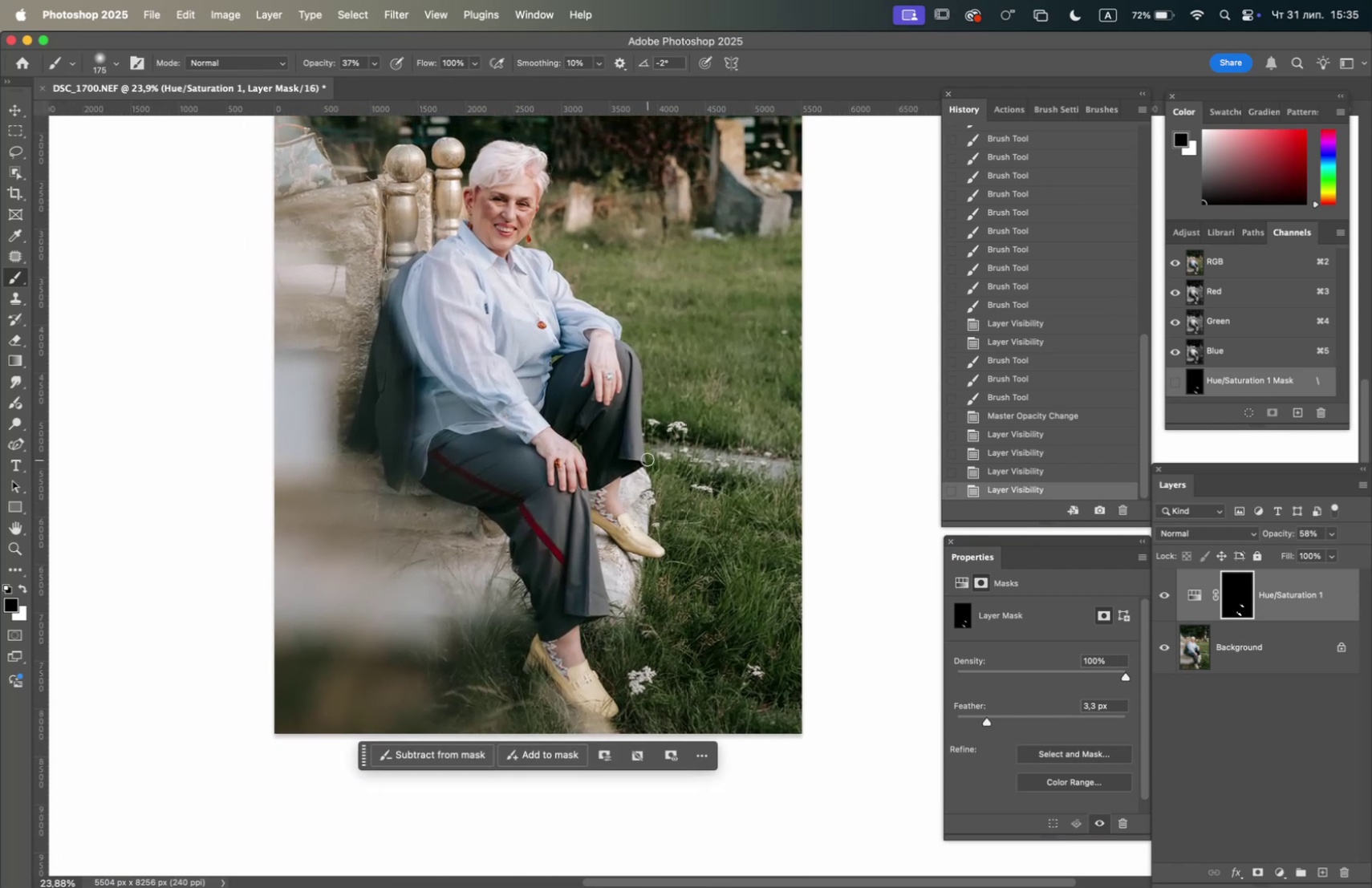 
hold_key(key=OptionLeft, duration=1.83)
scroll: coordinate [607, 494], scroll_direction: up, amount: 10.0
 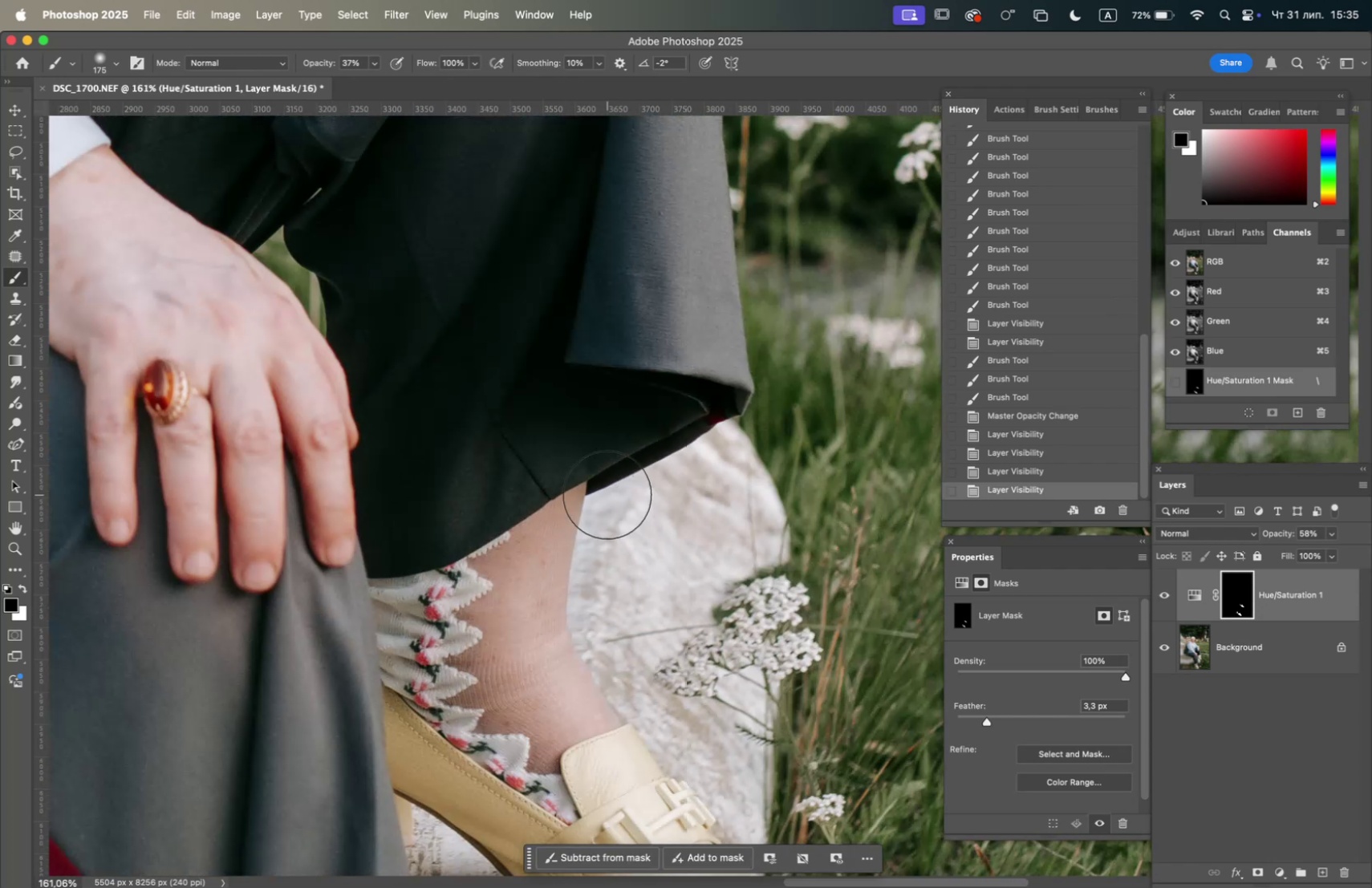 
hold_key(key=Space, duration=0.54)
 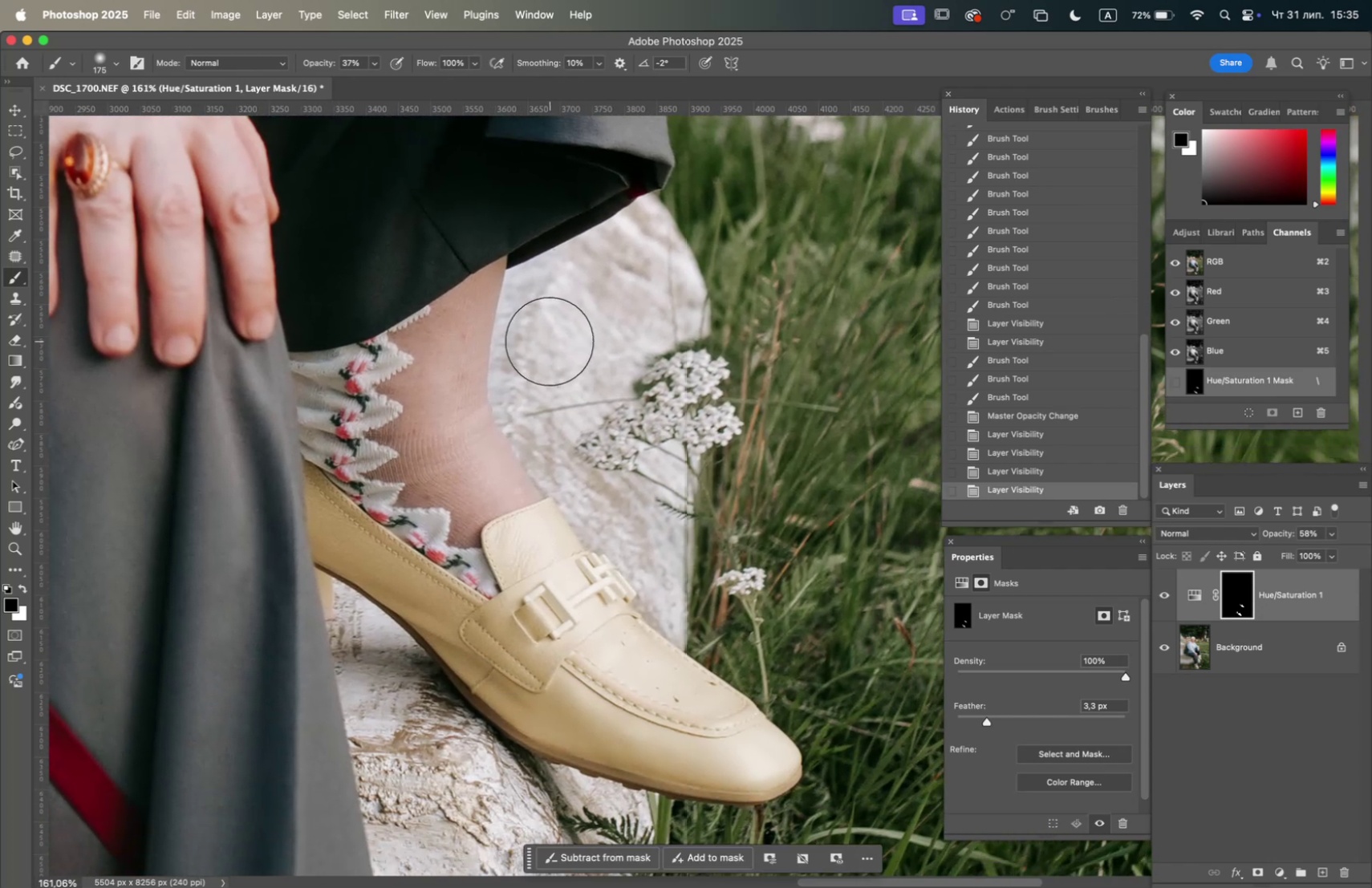 
left_click_drag(start_coordinate=[606, 491], to_coordinate=[550, 331])
 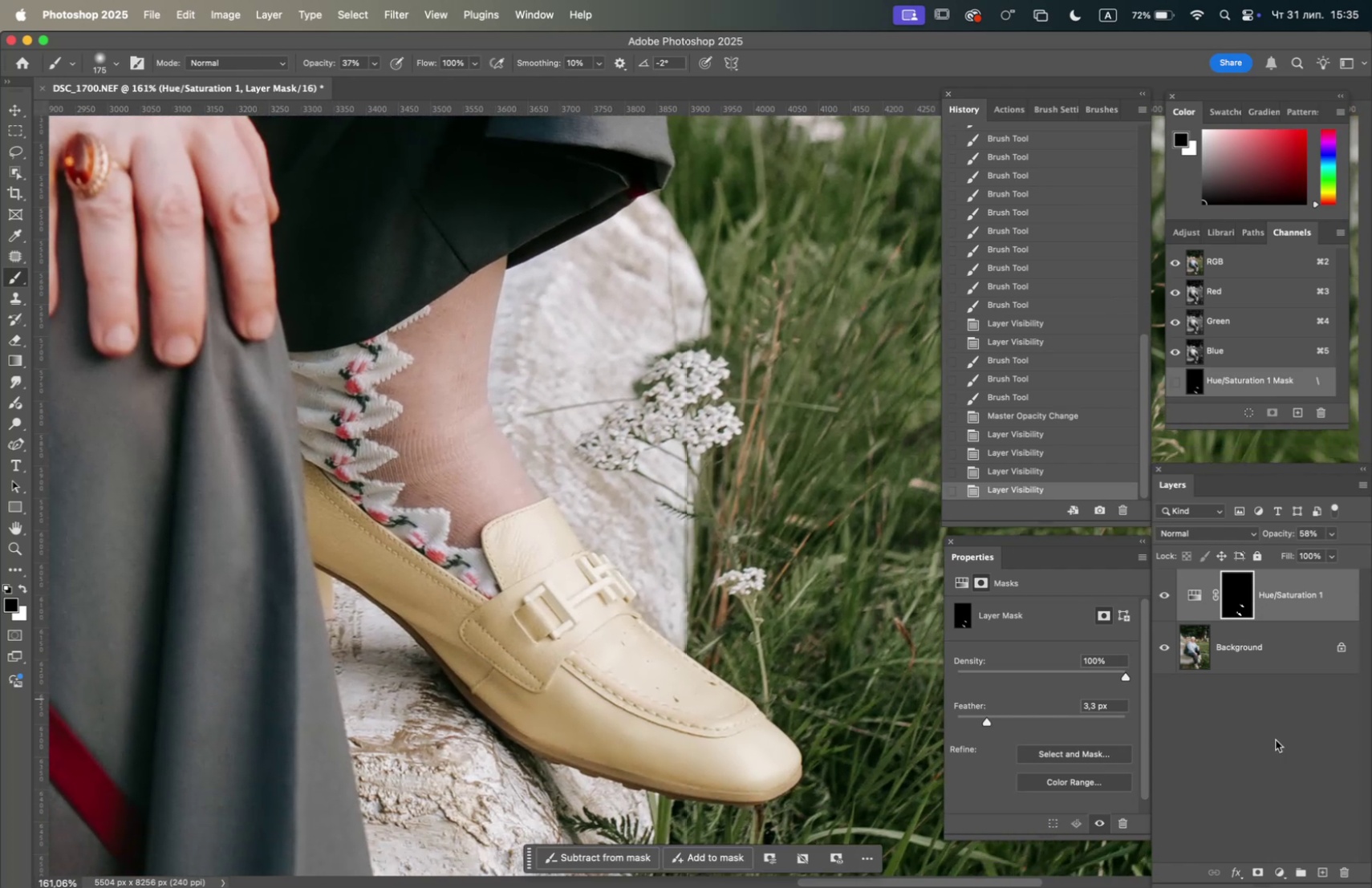 
right_click([1279, 651])
 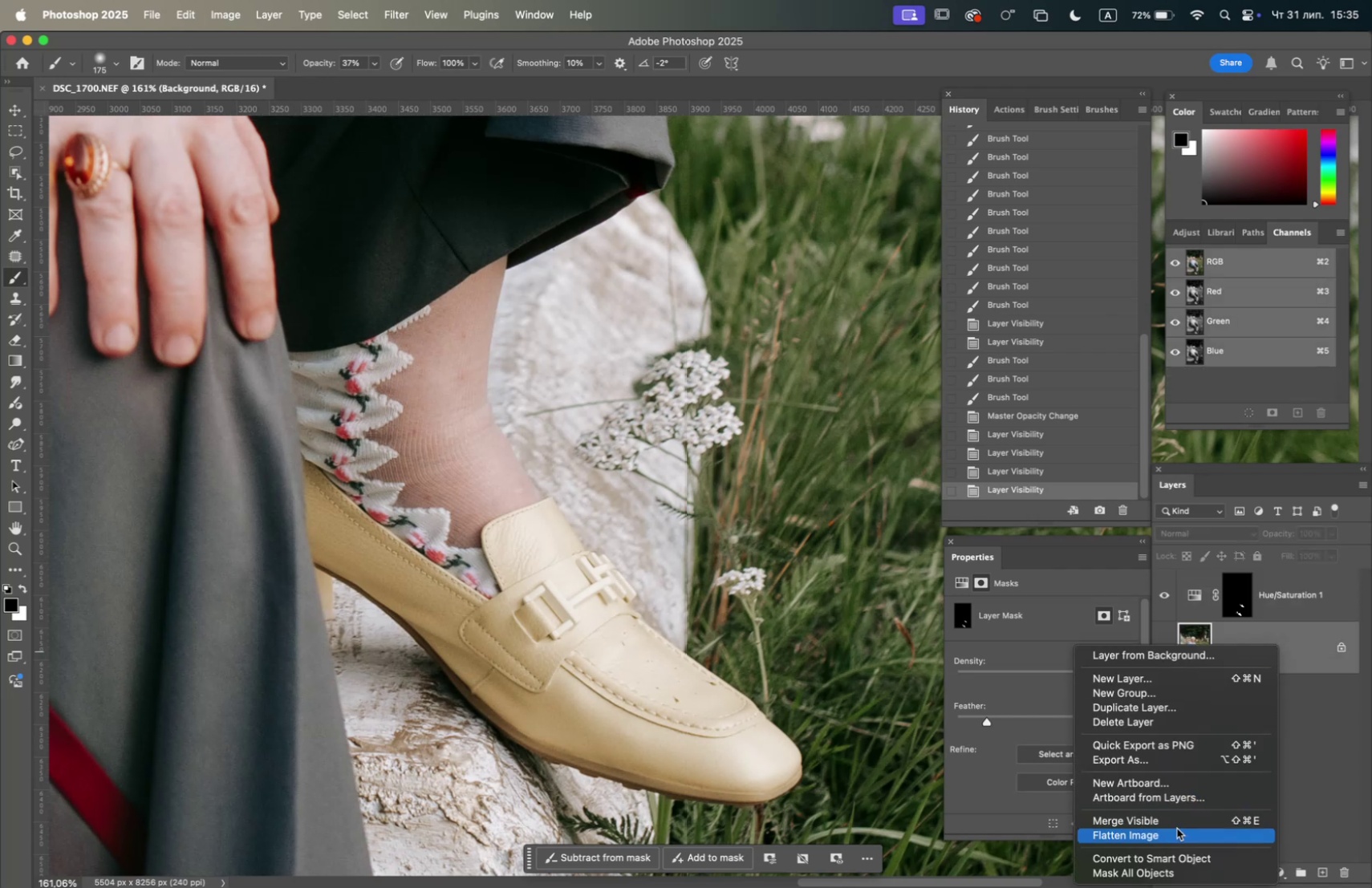 
left_click([1175, 833])
 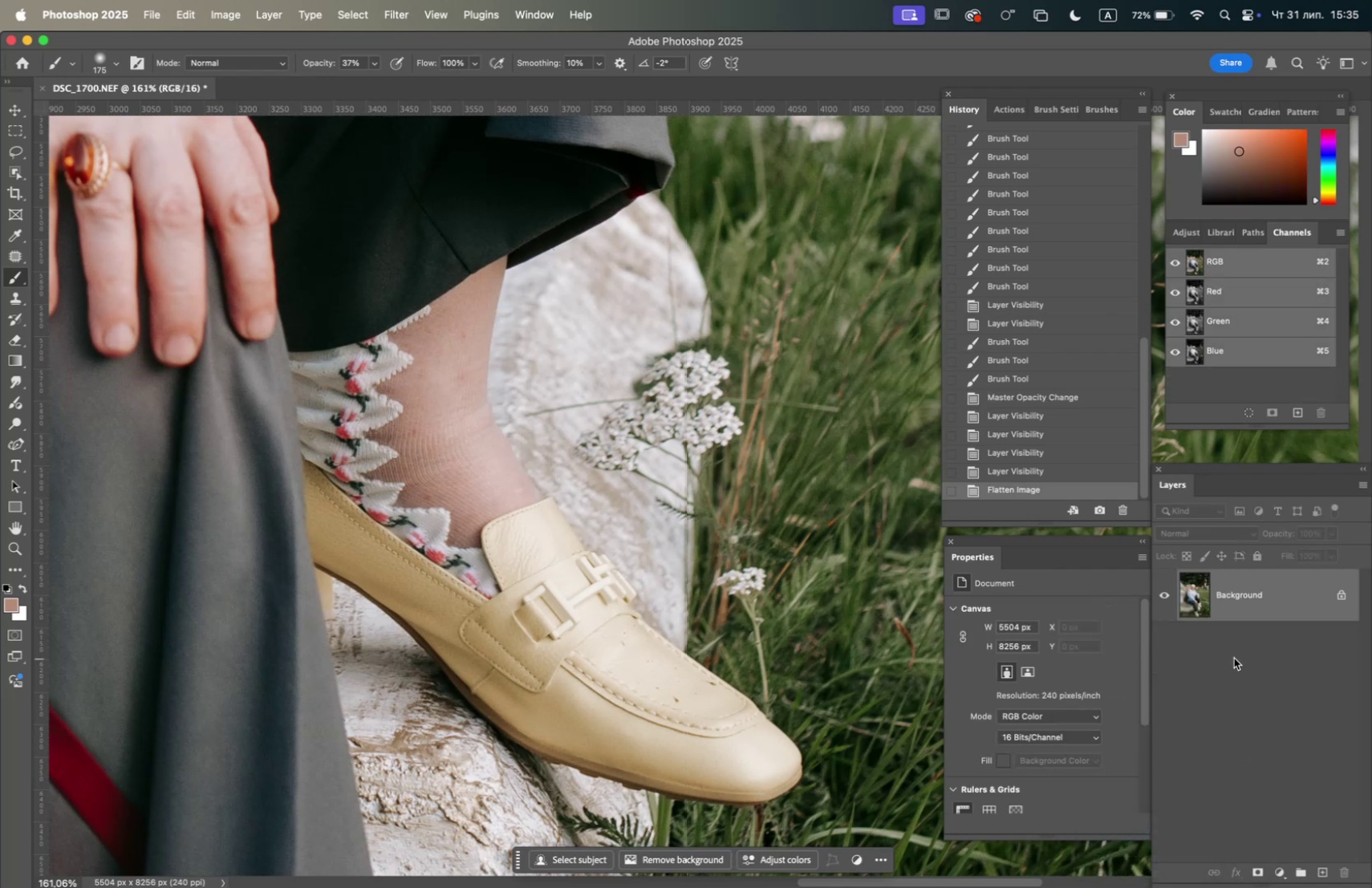 
left_click_drag(start_coordinate=[1245, 596], to_coordinate=[1317, 873])
 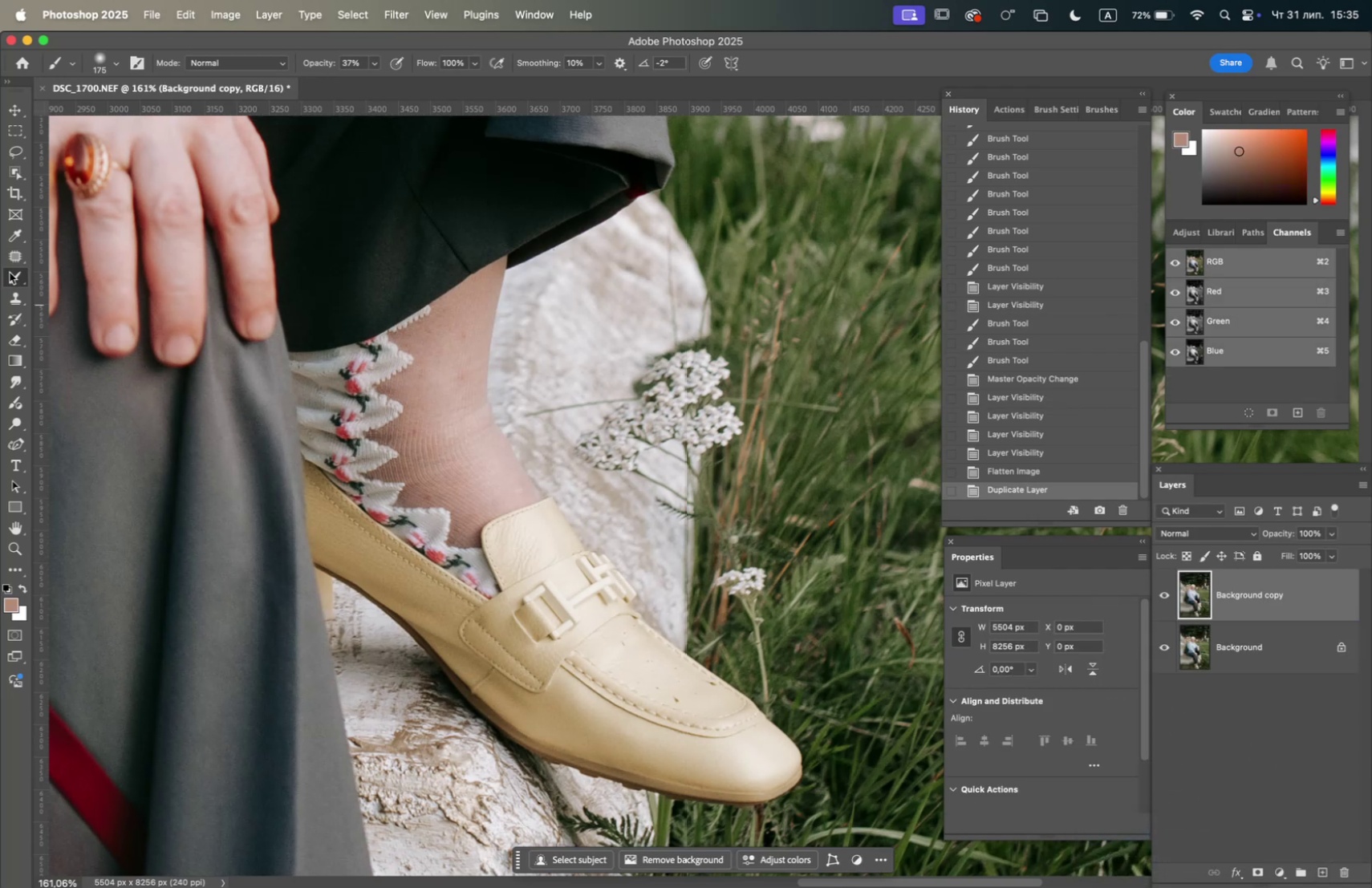 
left_click([17, 255])
 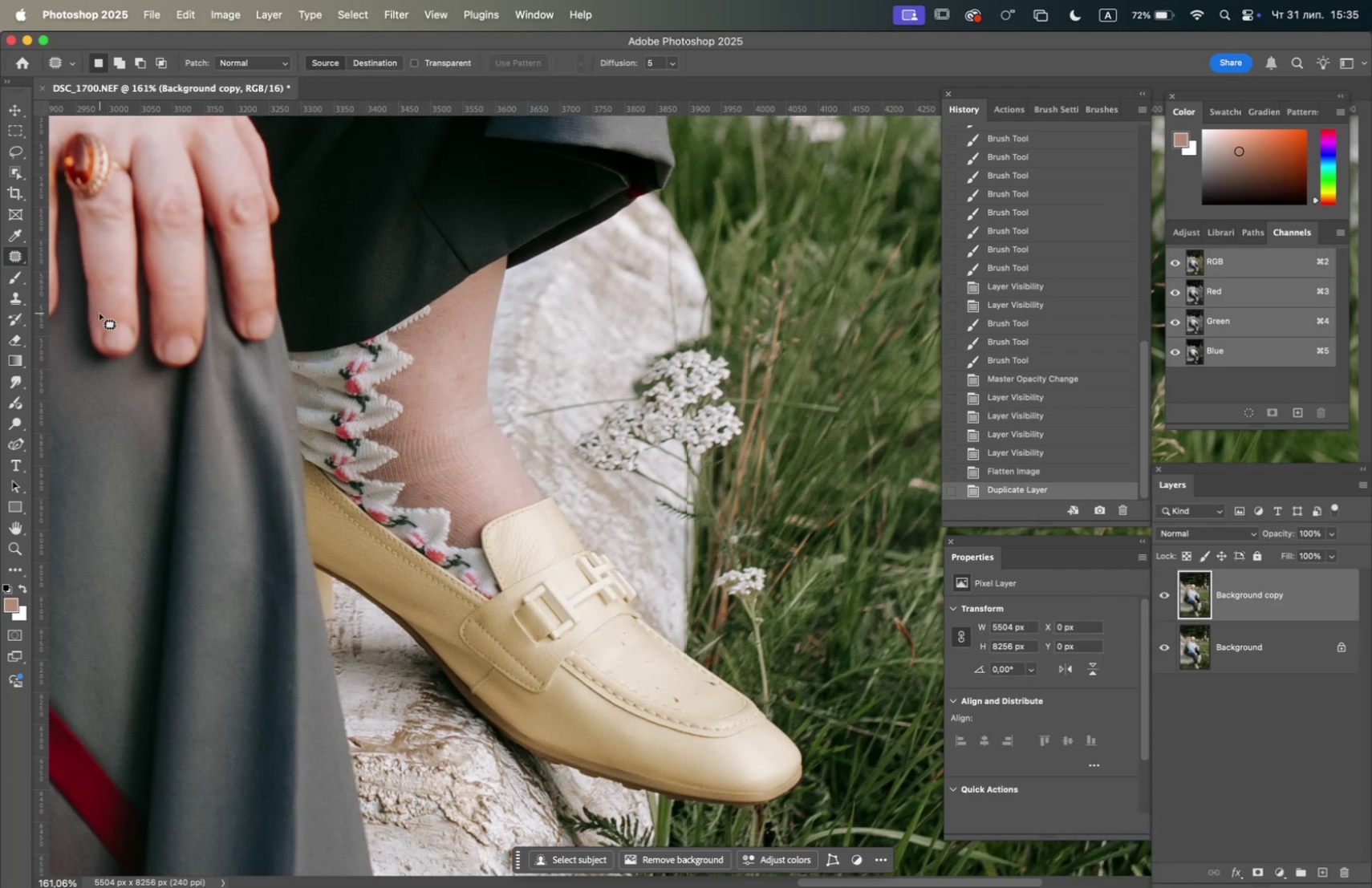 
hold_key(key=OptionLeft, duration=2.31)
scroll: coordinate [518, 615], scroll_direction: up, amount: 10.0
 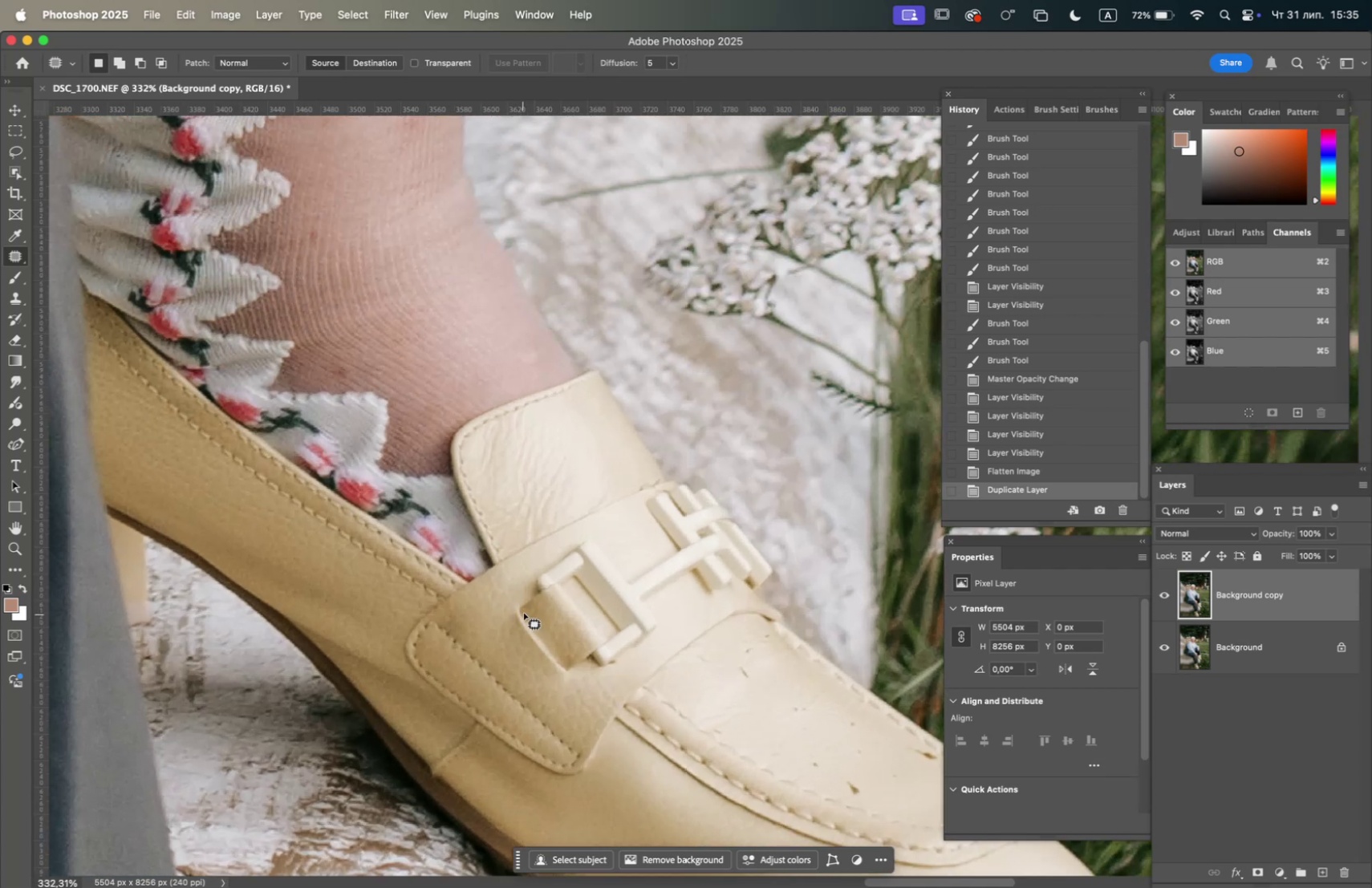 
hold_key(key=Space, duration=0.82)
 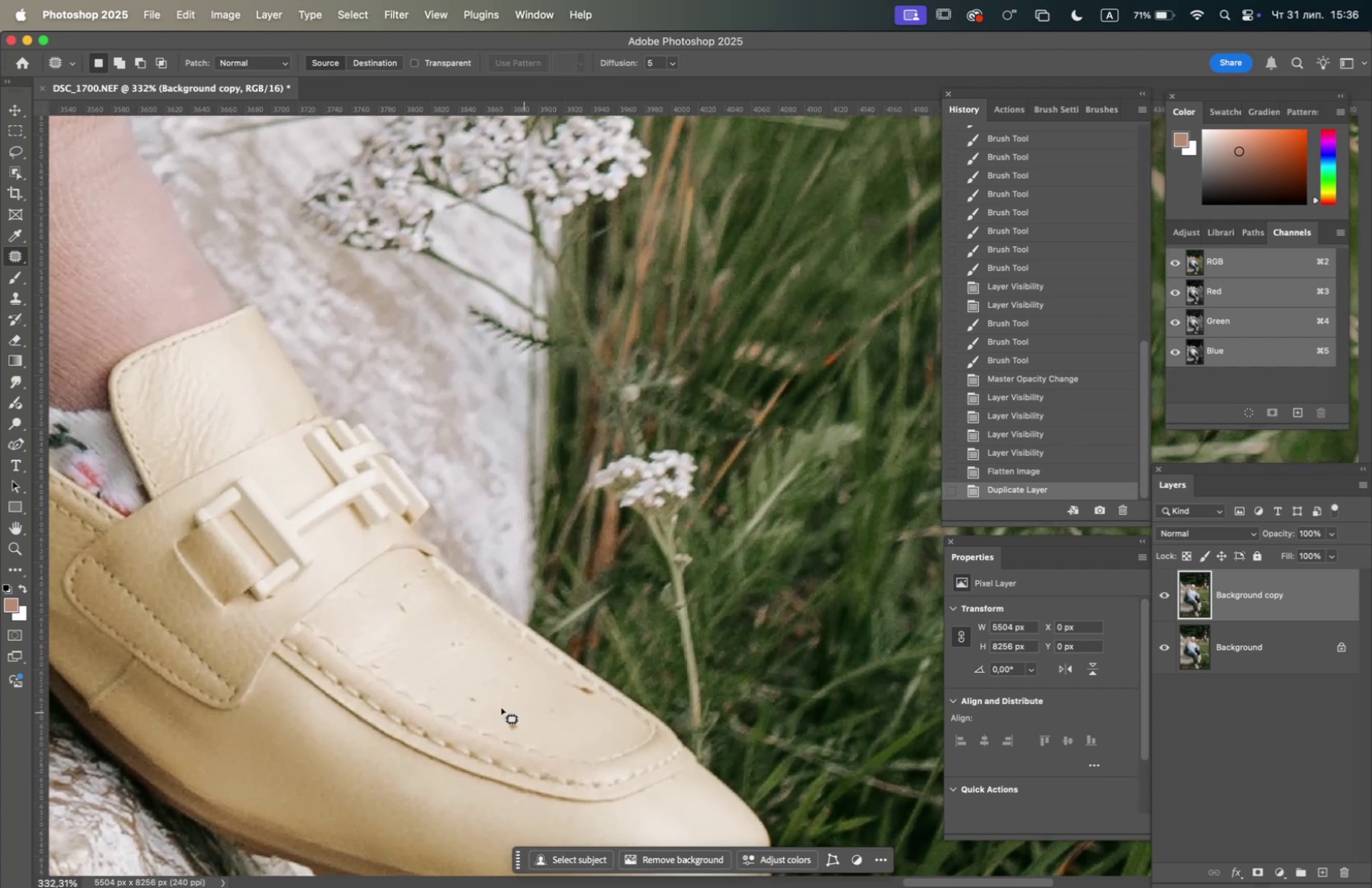 
left_click_drag(start_coordinate=[537, 598], to_coordinate=[204, 533])
 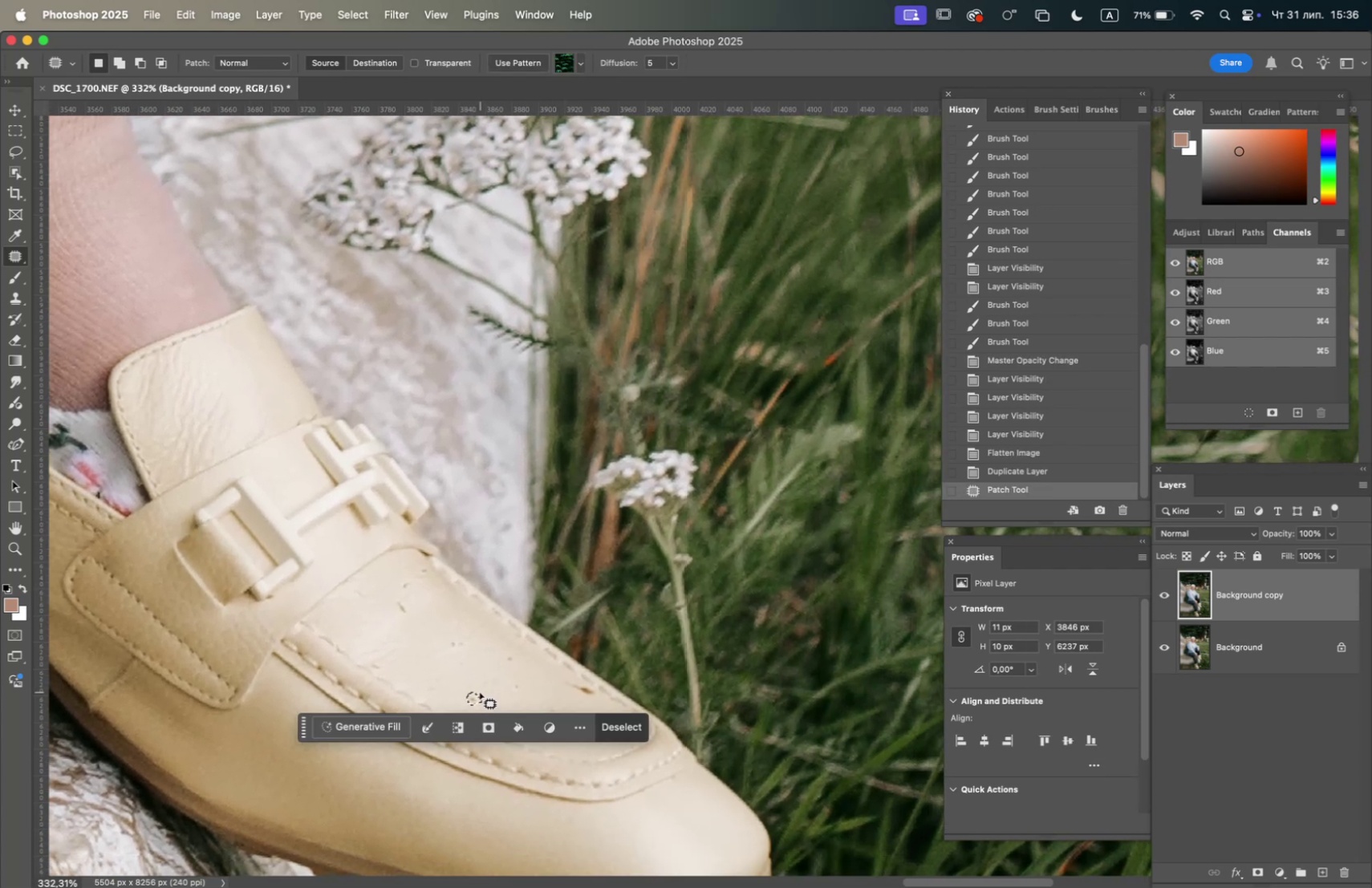 
key(F5)
 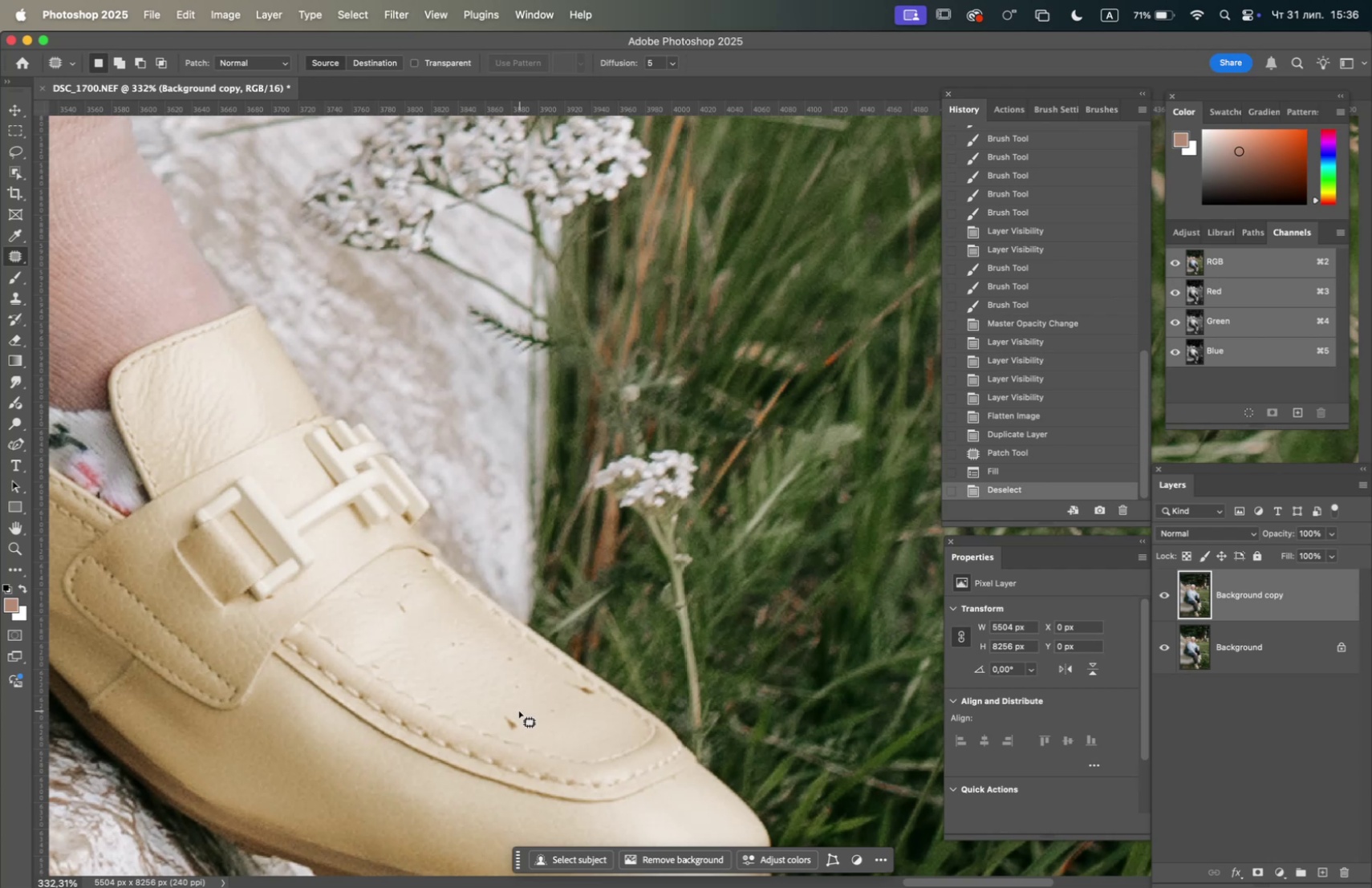 
wait(5.33)
 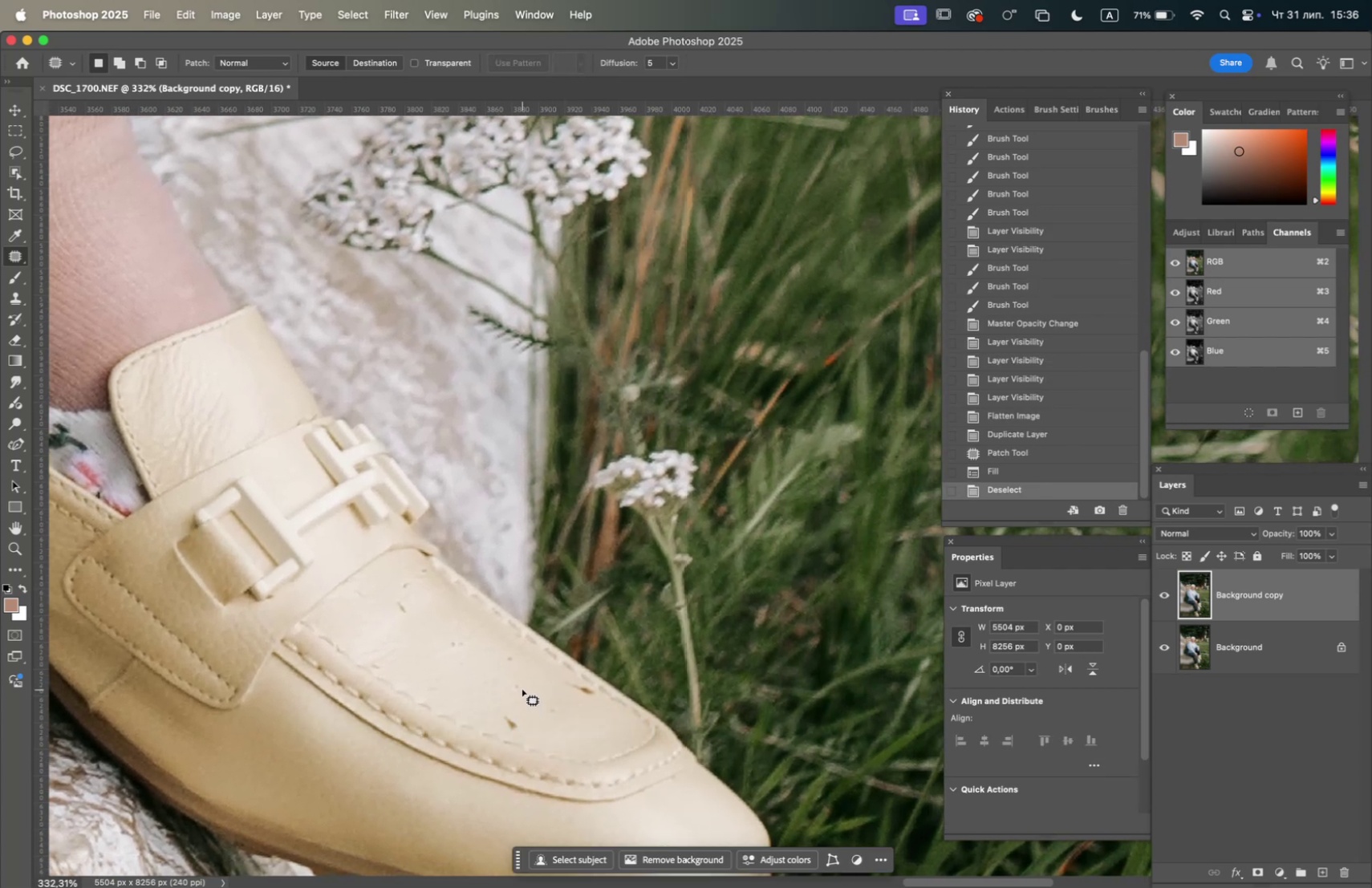 
mouse_move([522, 718])
 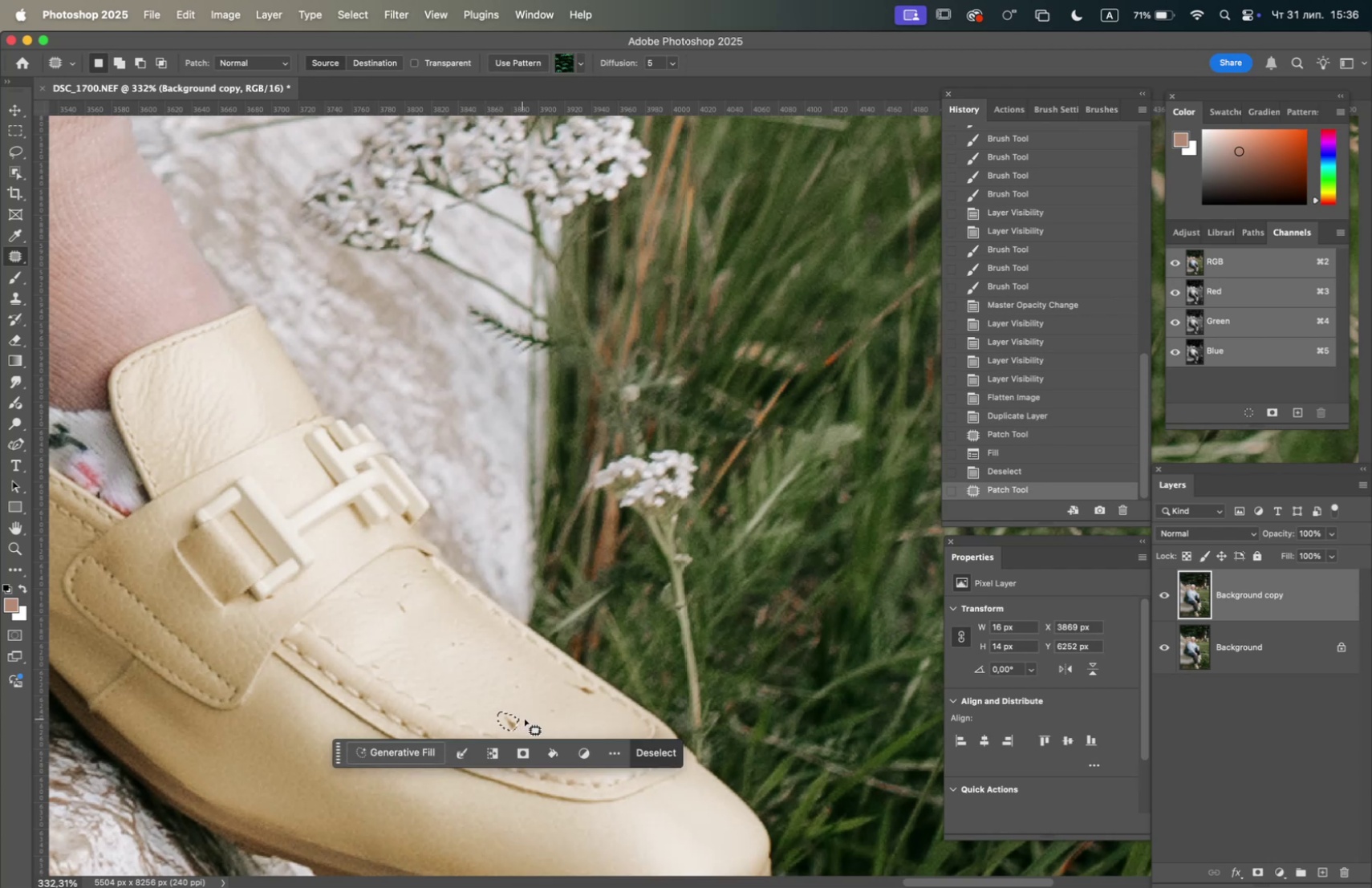 
key(F5)
 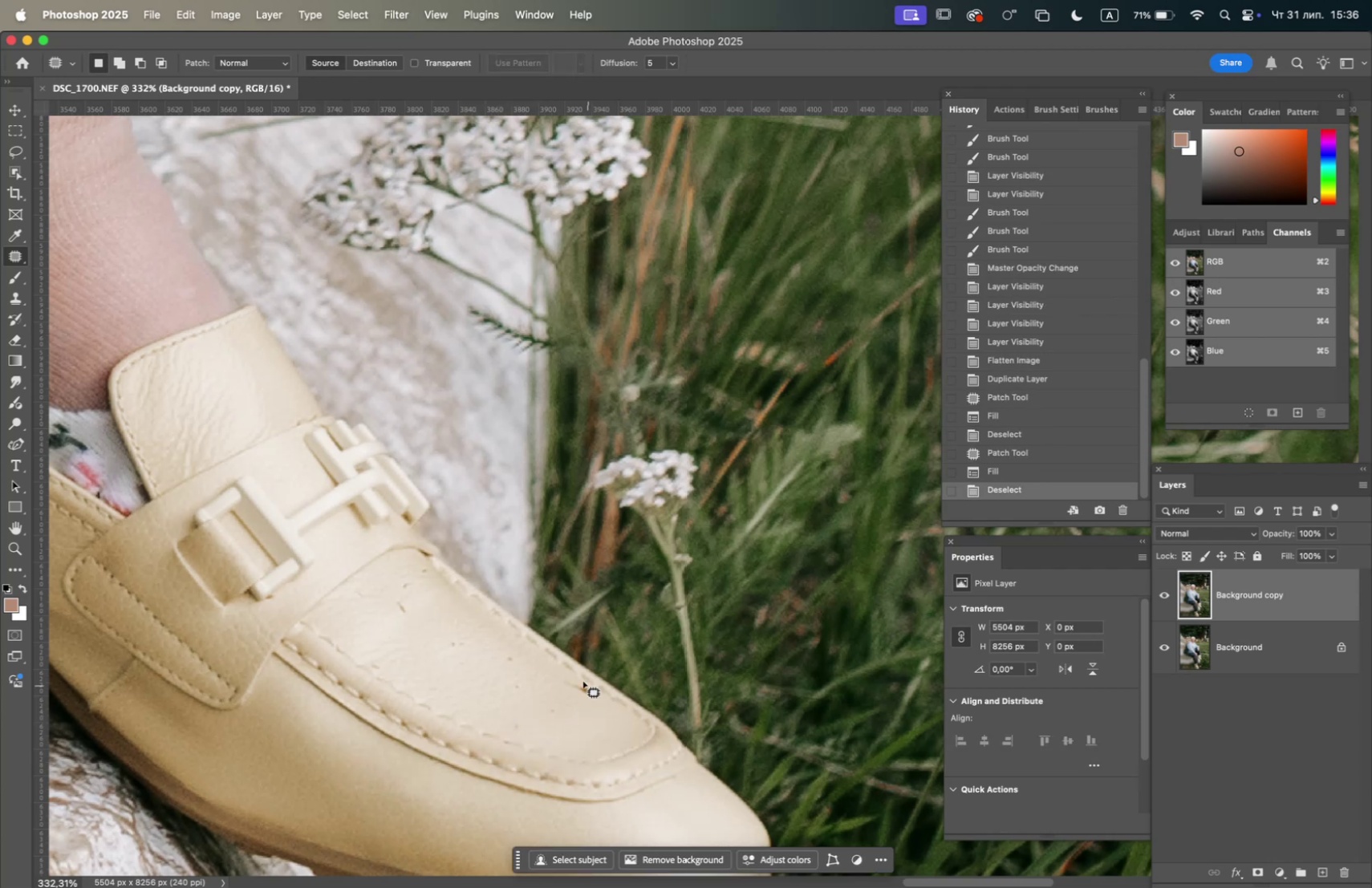 
left_click_drag(start_coordinate=[576, 678], to_coordinate=[591, 686])
 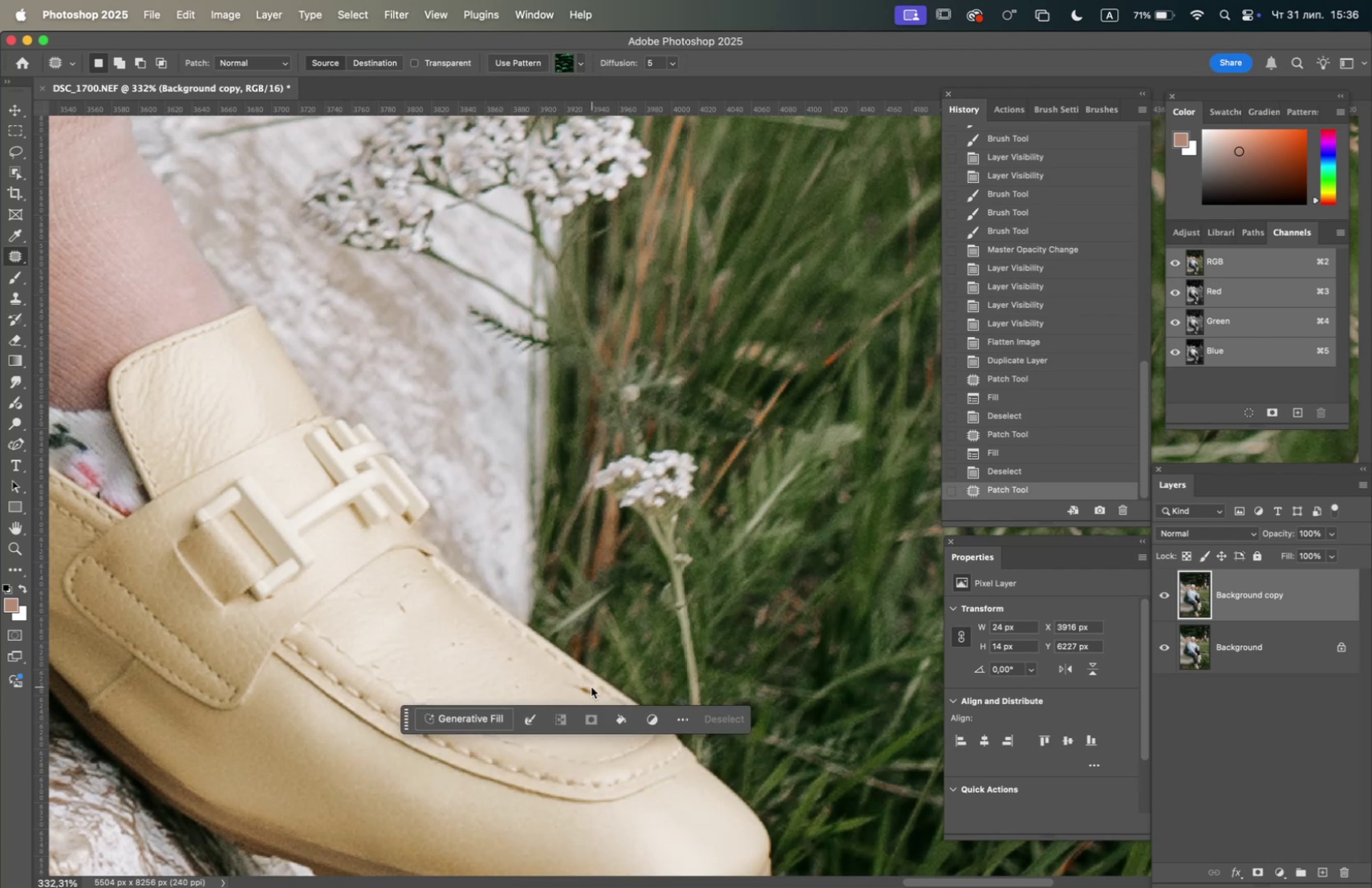 
key(F5)
 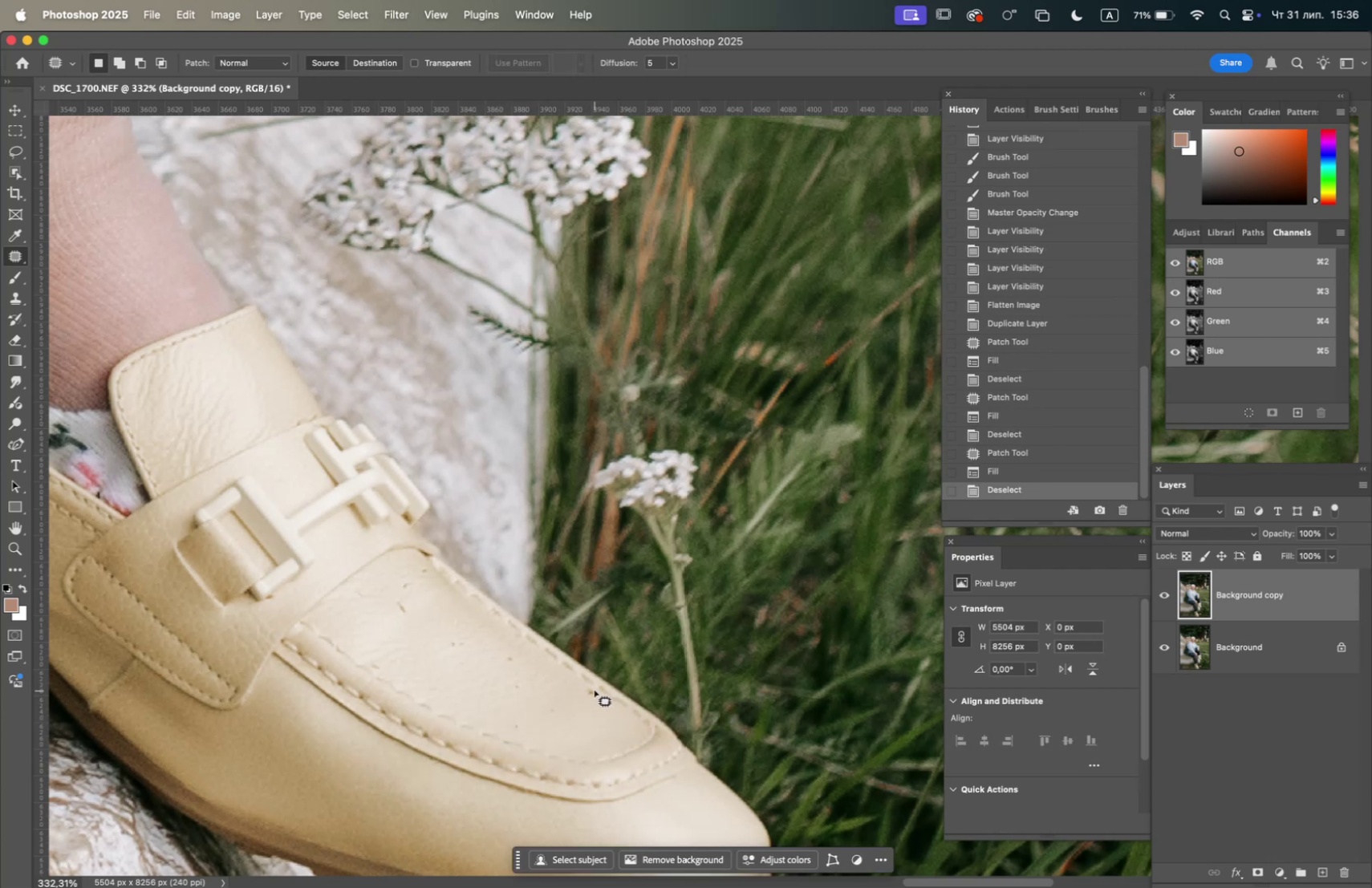 
left_click_drag(start_coordinate=[595, 689], to_coordinate=[591, 696])
 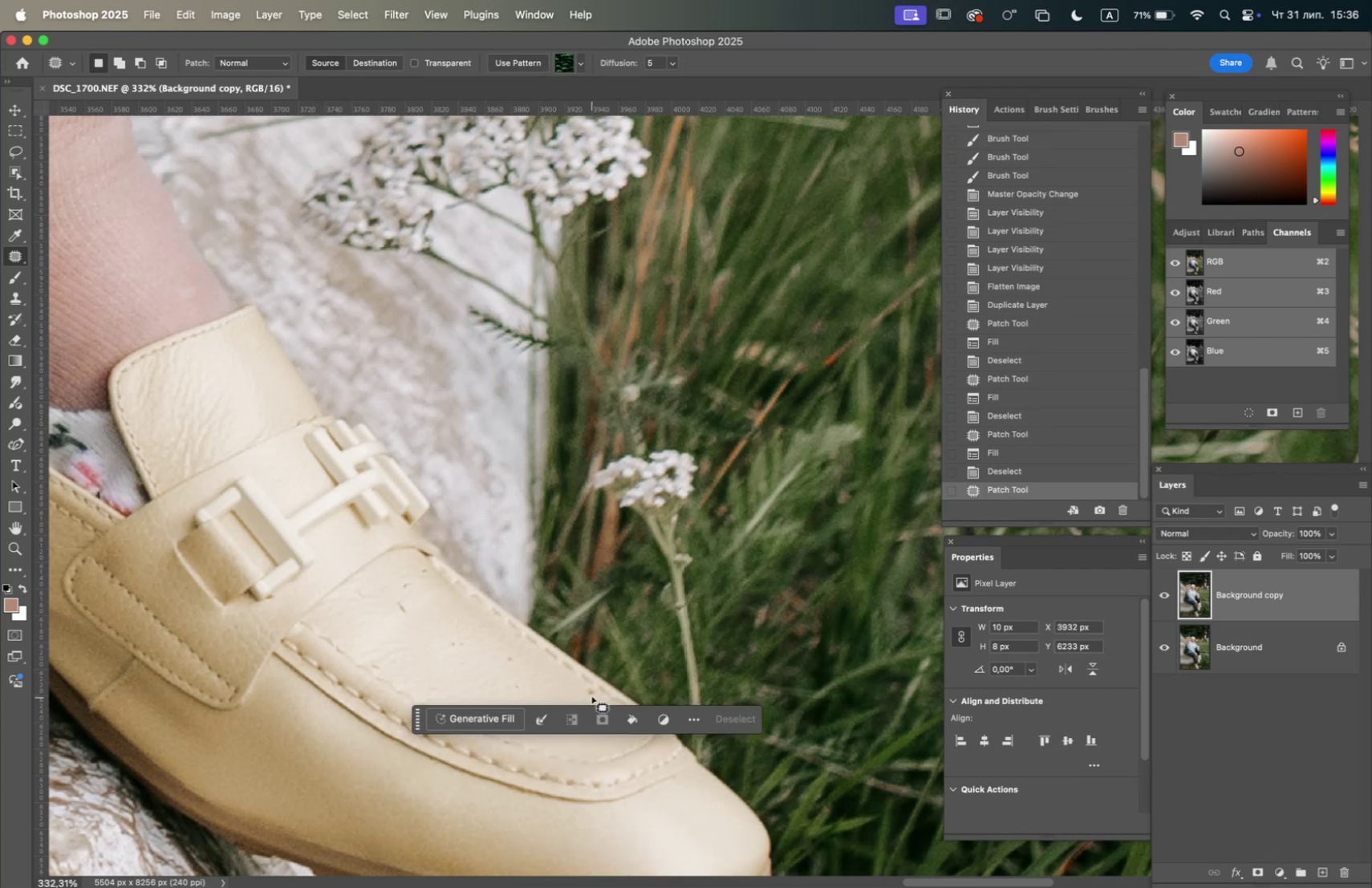 
key(F5)
 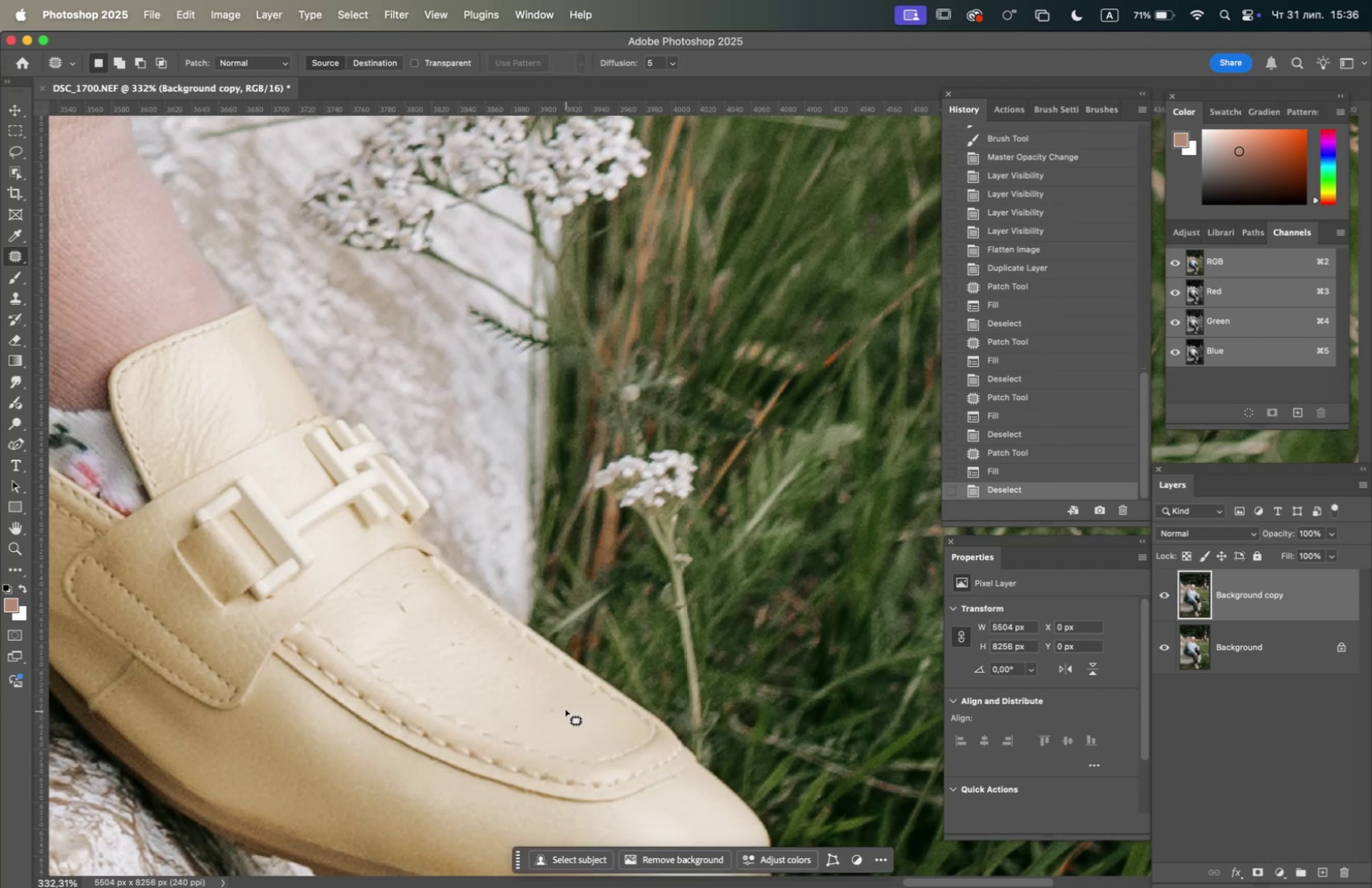 
left_click_drag(start_coordinate=[560, 706], to_coordinate=[554, 712])
 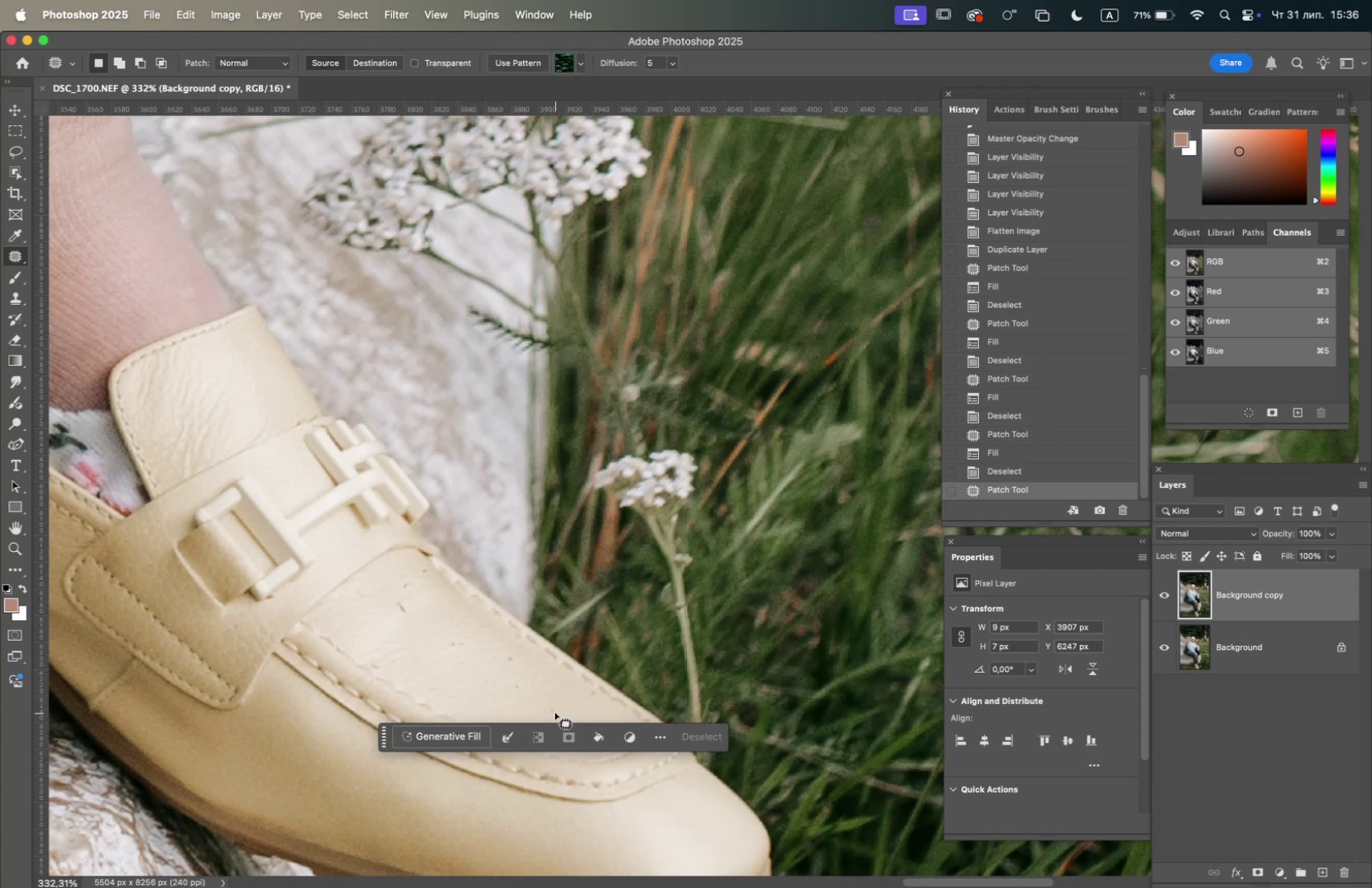 
key(F5)
 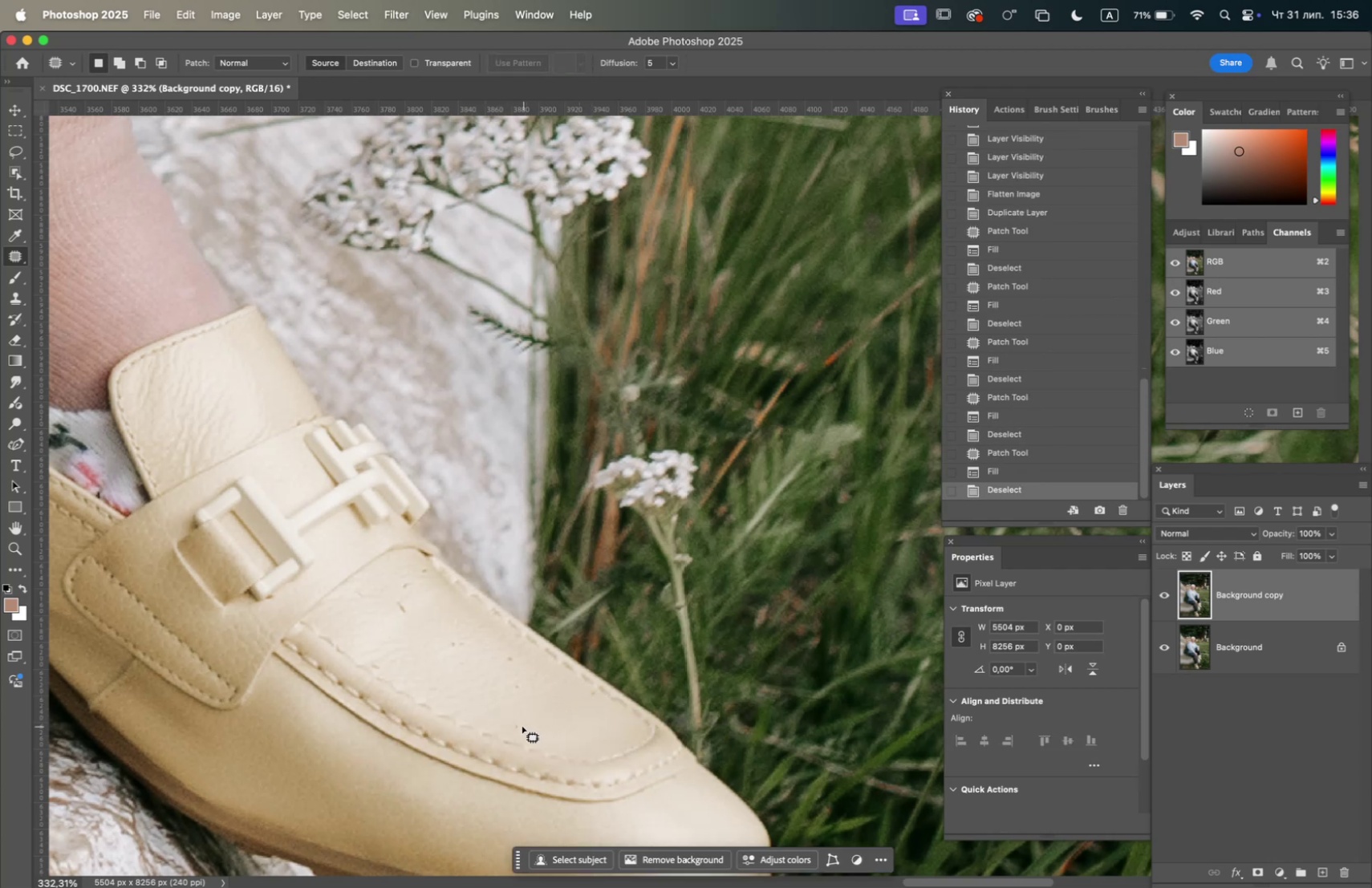 
left_click_drag(start_coordinate=[522, 724], to_coordinate=[516, 730])
 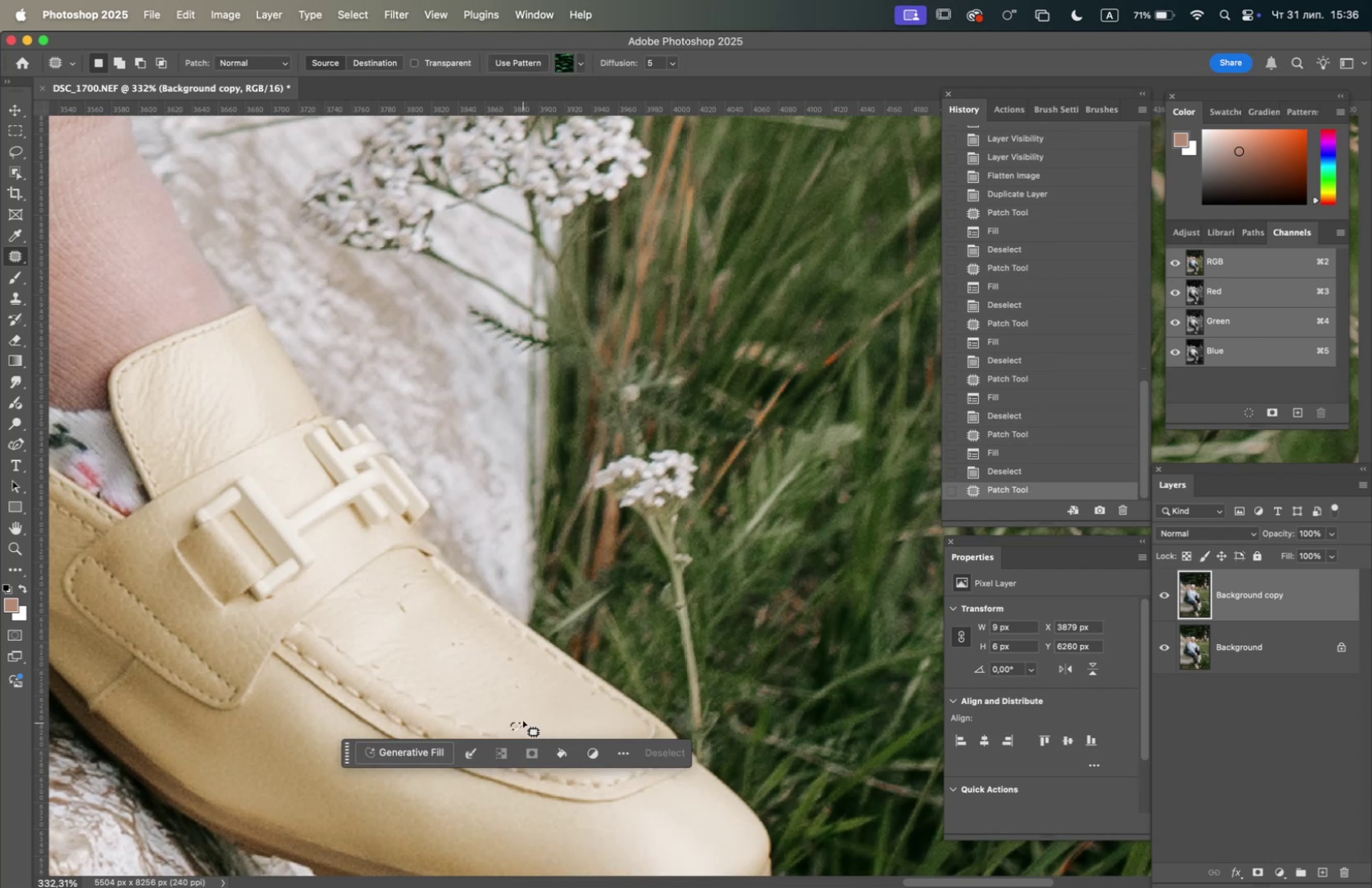 
key(F5)
 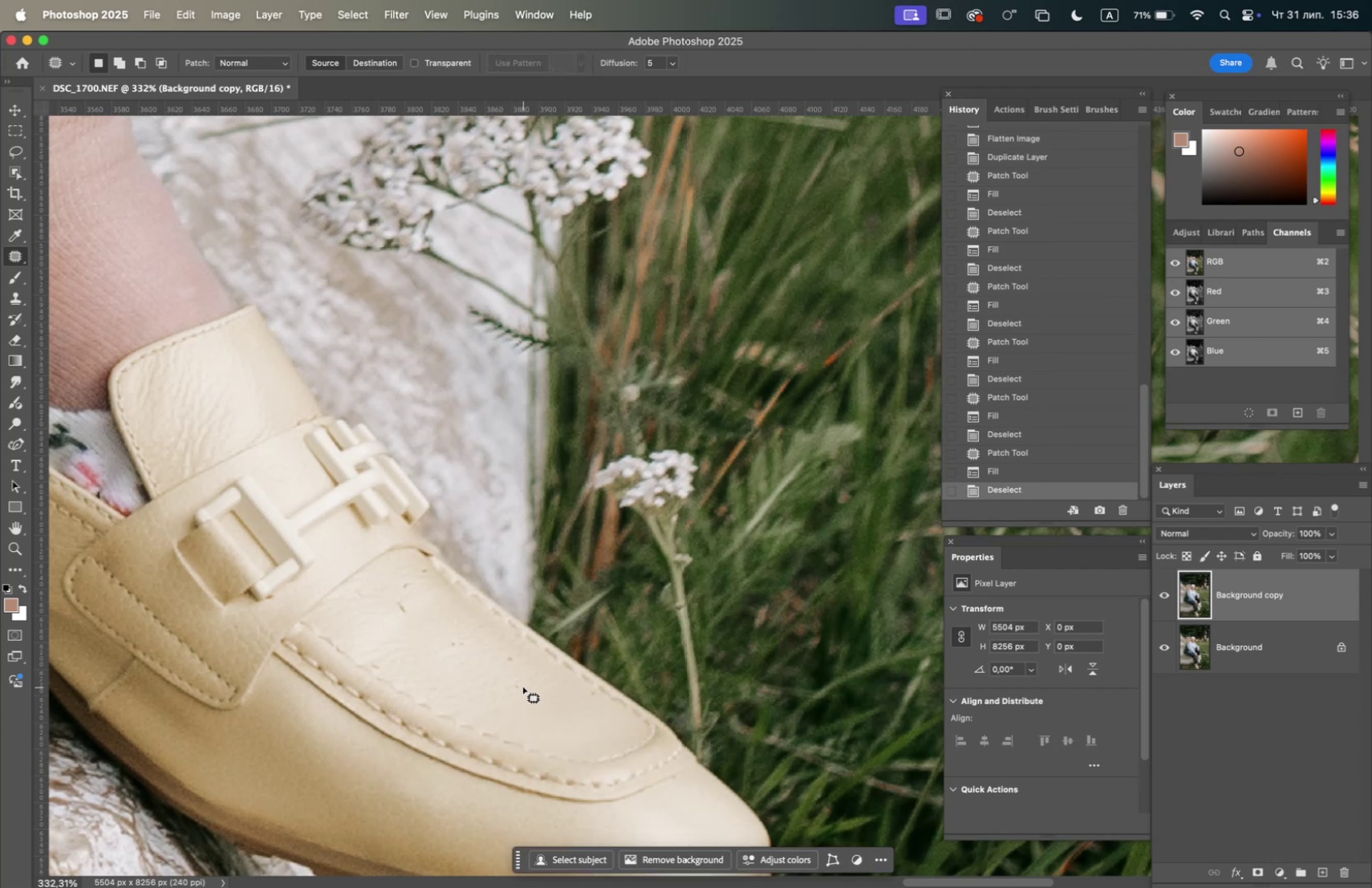 
left_click_drag(start_coordinate=[522, 682], to_coordinate=[513, 692])
 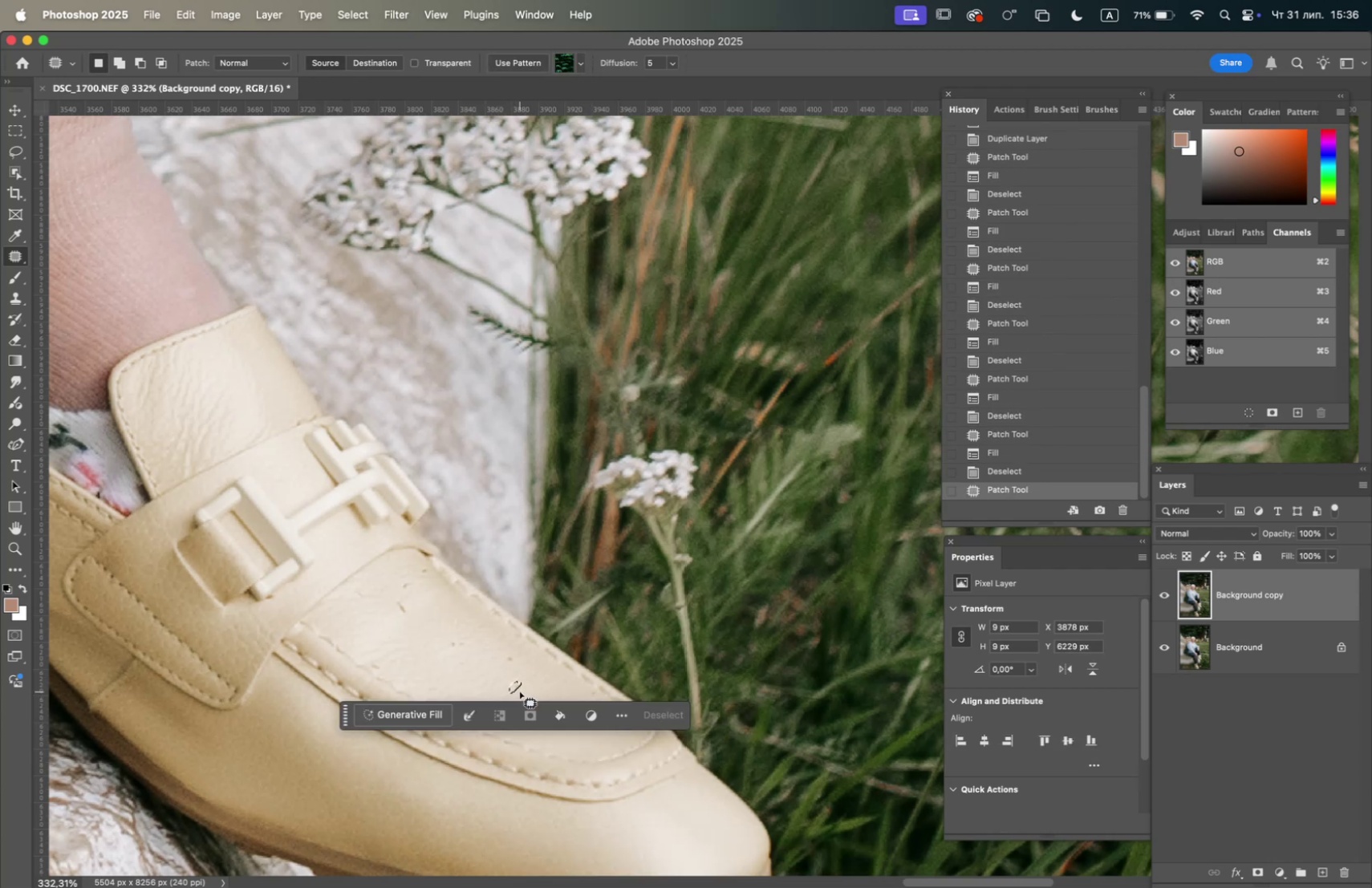 
key(F5)
 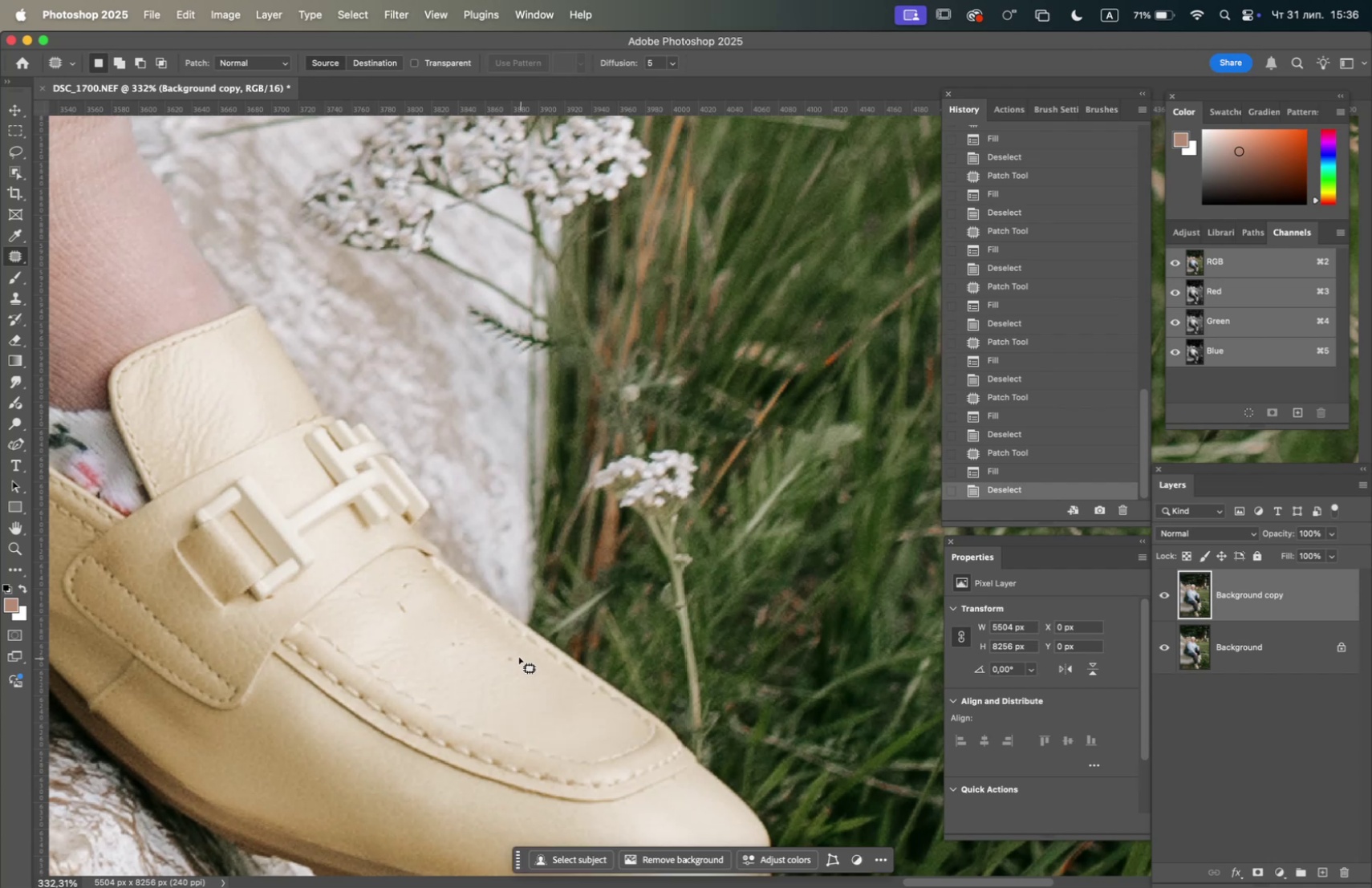 
left_click_drag(start_coordinate=[518, 655], to_coordinate=[510, 665])
 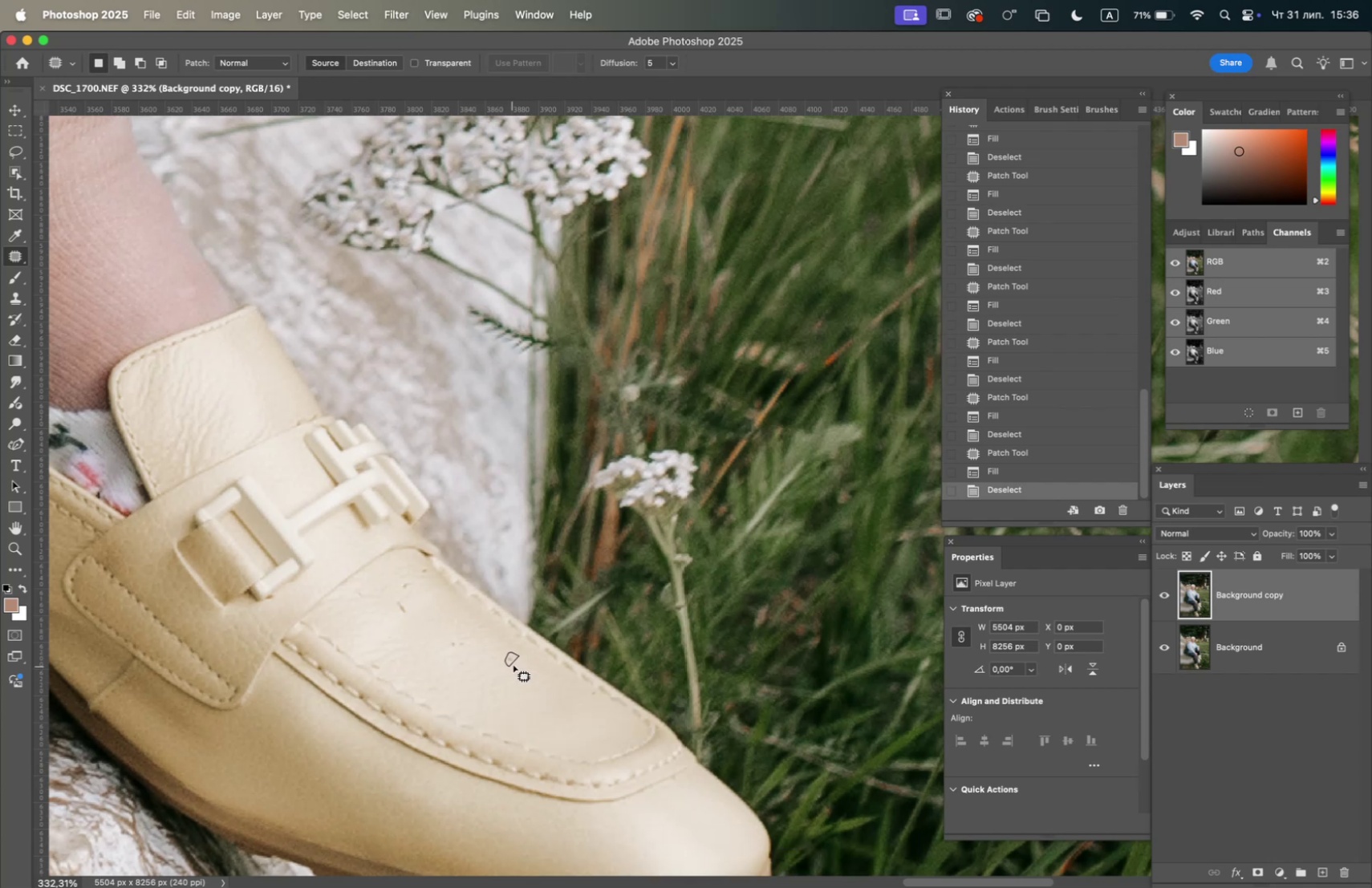 
key(F5)
 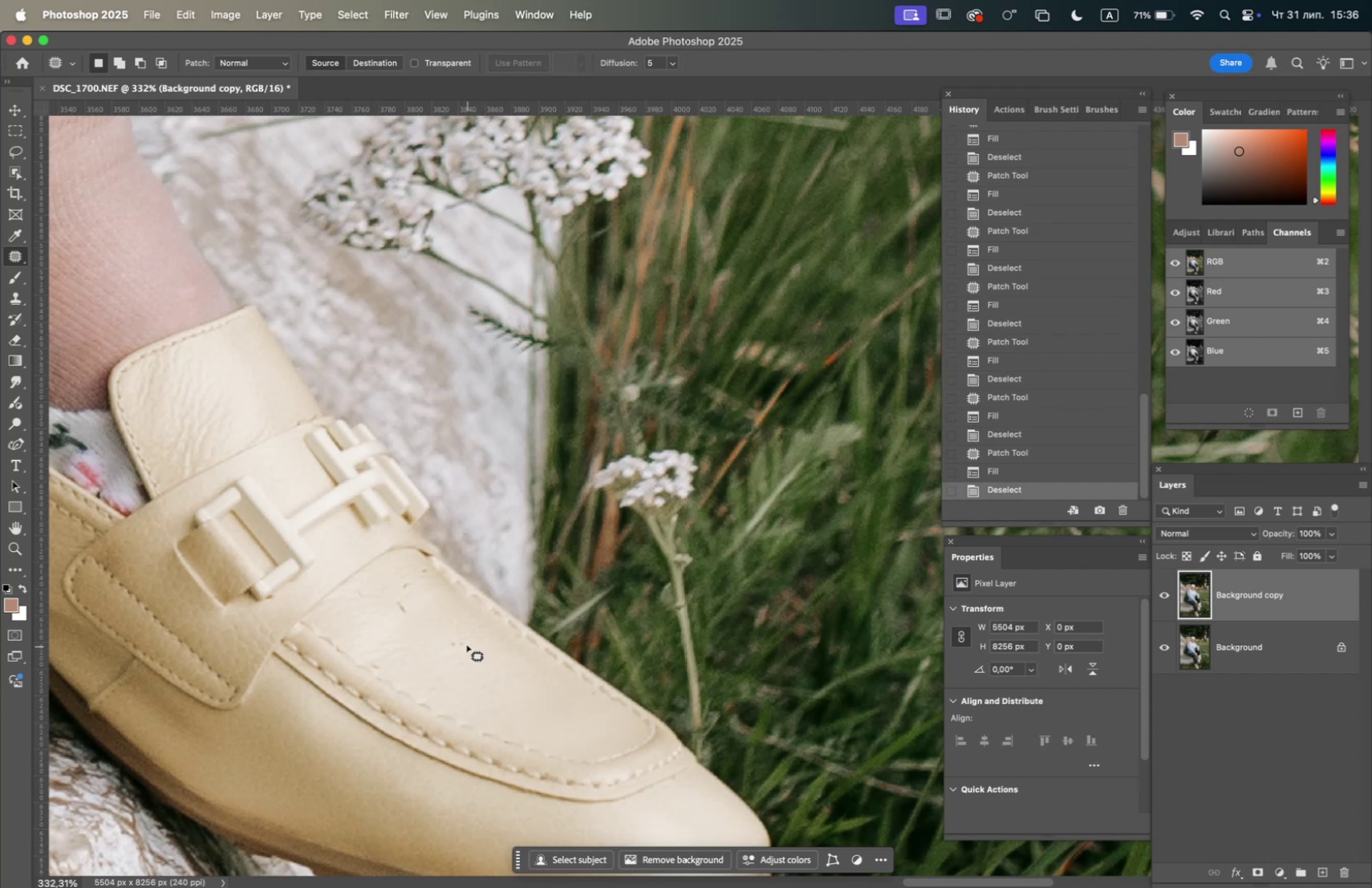 
left_click_drag(start_coordinate=[463, 639], to_coordinate=[471, 641])
 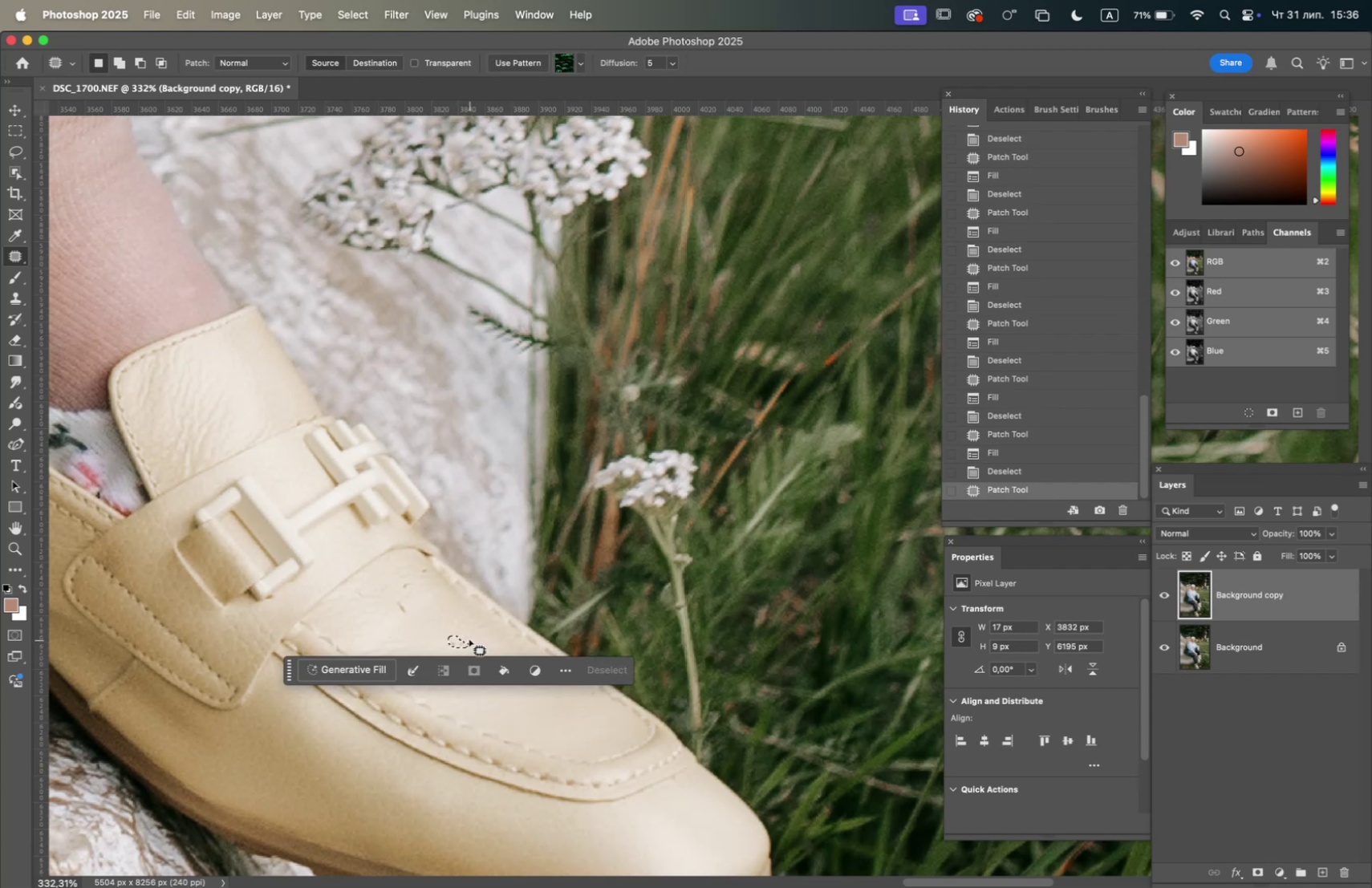 
key(F5)
 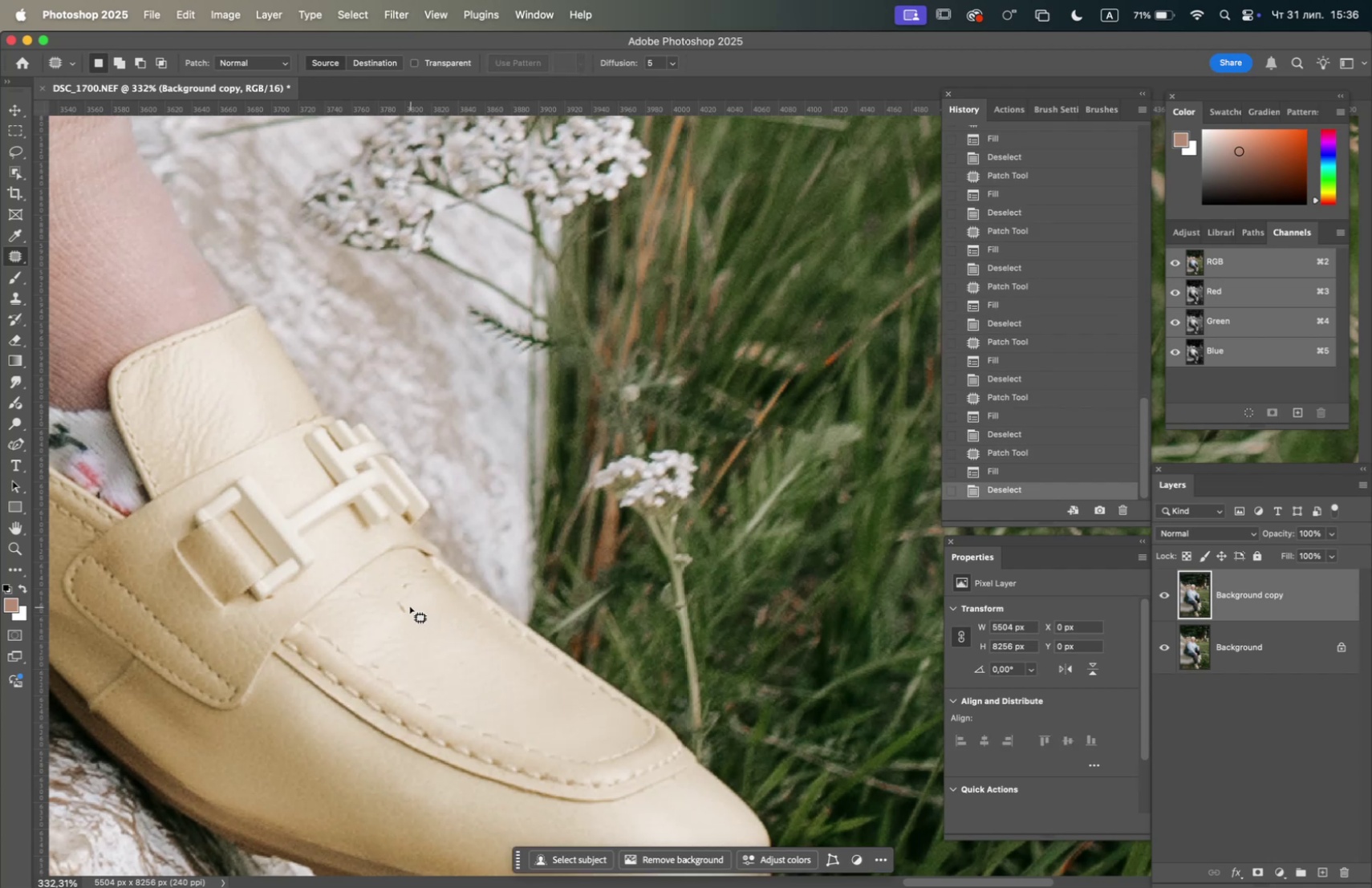 
left_click_drag(start_coordinate=[409, 605], to_coordinate=[413, 613])
 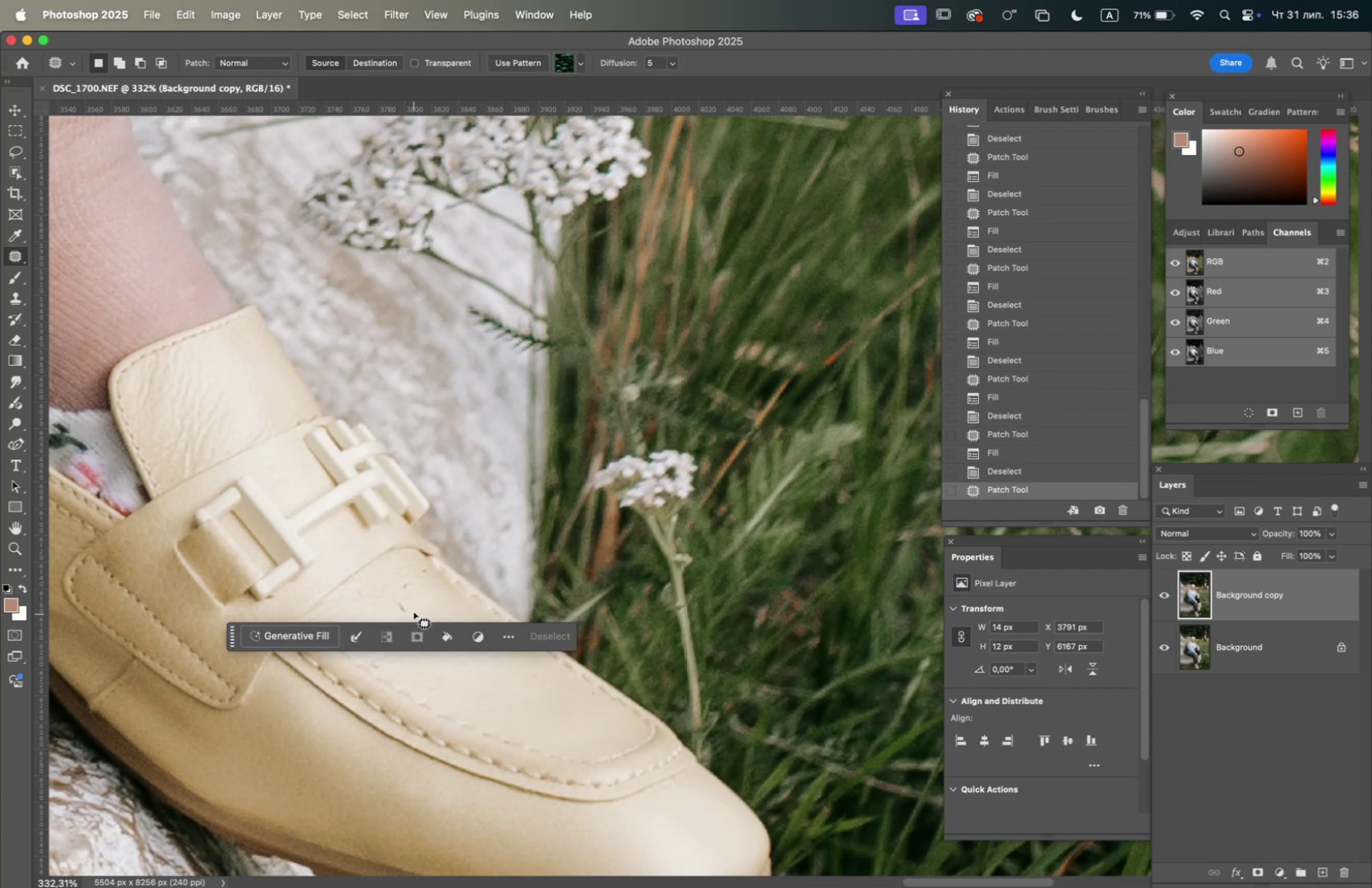 
key(F5)
 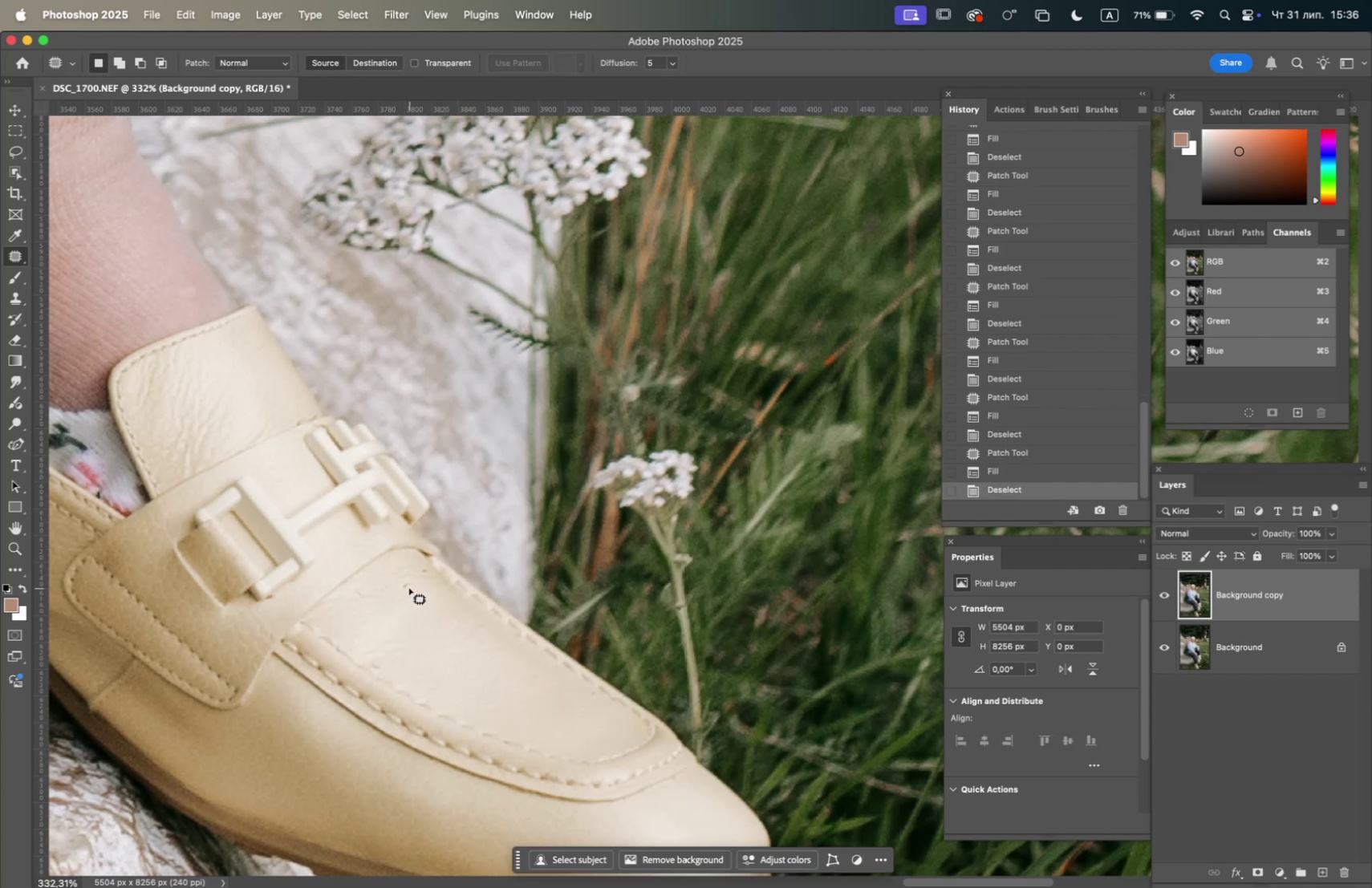 
left_click_drag(start_coordinate=[409, 586], to_coordinate=[408, 593])
 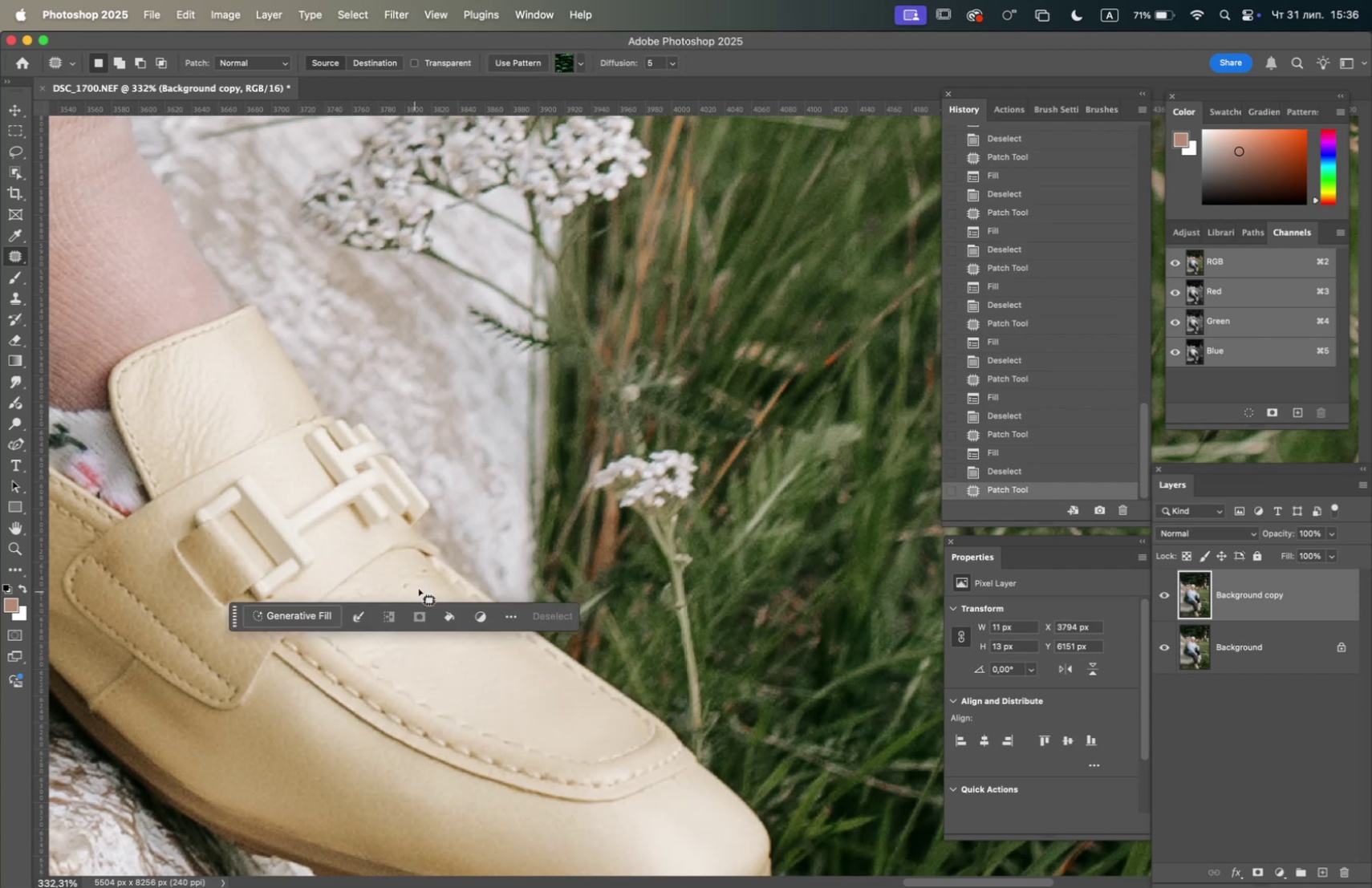 
key(F5)
 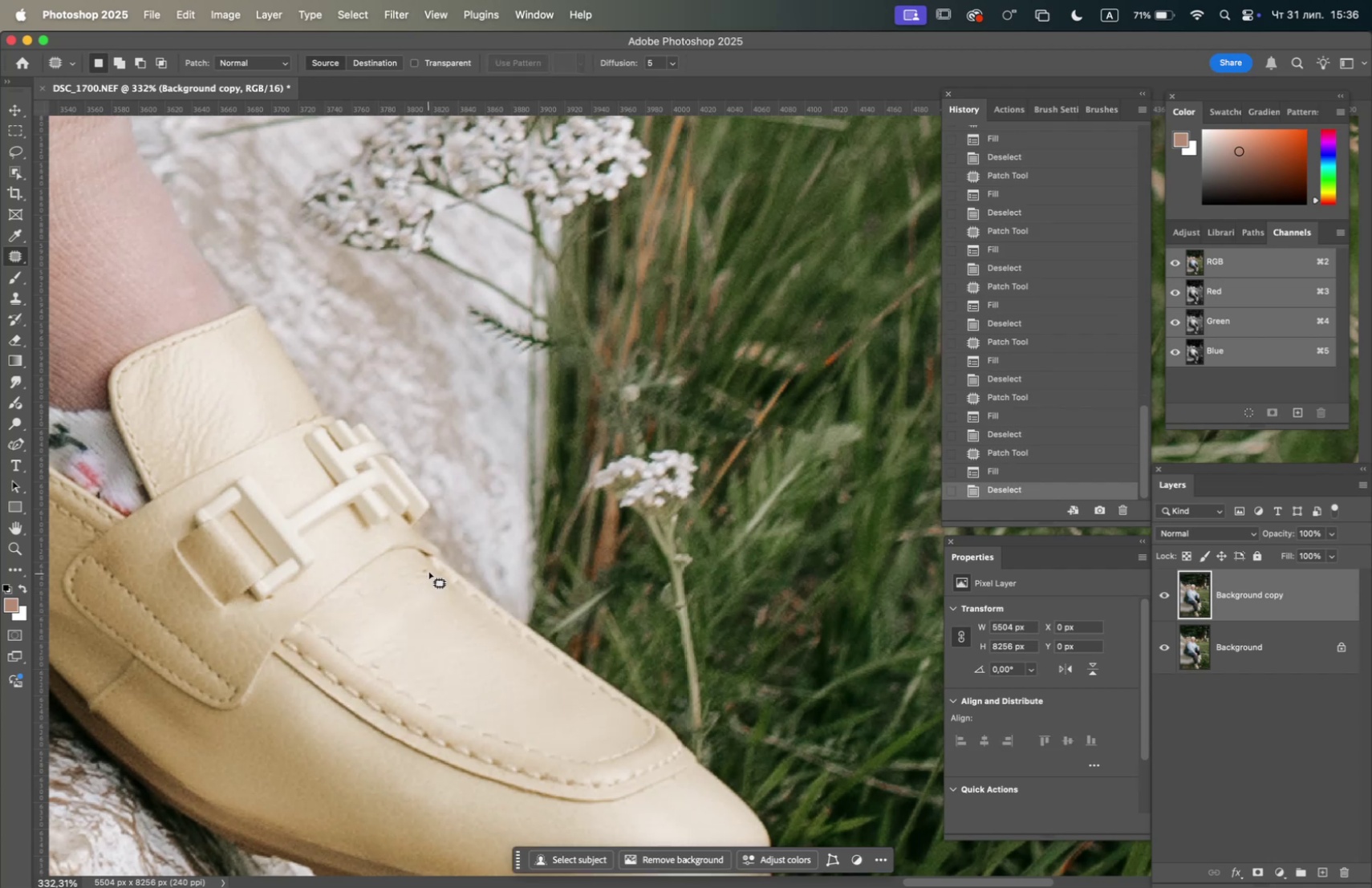 
left_click_drag(start_coordinate=[430, 567], to_coordinate=[422, 580])
 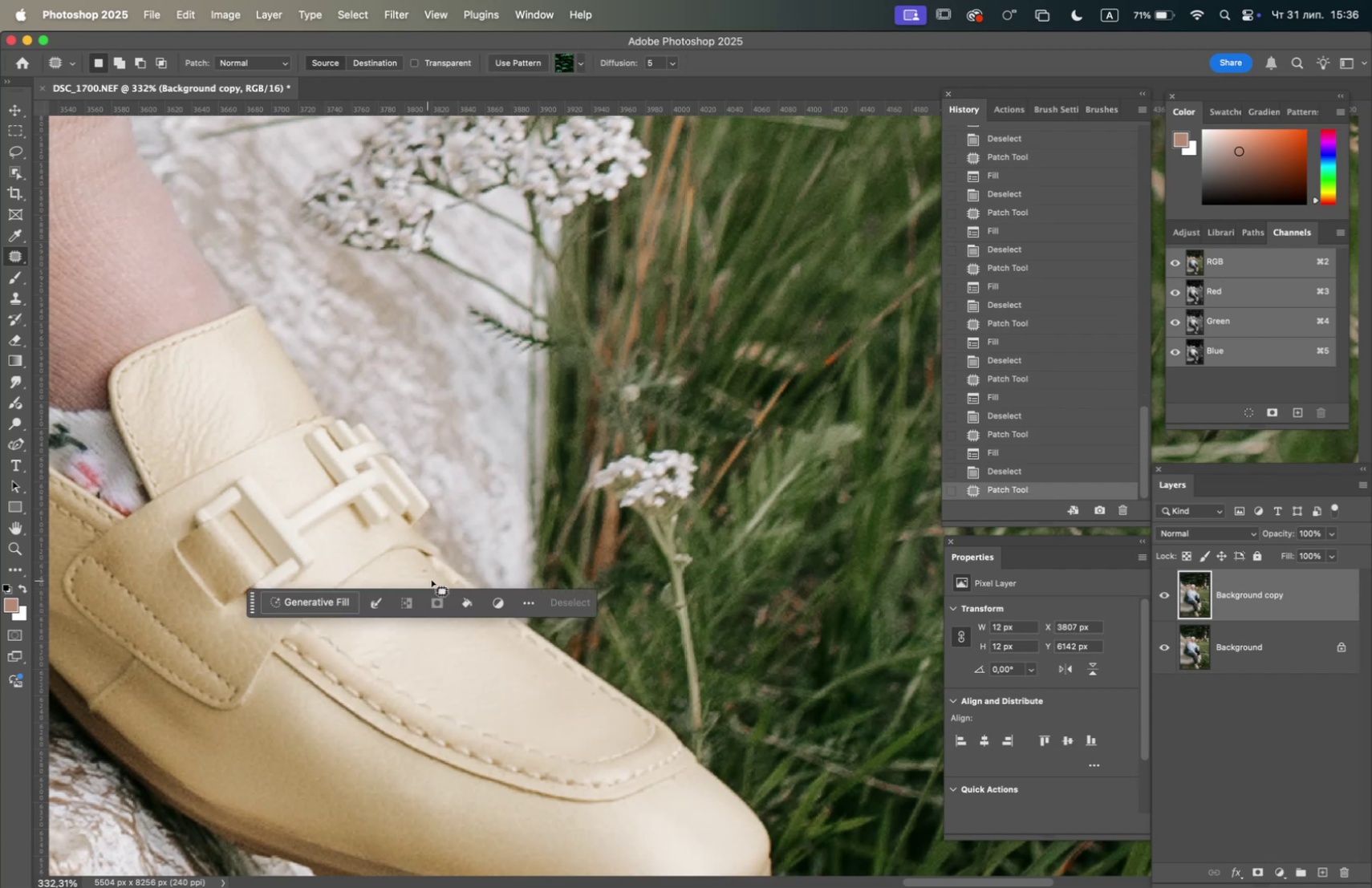 
key(F5)
 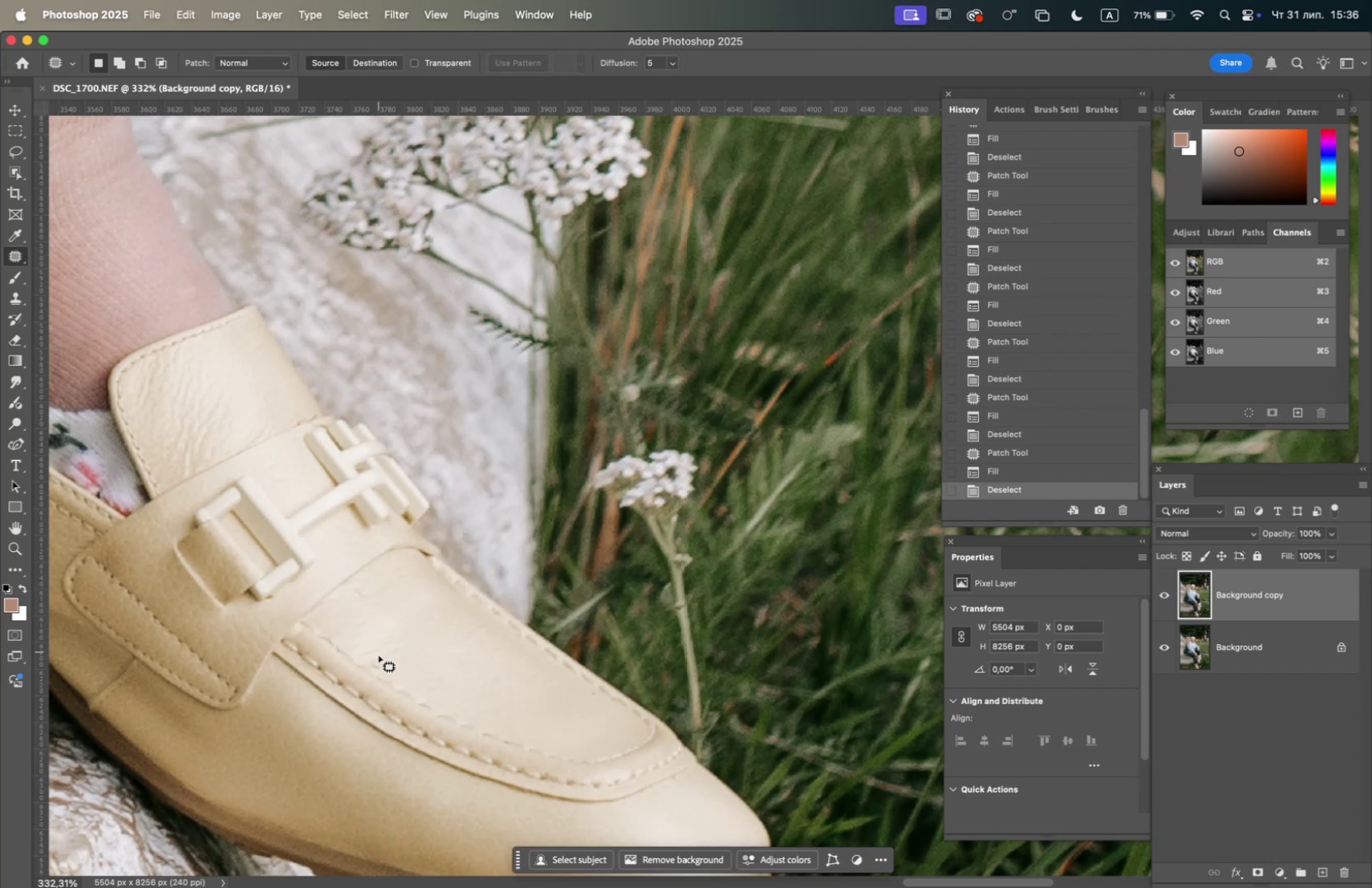 
left_click_drag(start_coordinate=[382, 663], to_coordinate=[387, 672])
 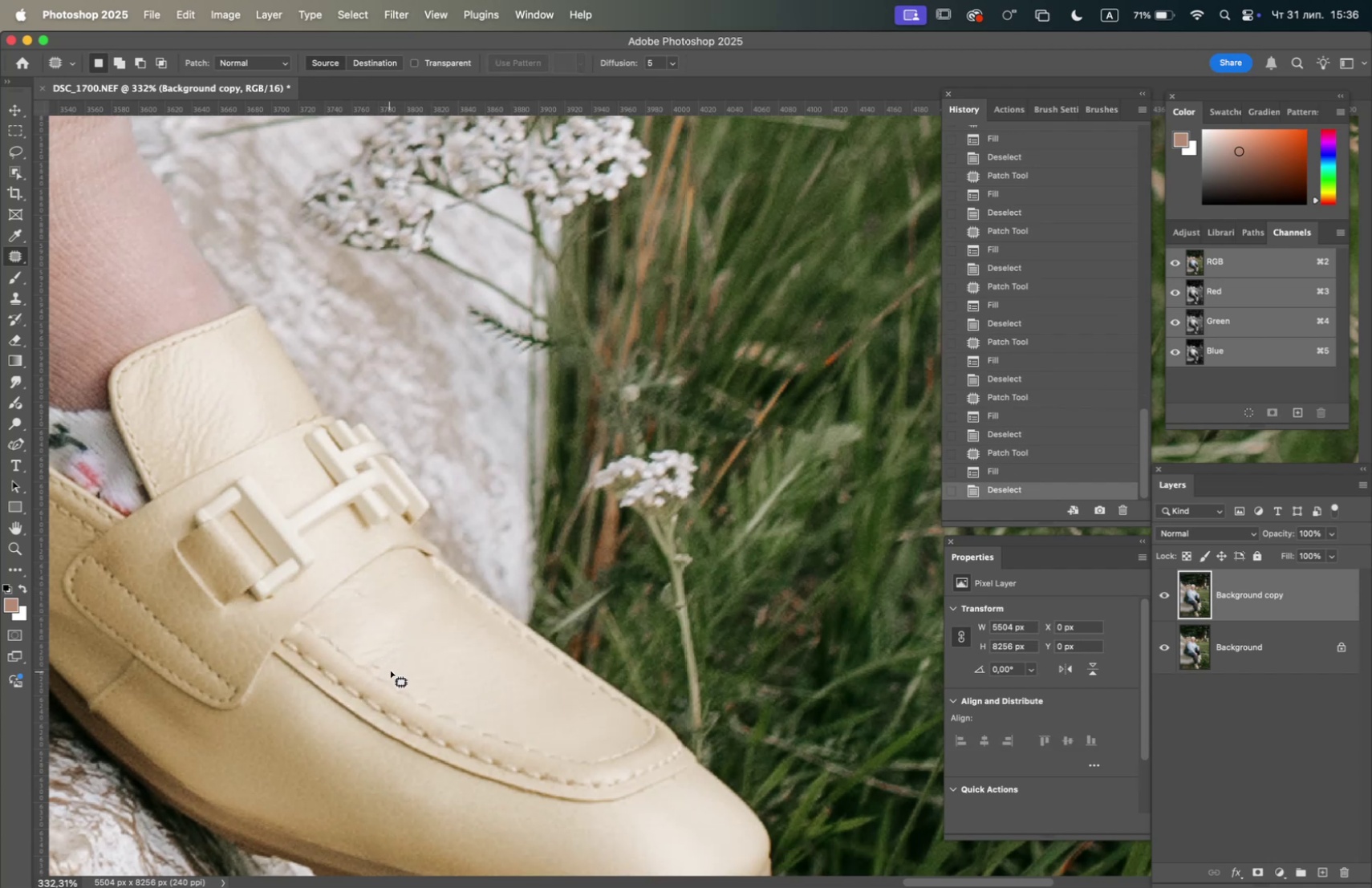 
key(F5)
 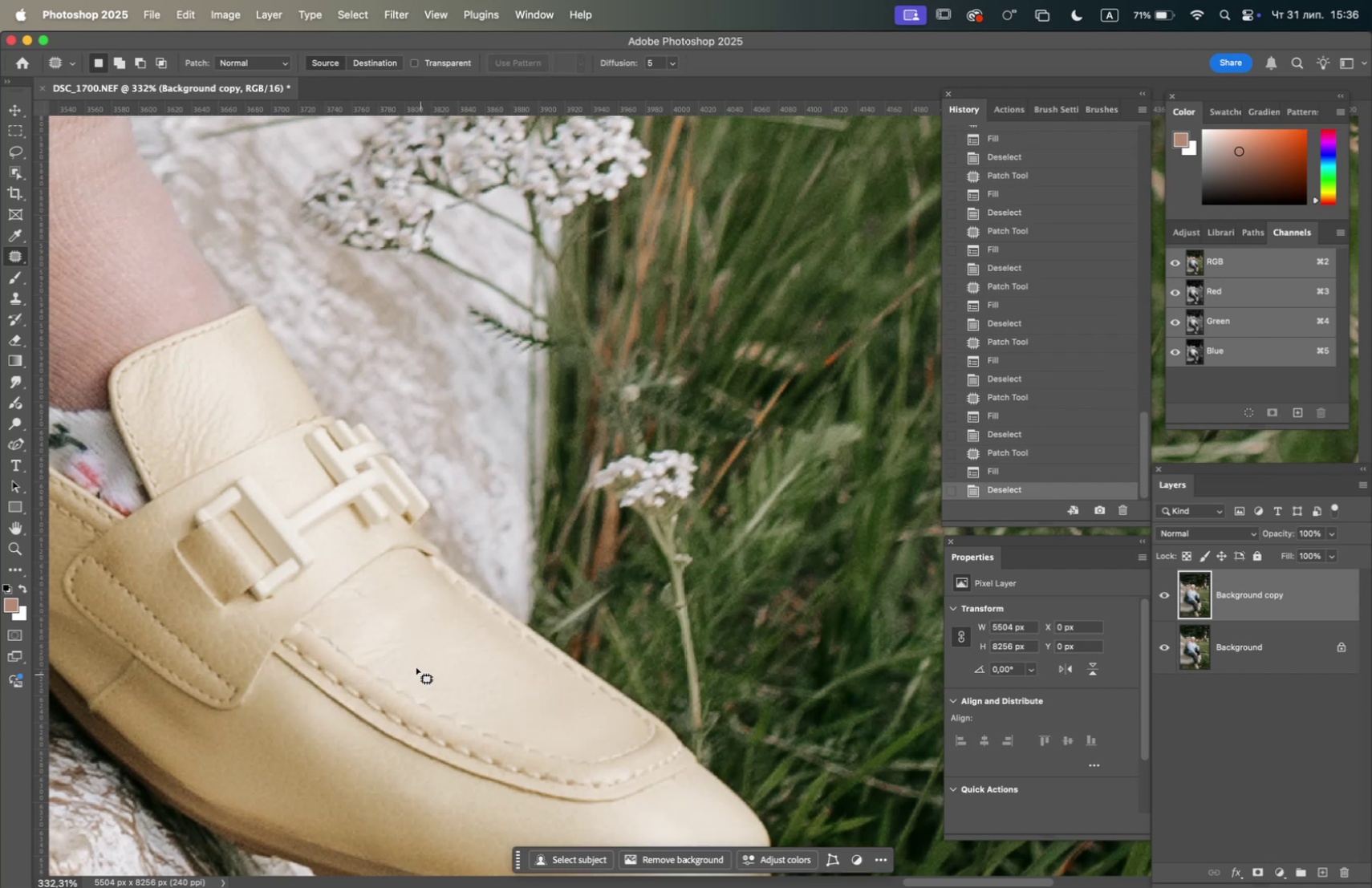 
hold_key(key=Space, duration=0.78)
 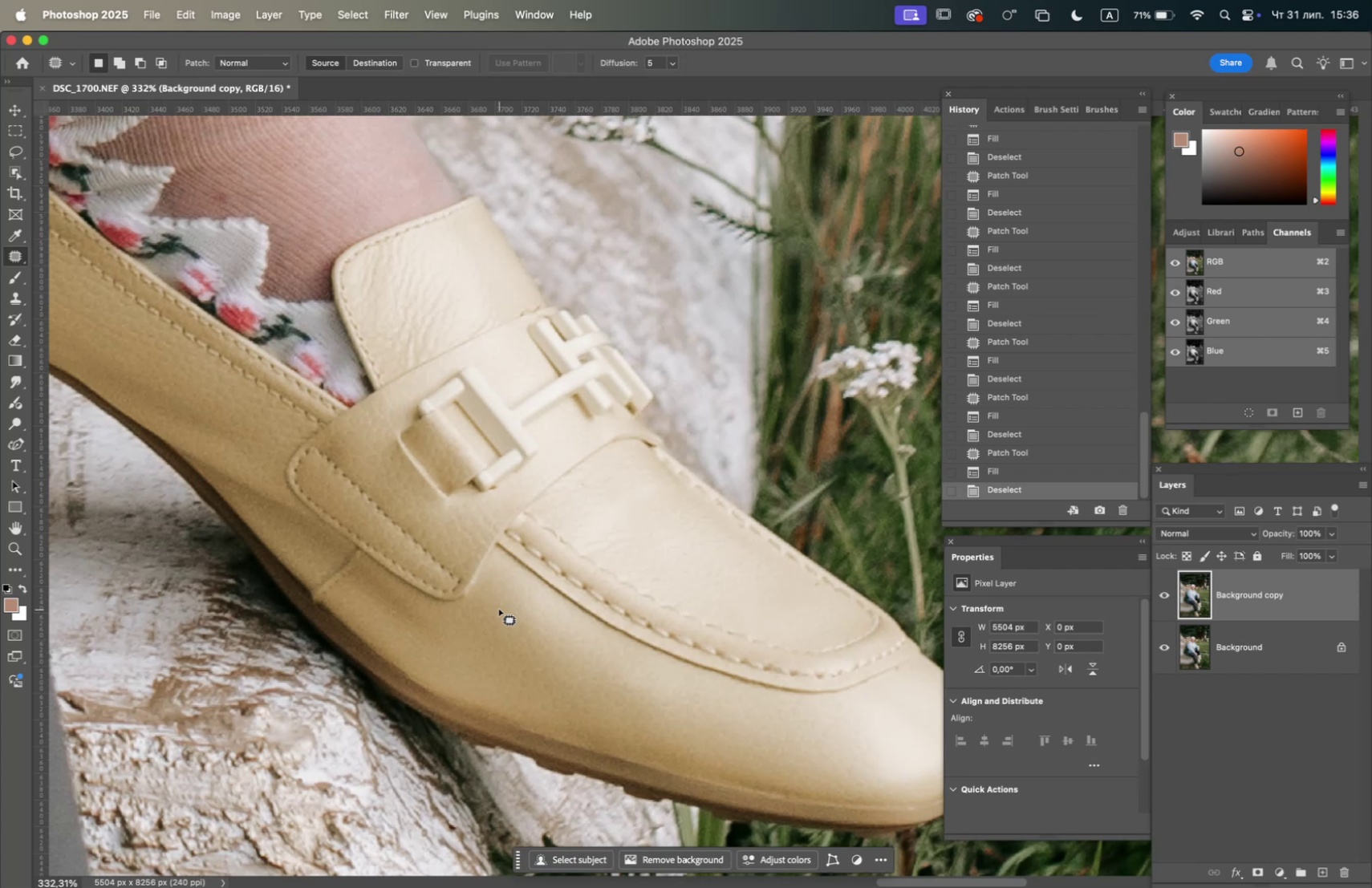 
left_click_drag(start_coordinate=[381, 618], to_coordinate=[500, 562])
 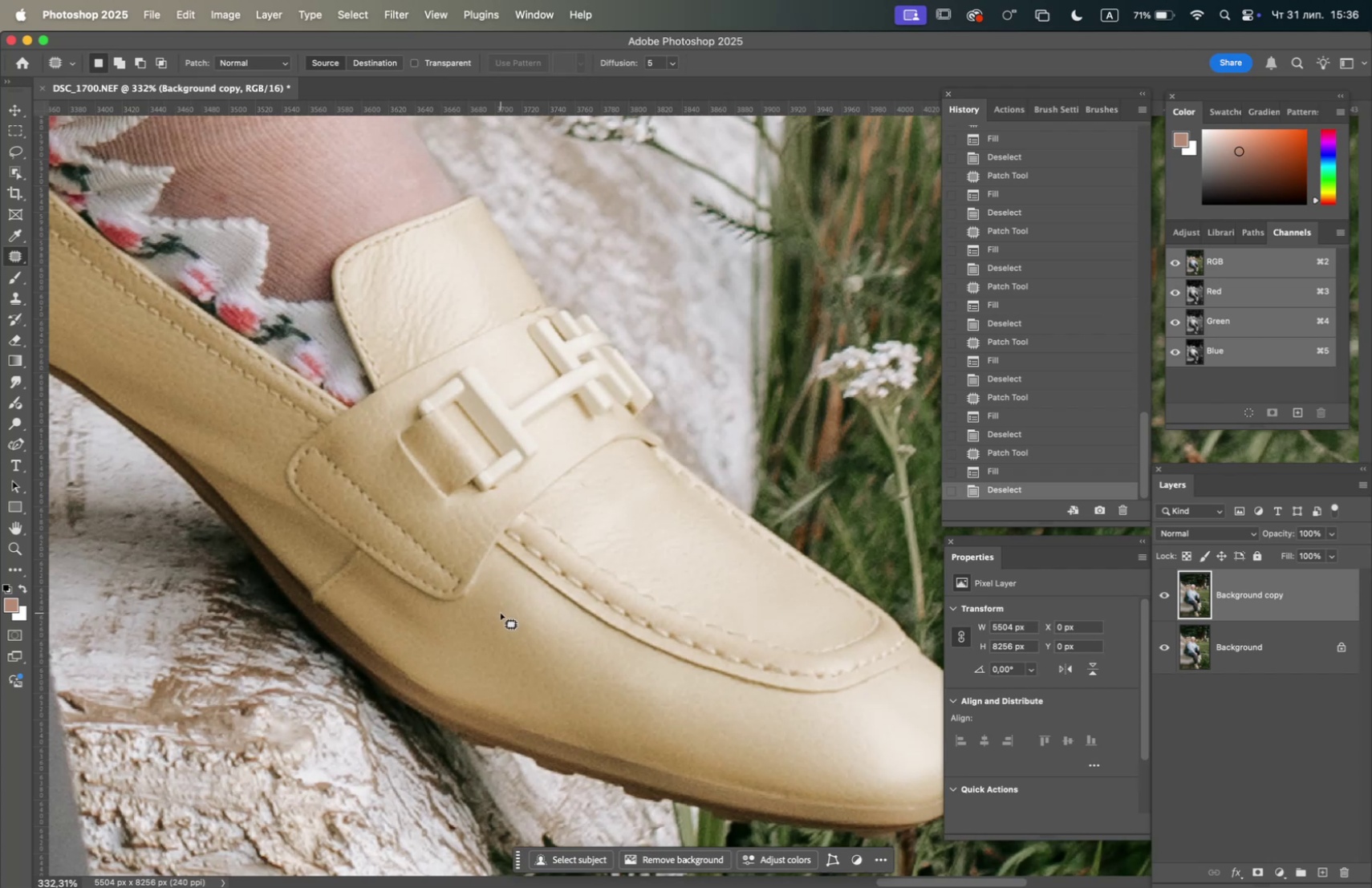 
hold_key(key=OptionLeft, duration=1.31)
scroll: coordinate [502, 606], scroll_direction: down, amount: 11.0
 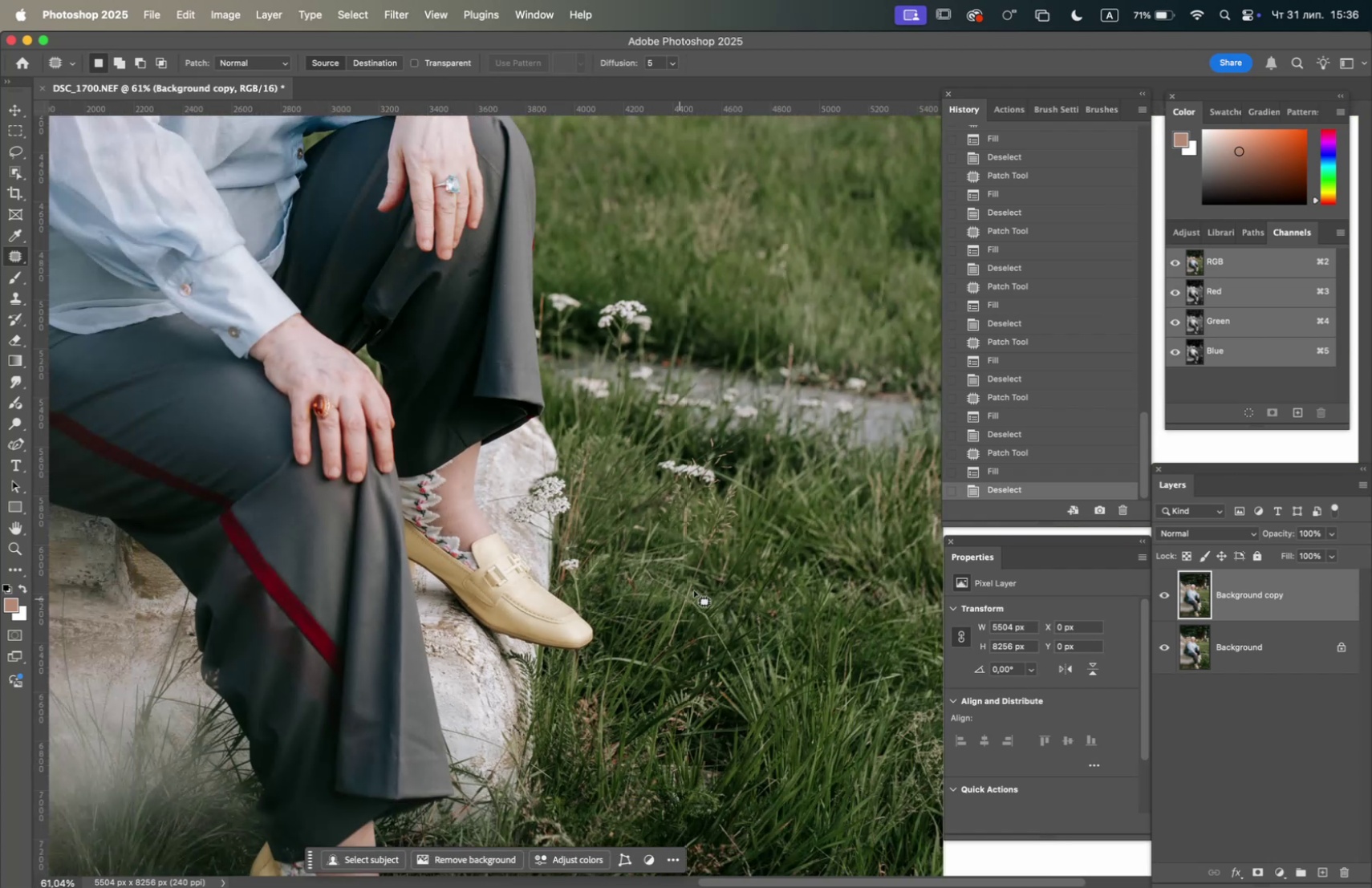 
wait(7.05)
 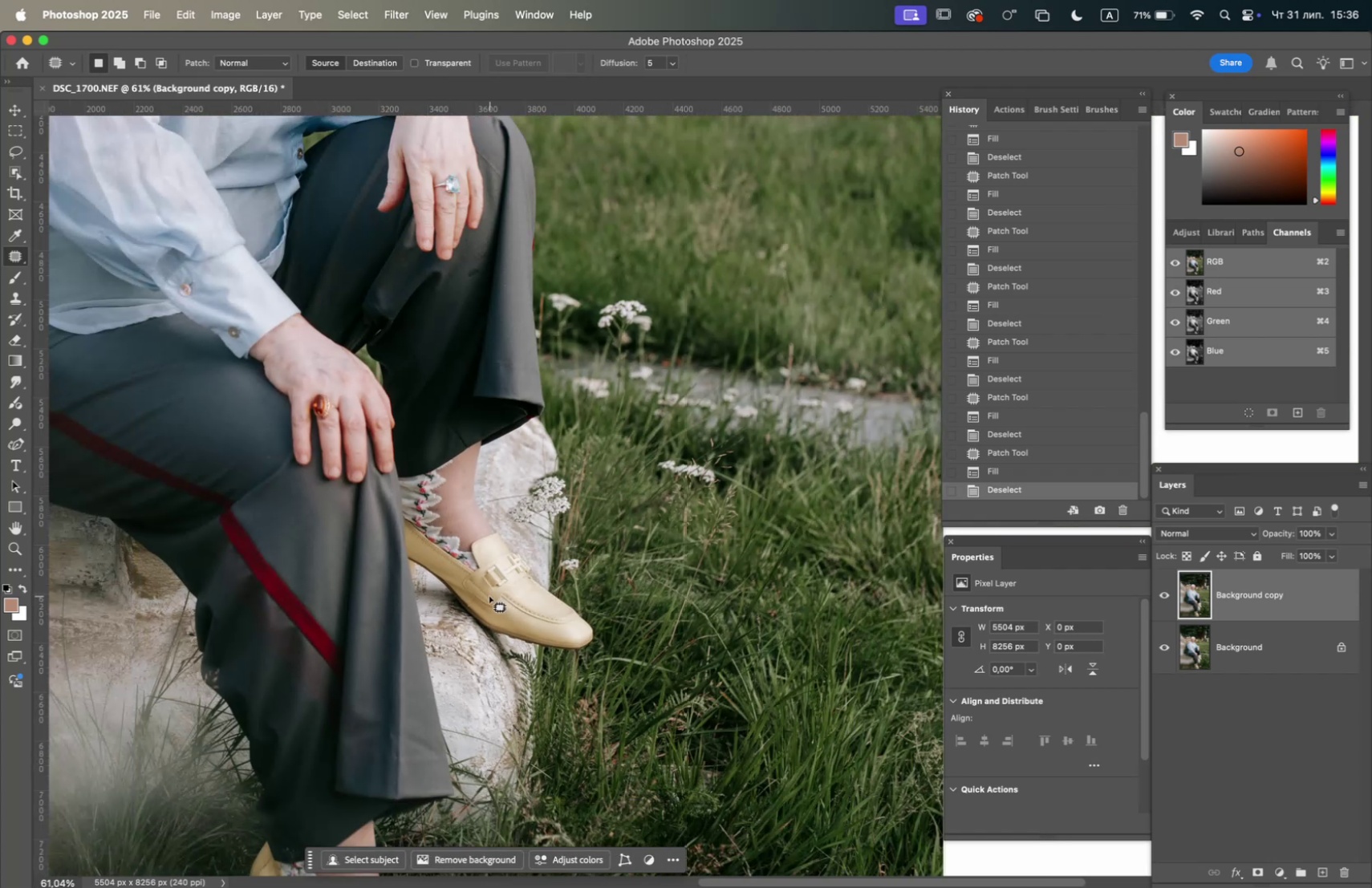 
left_click_drag(start_coordinate=[1141, 436], to_coordinate=[1145, 75])
 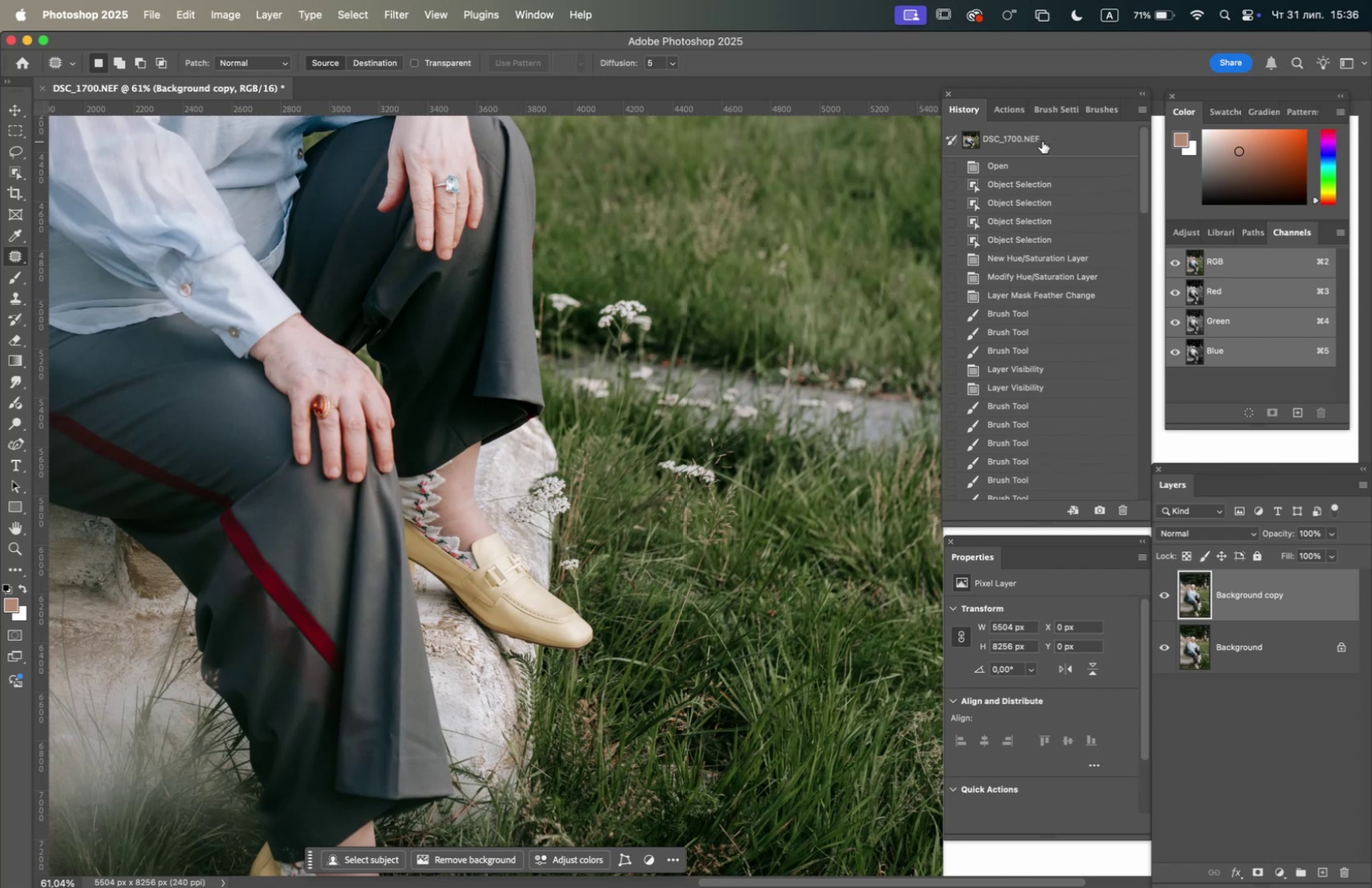 
left_click([1042, 141])
 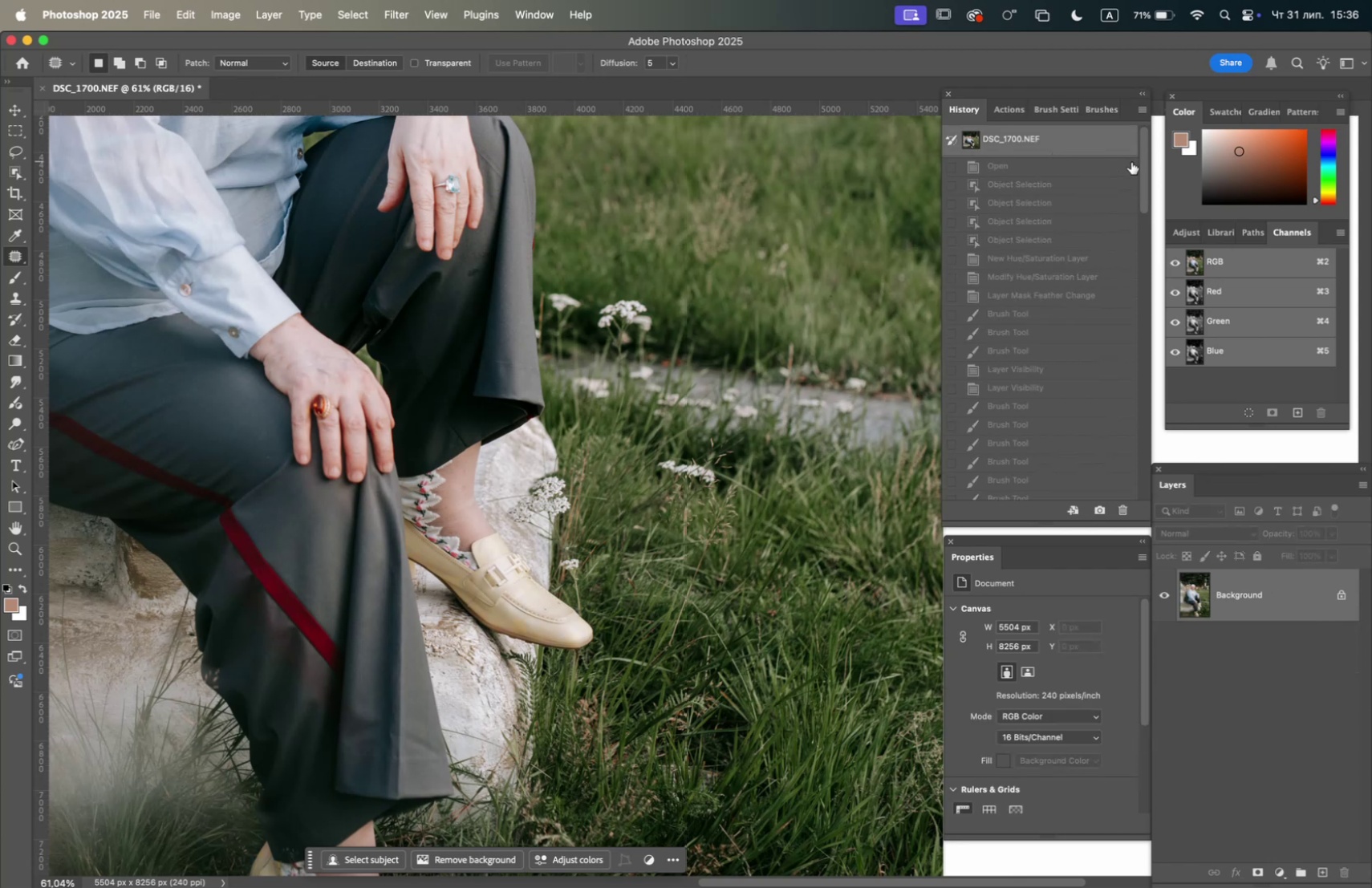 
left_click_drag(start_coordinate=[1145, 168], to_coordinate=[1132, 493])
 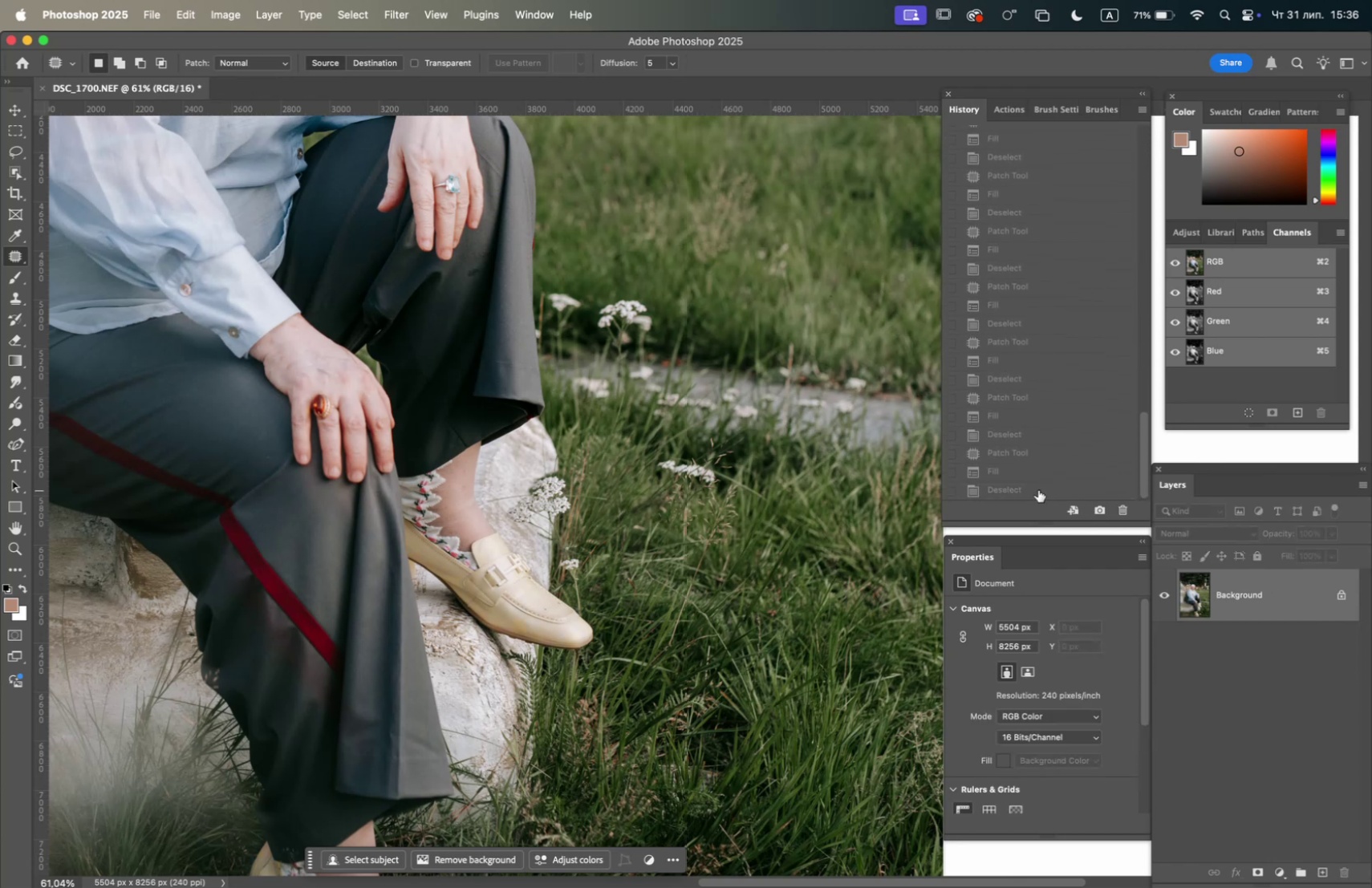 
left_click([1038, 489])
 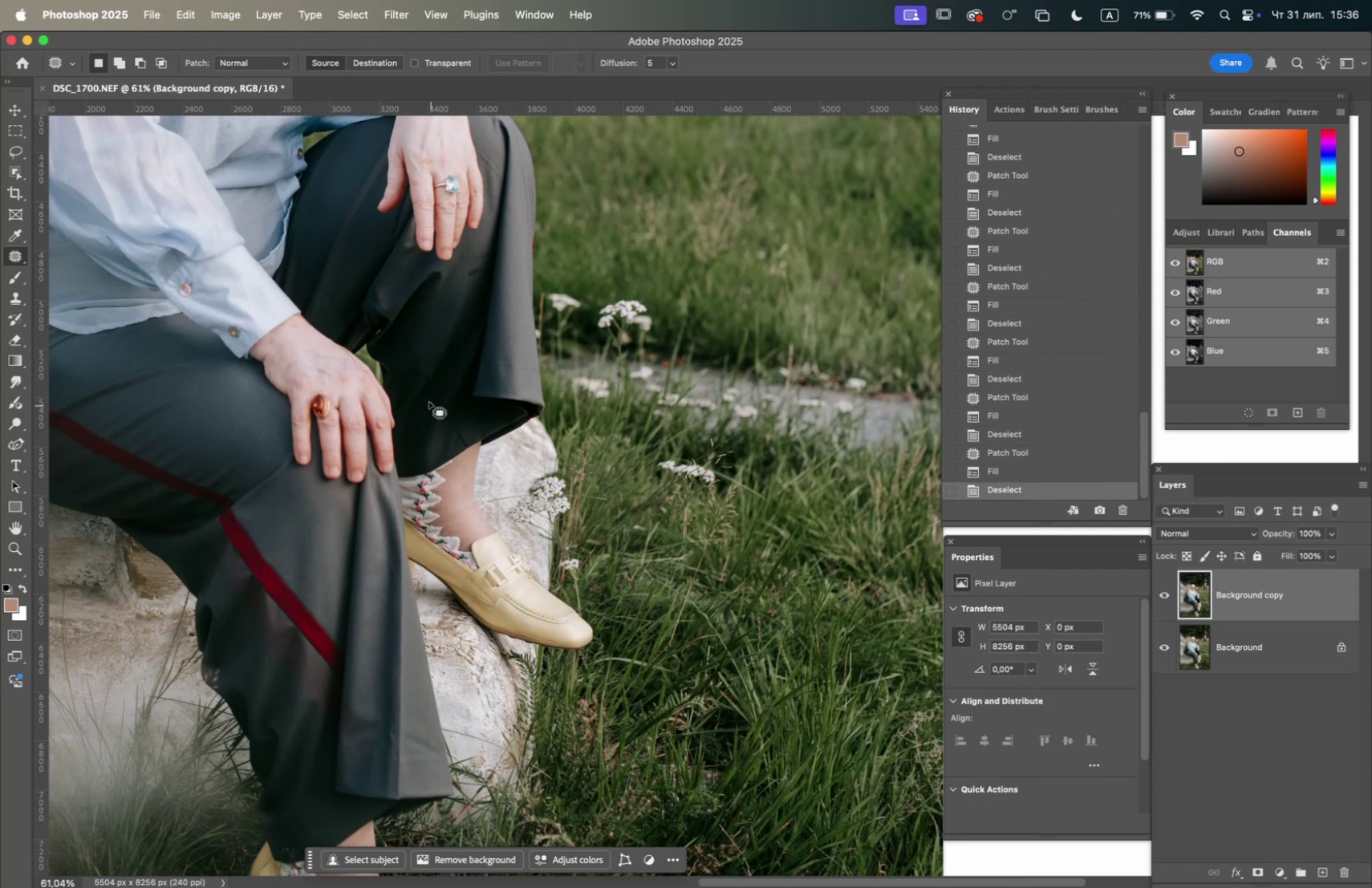 
hold_key(key=OptionLeft, duration=0.99)
scroll: coordinate [416, 409], scroll_direction: down, amount: 3.0
 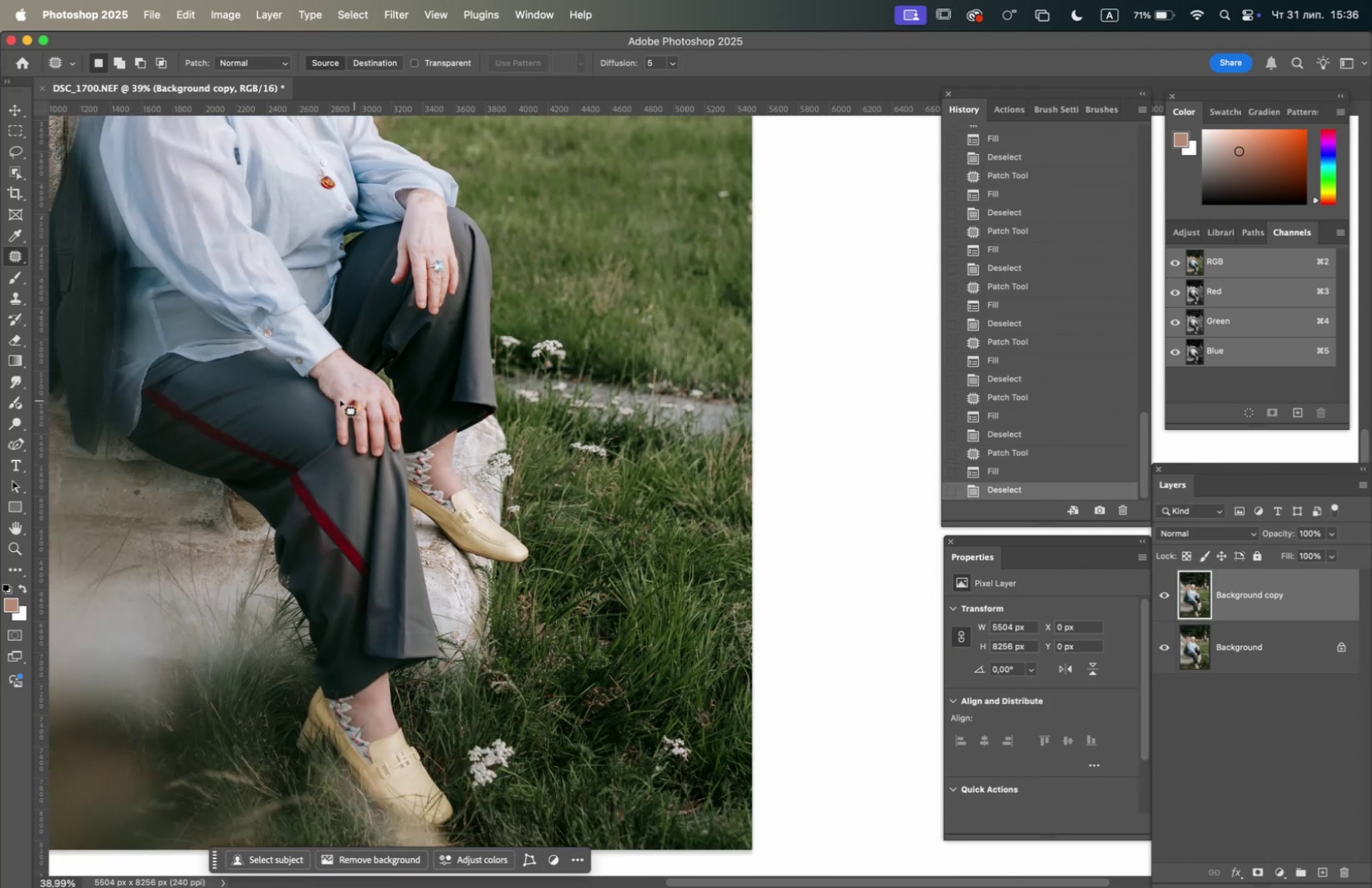 
hold_key(key=Space, duration=1.13)
 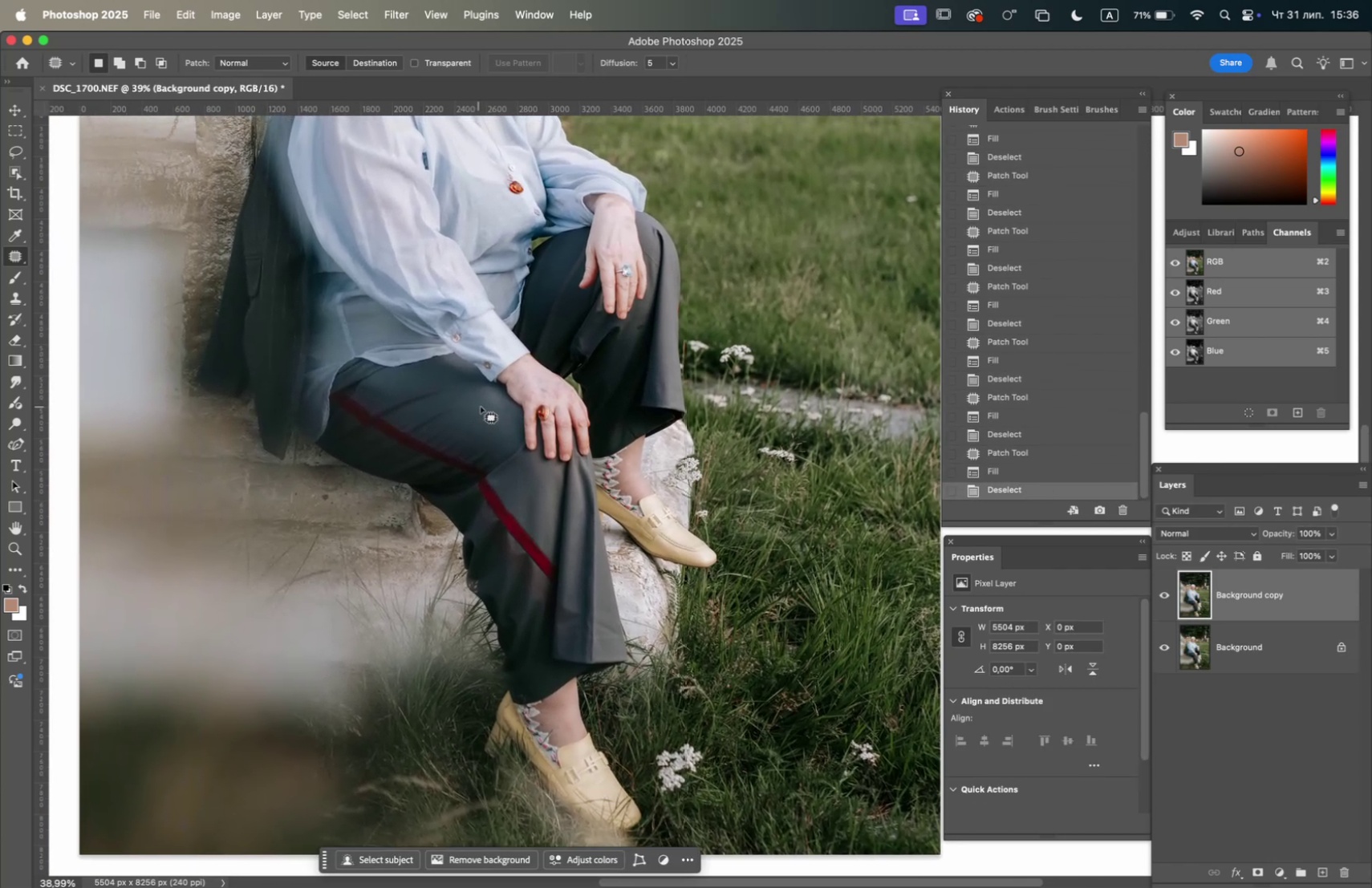 
left_click_drag(start_coordinate=[290, 415], to_coordinate=[479, 420])
 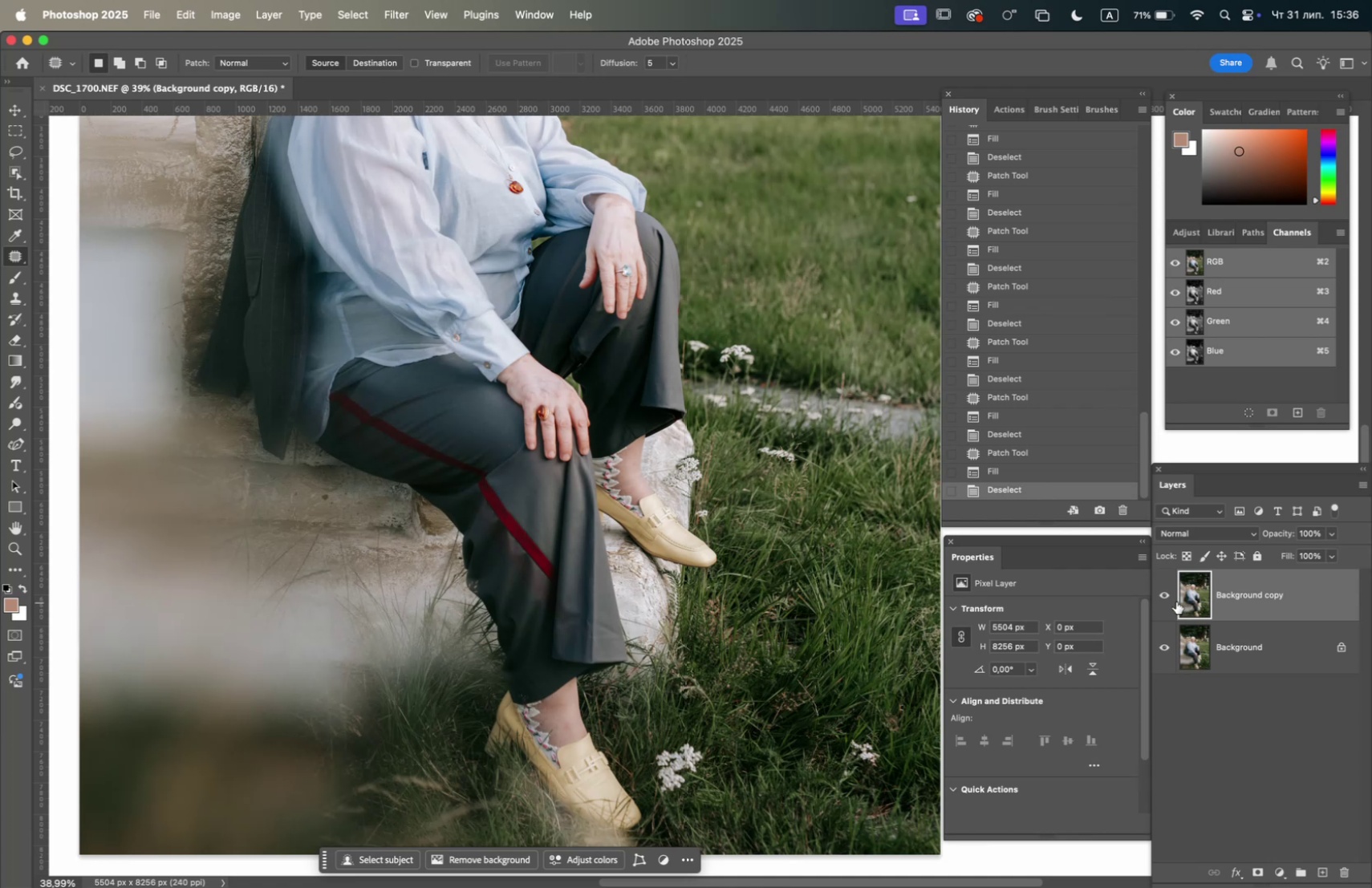 
left_click([1163, 594])
 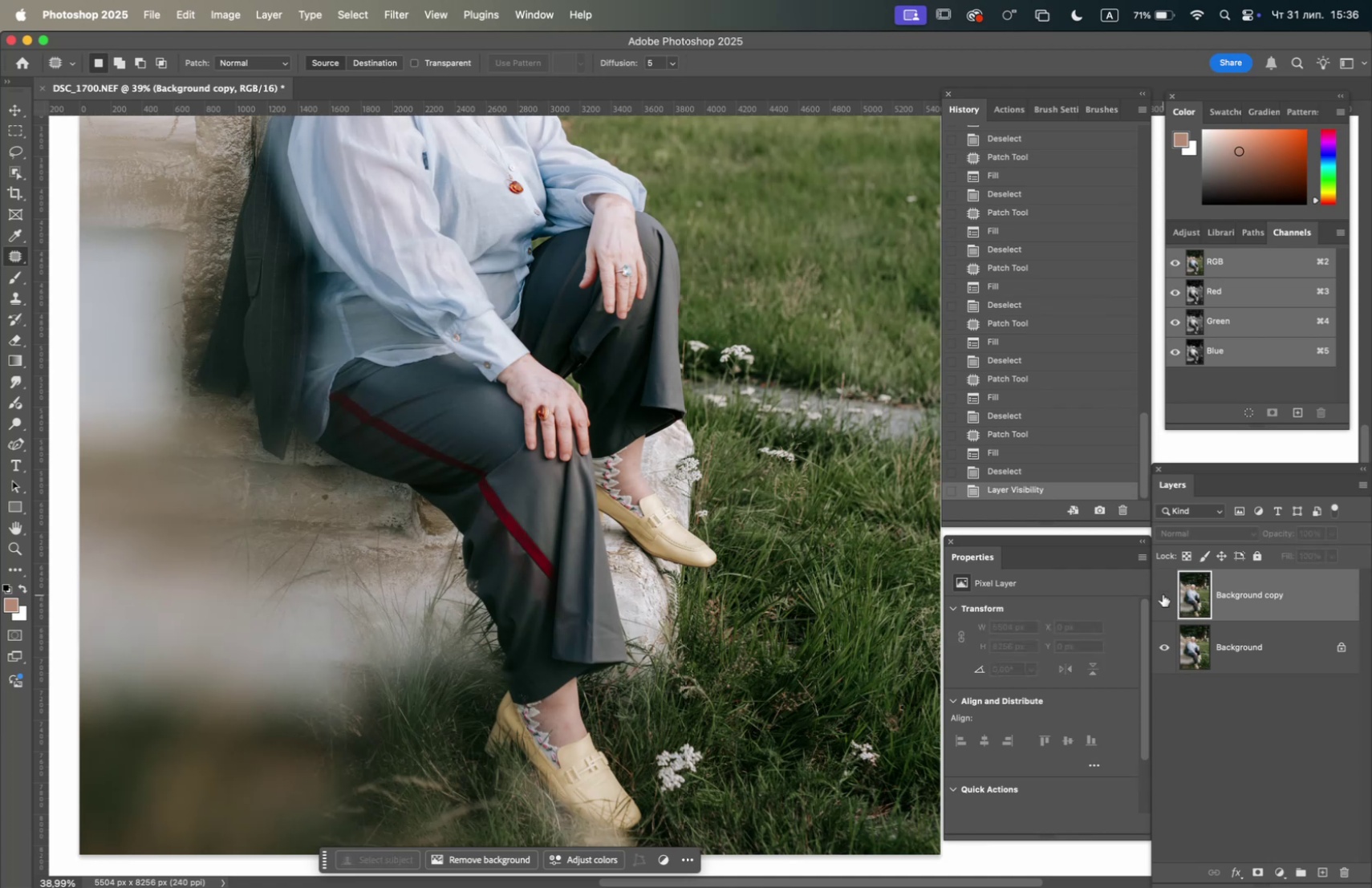 
left_click([1163, 594])
 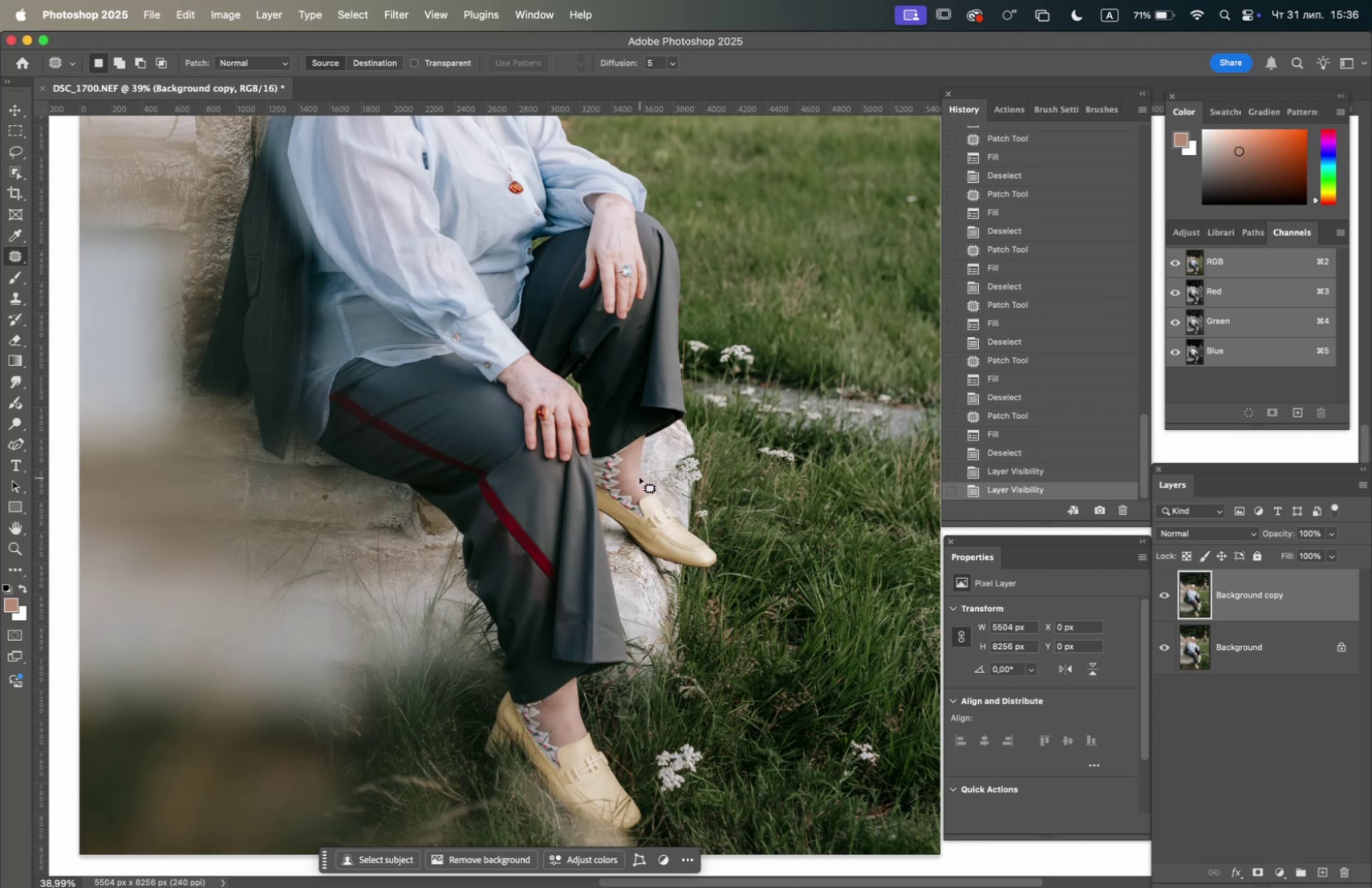 
wait(9.25)
 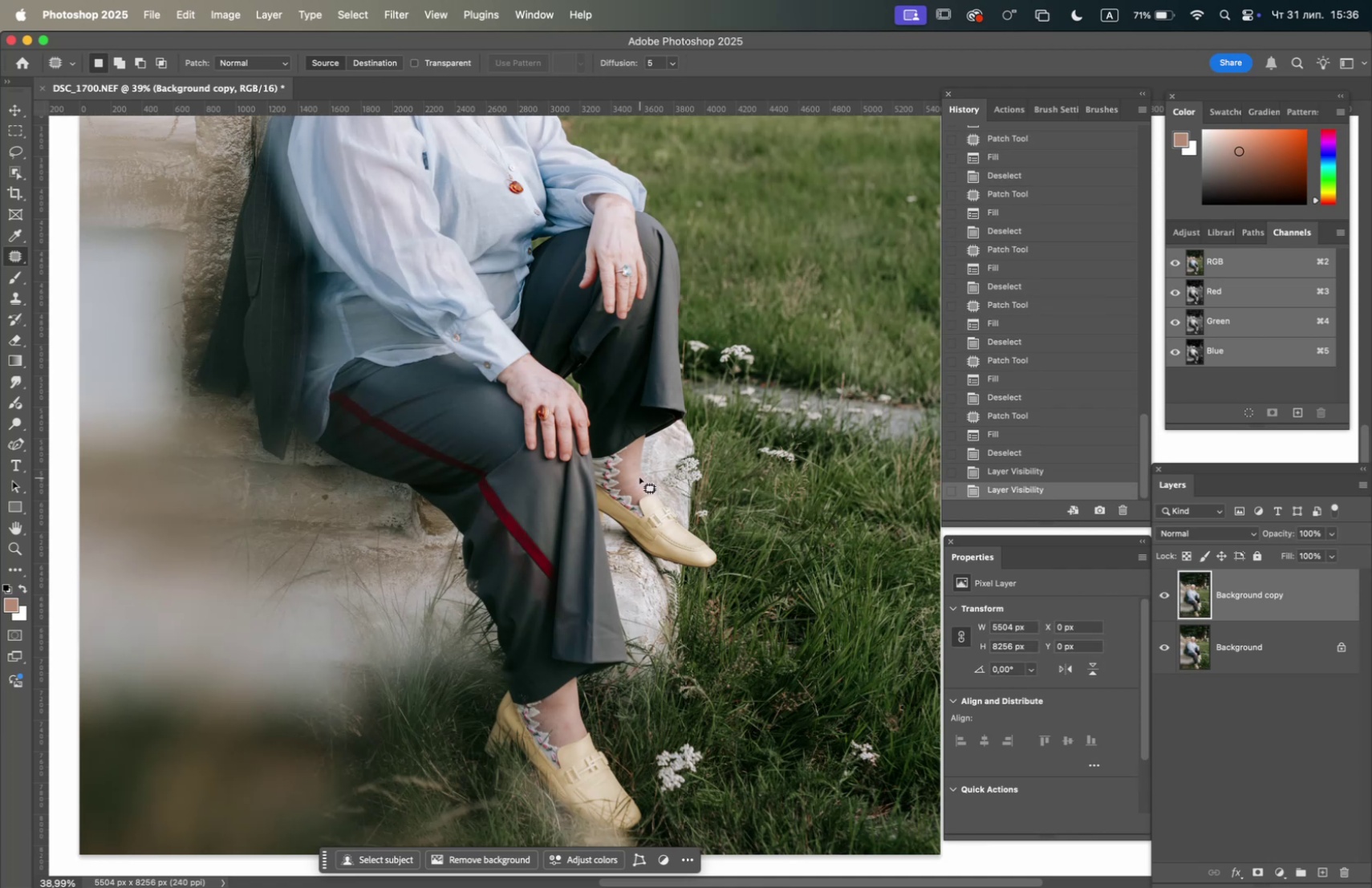 
hold_key(key=OptionLeft, duration=0.76)
scroll: coordinate [682, 476], scroll_direction: down, amount: 2.0
 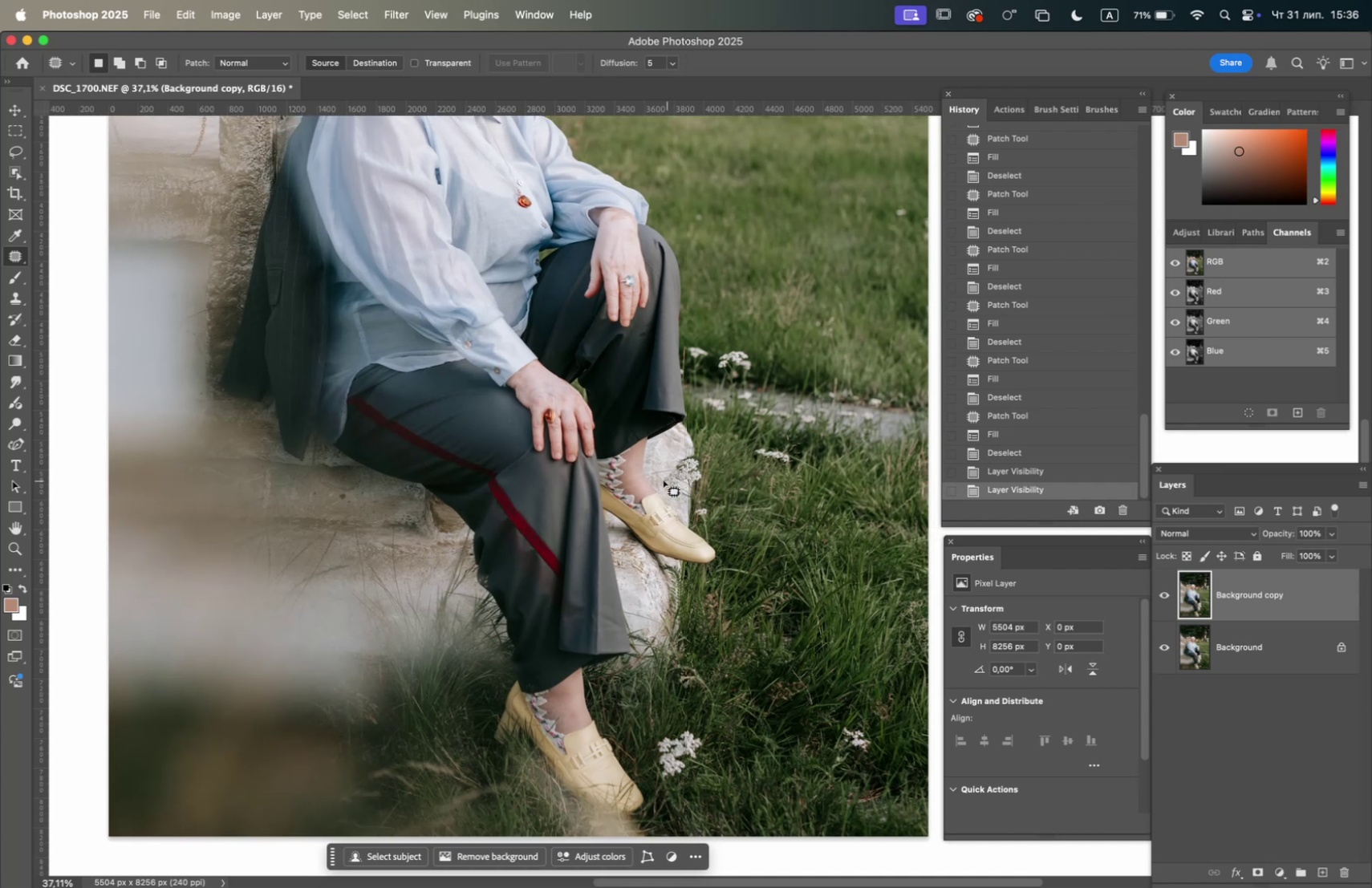 
hold_key(key=Space, duration=1.02)
 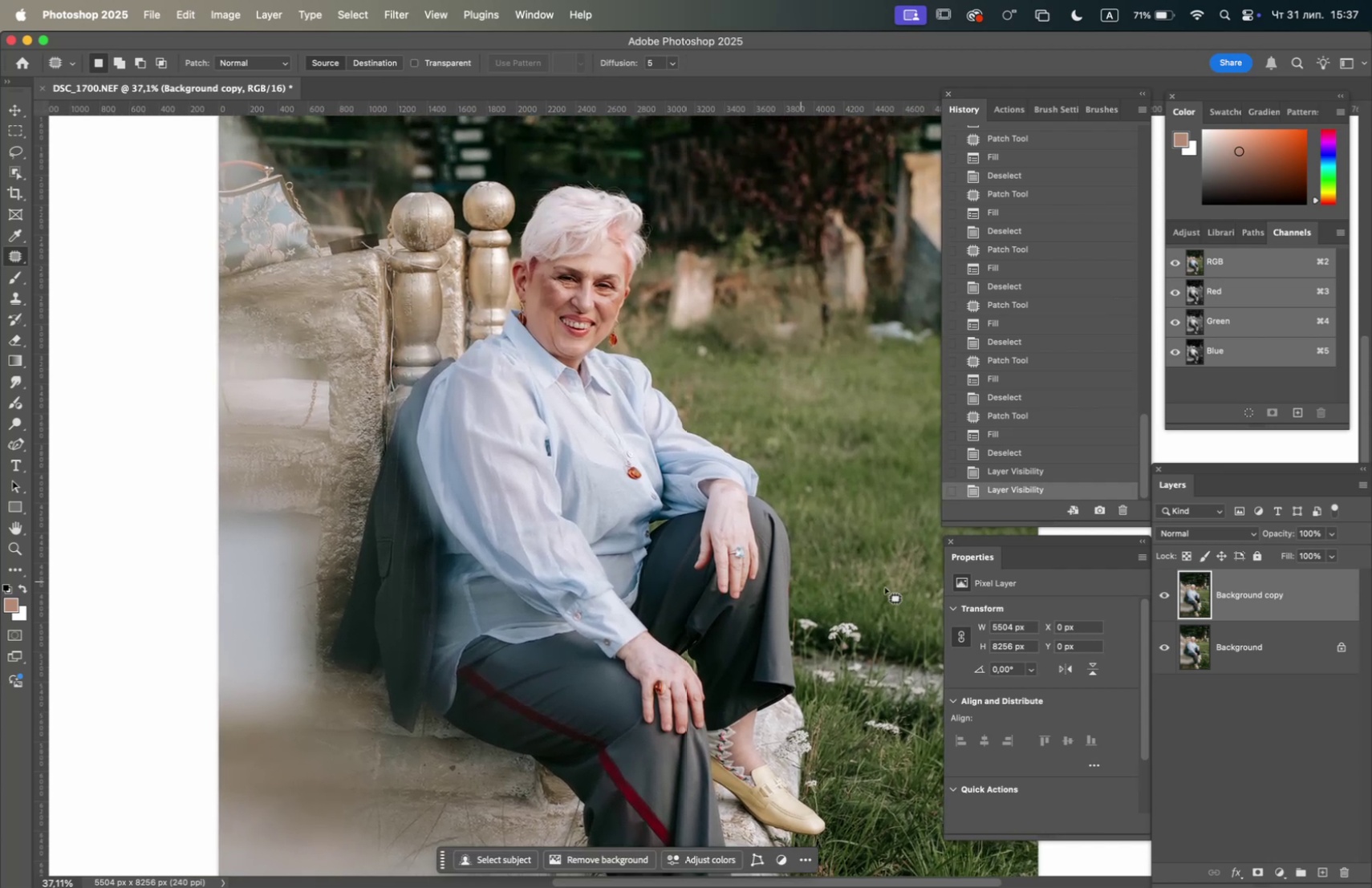 
left_click_drag(start_coordinate=[615, 438], to_coordinate=[725, 709])
 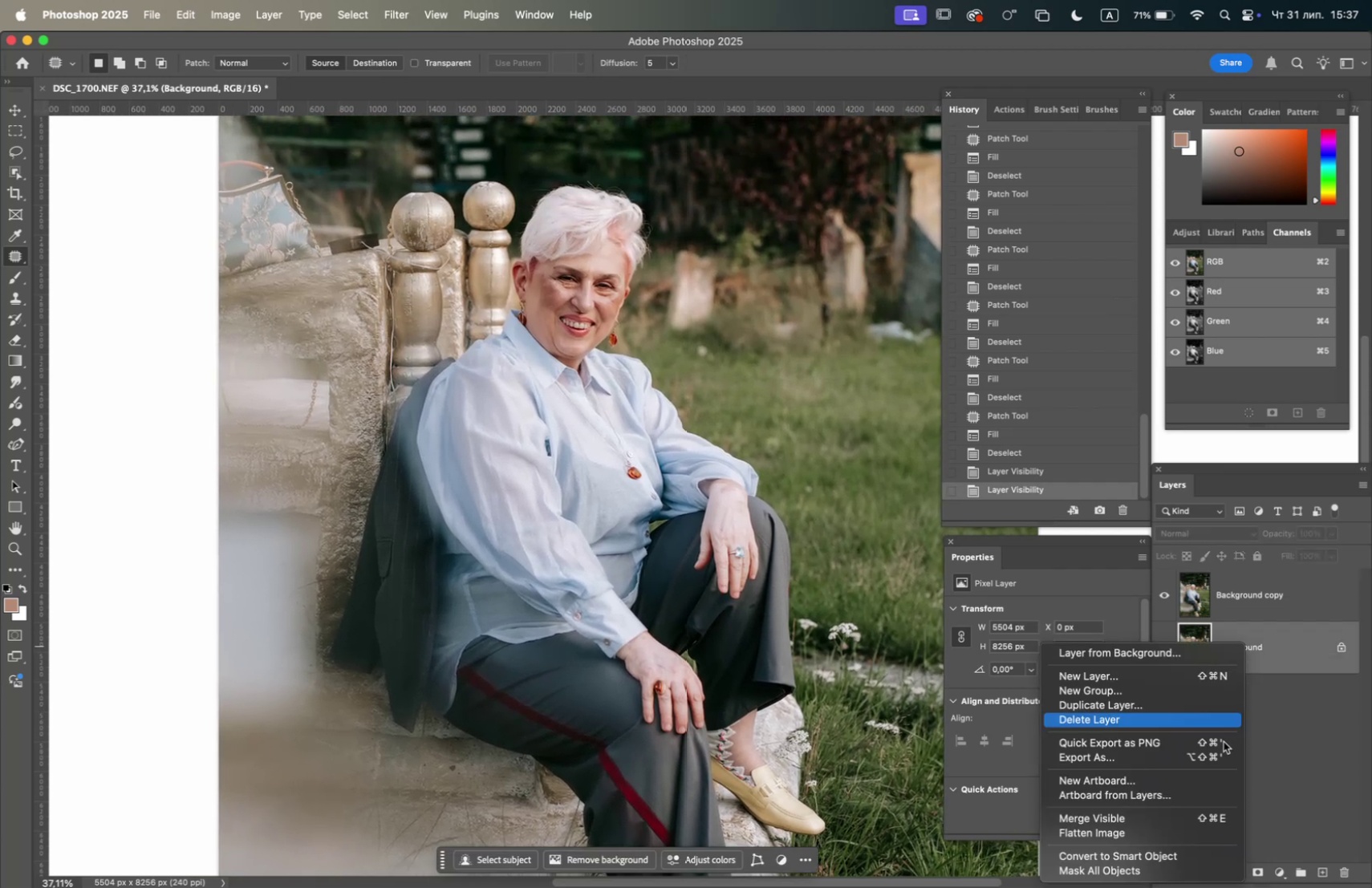 
left_click([1198, 829])
 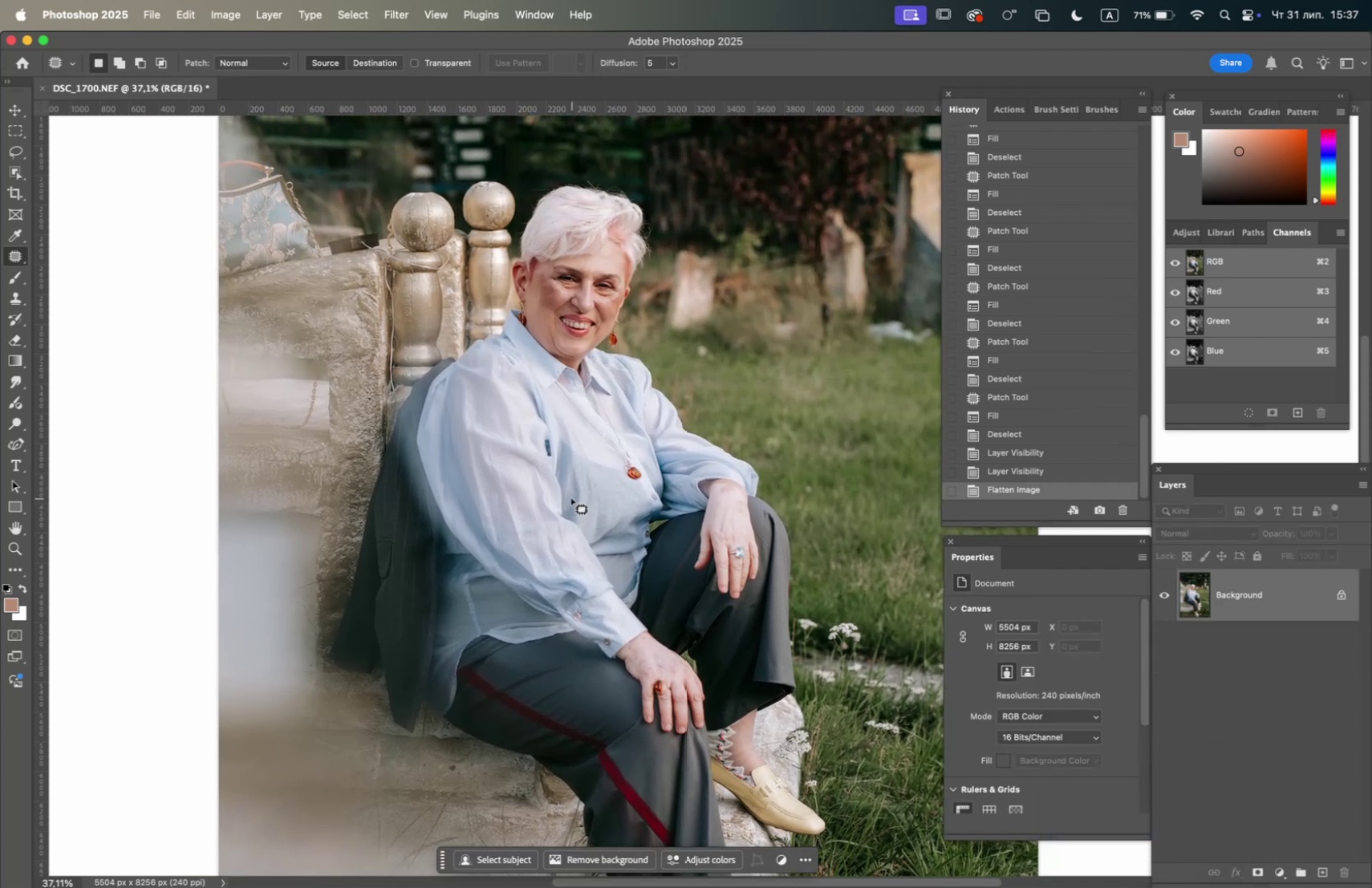 
wait(9.72)
 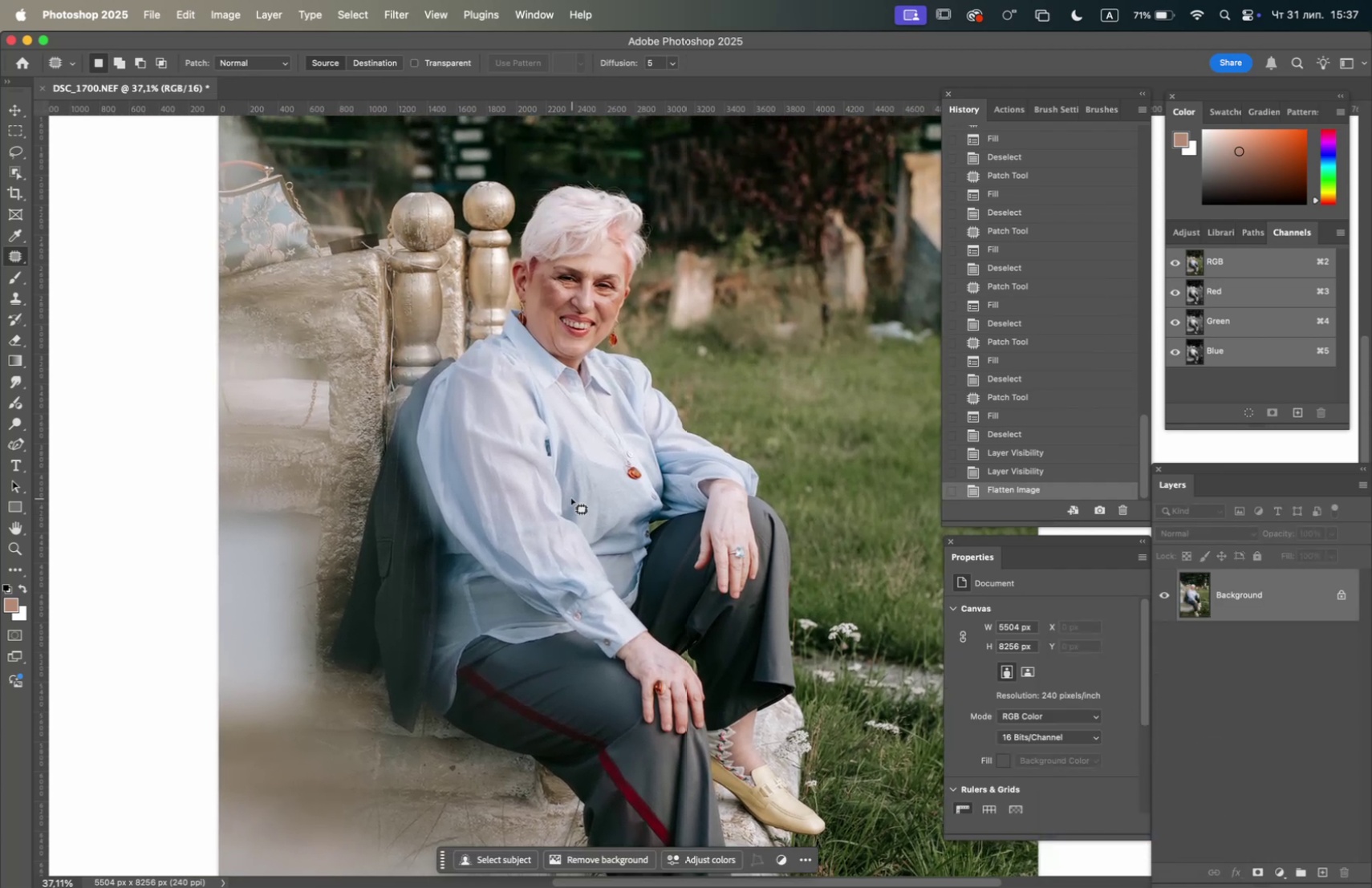 
left_click([403, 16])
 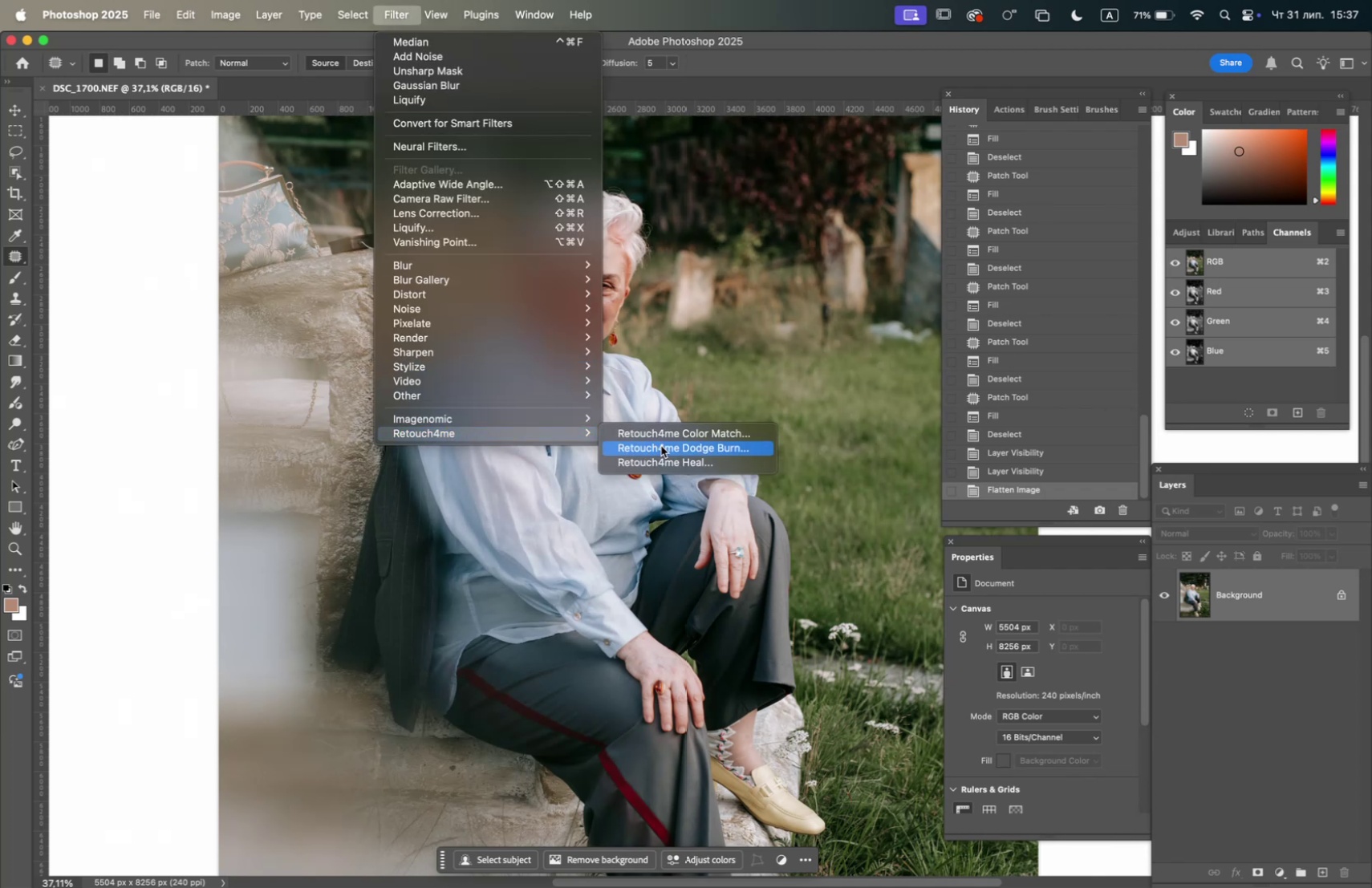 
wait(10.12)
 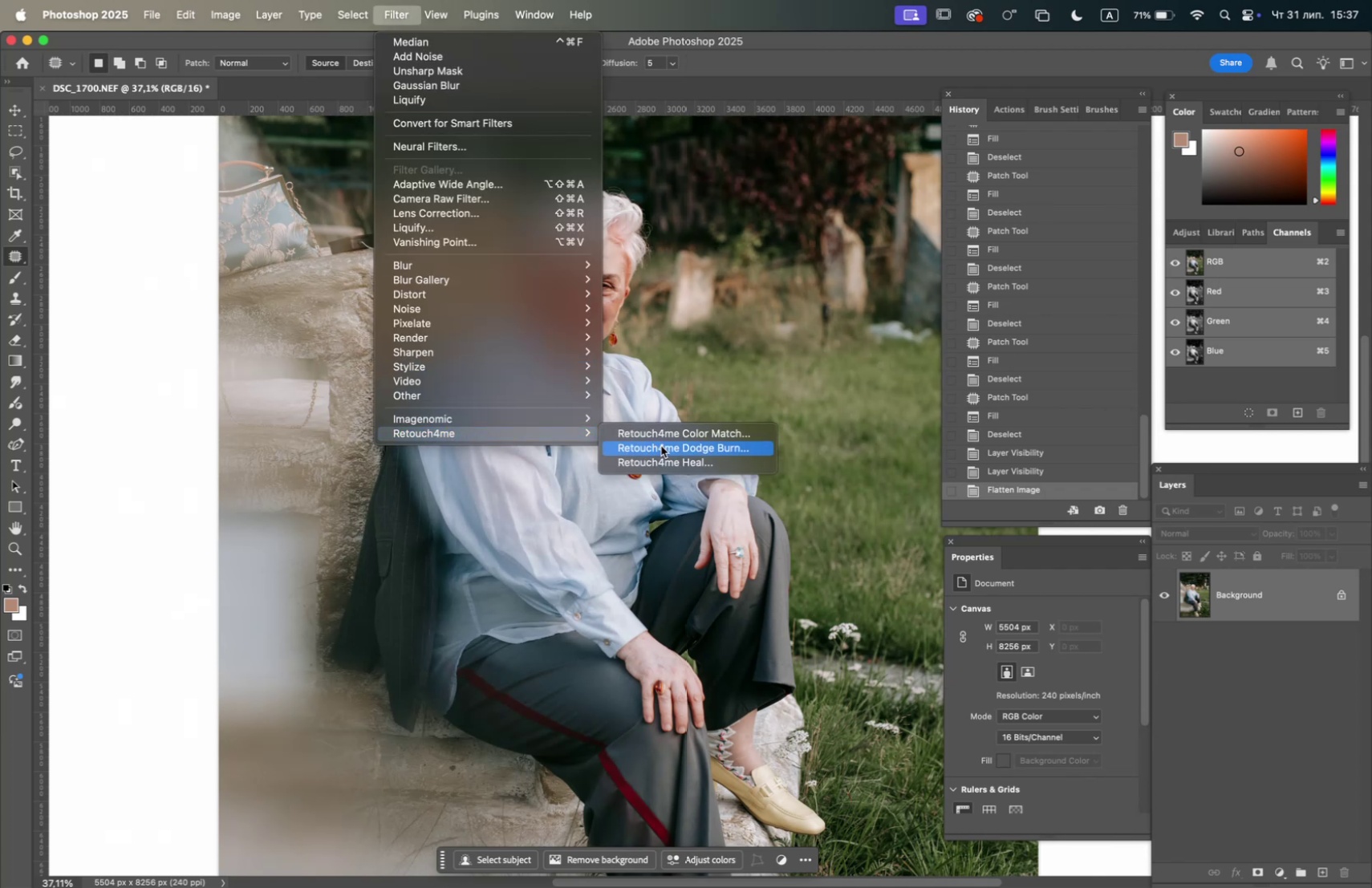 
left_click([485, 225])
 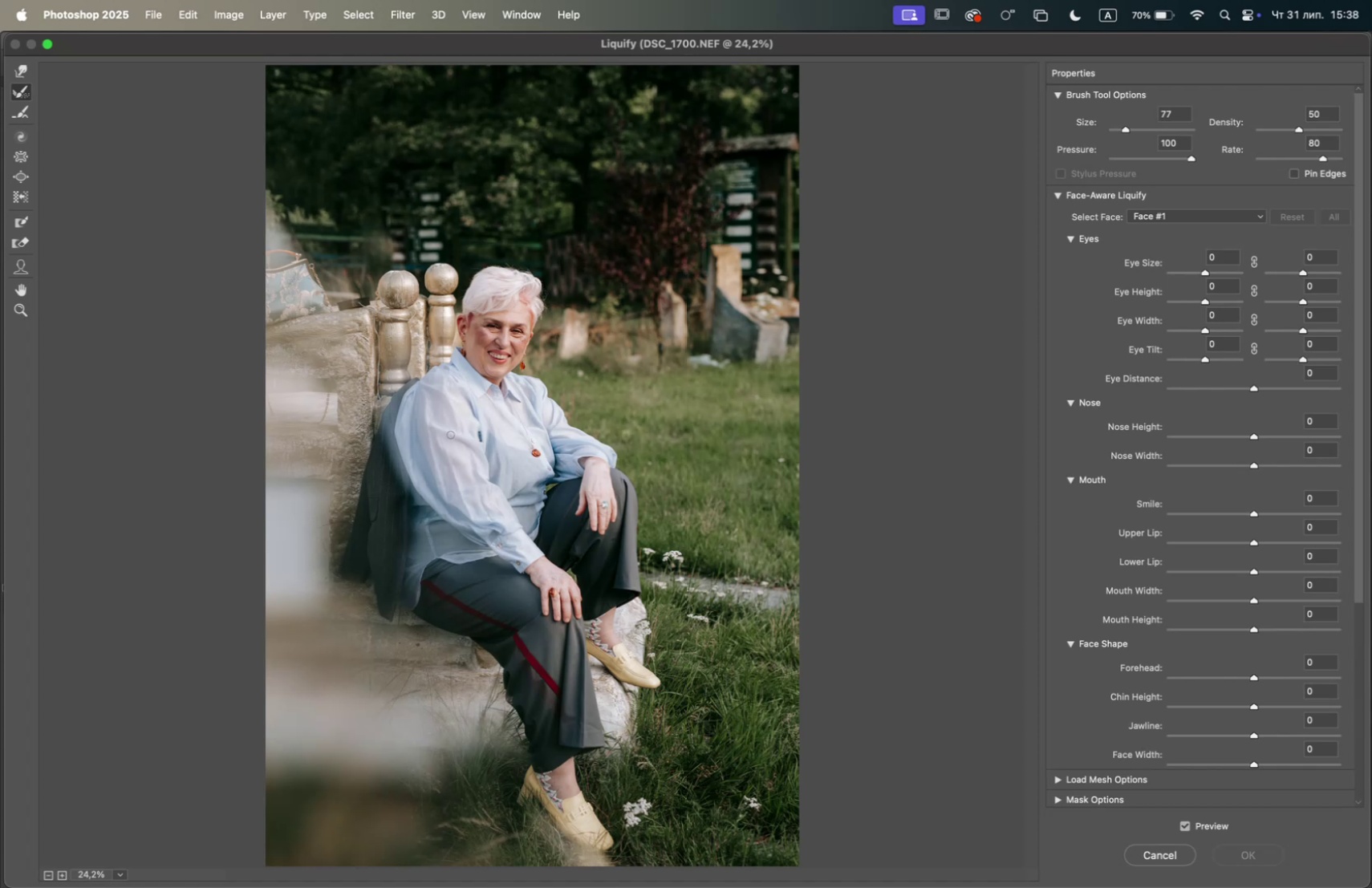 
wait(47.81)
 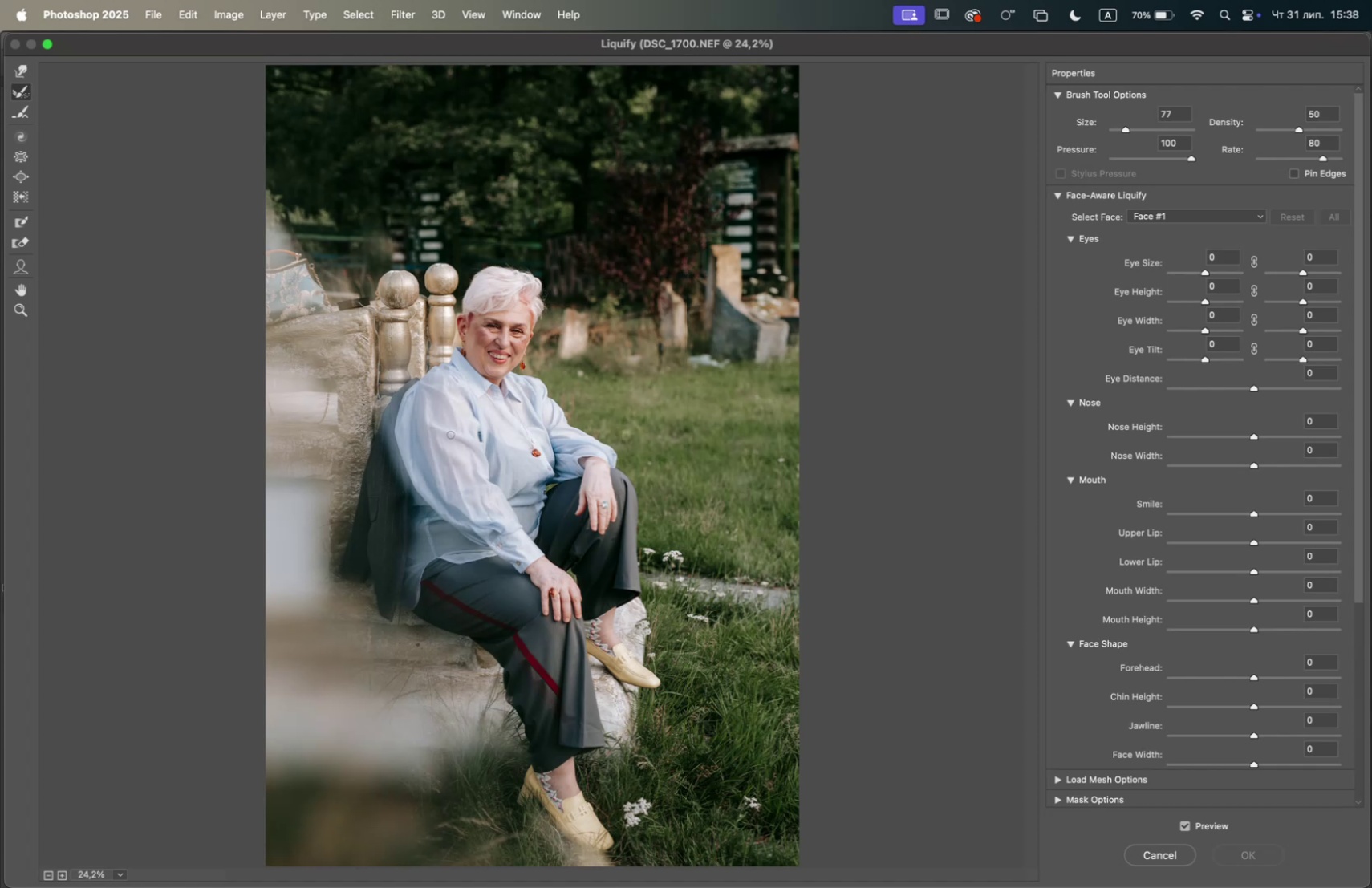 
left_click([669, 855])
 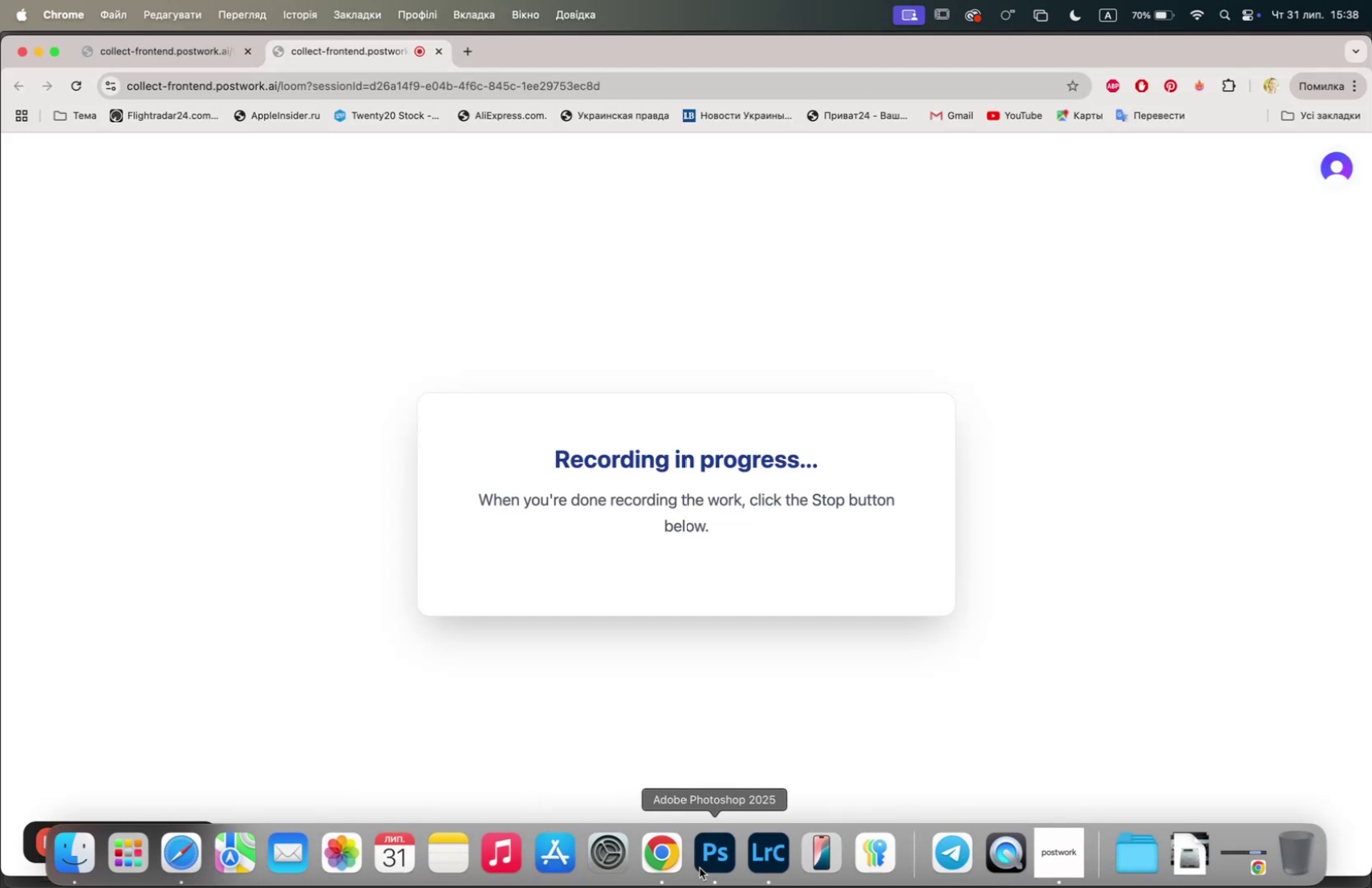 
left_click([716, 857])
 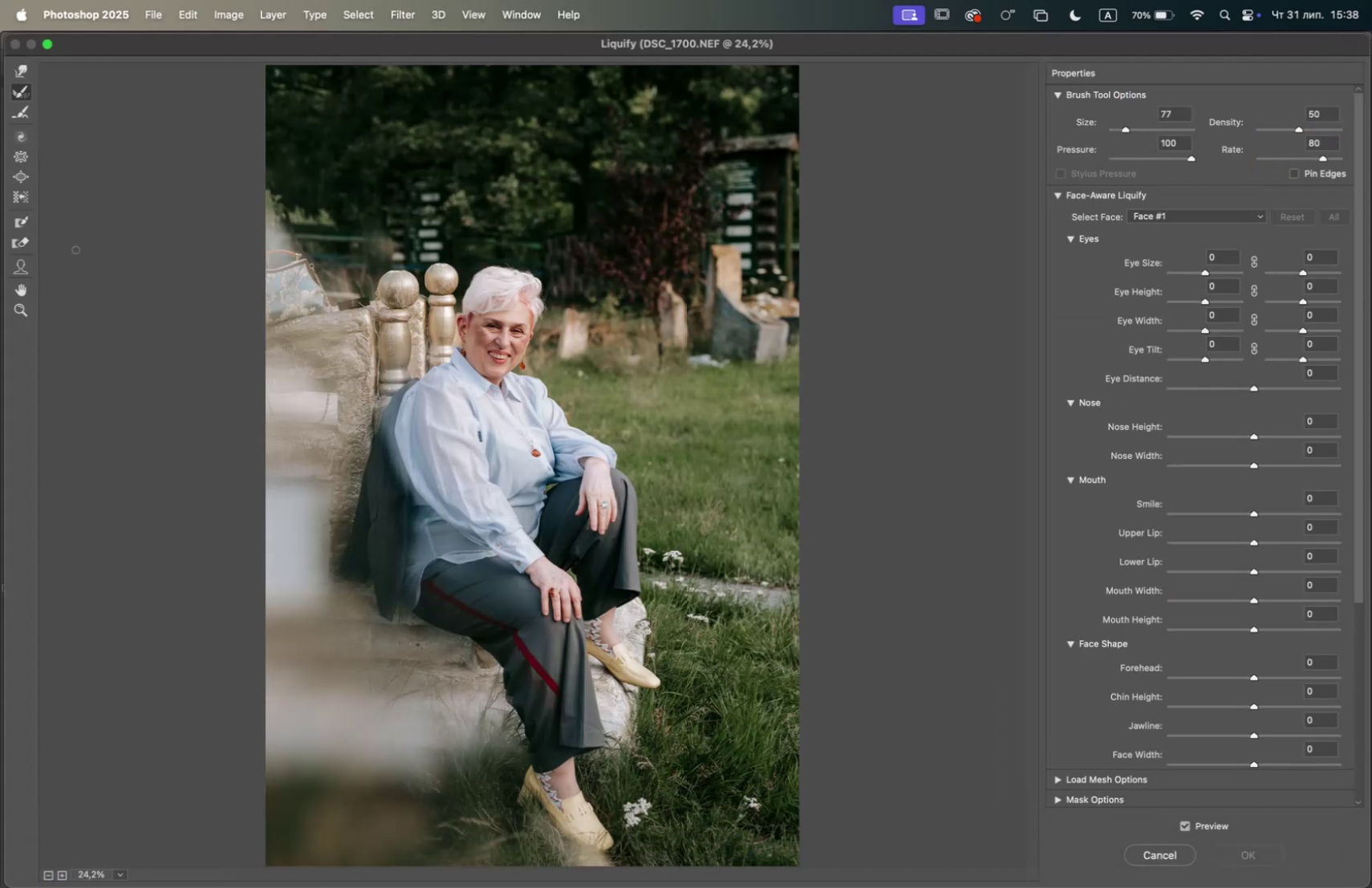 
left_click([23, 158])
 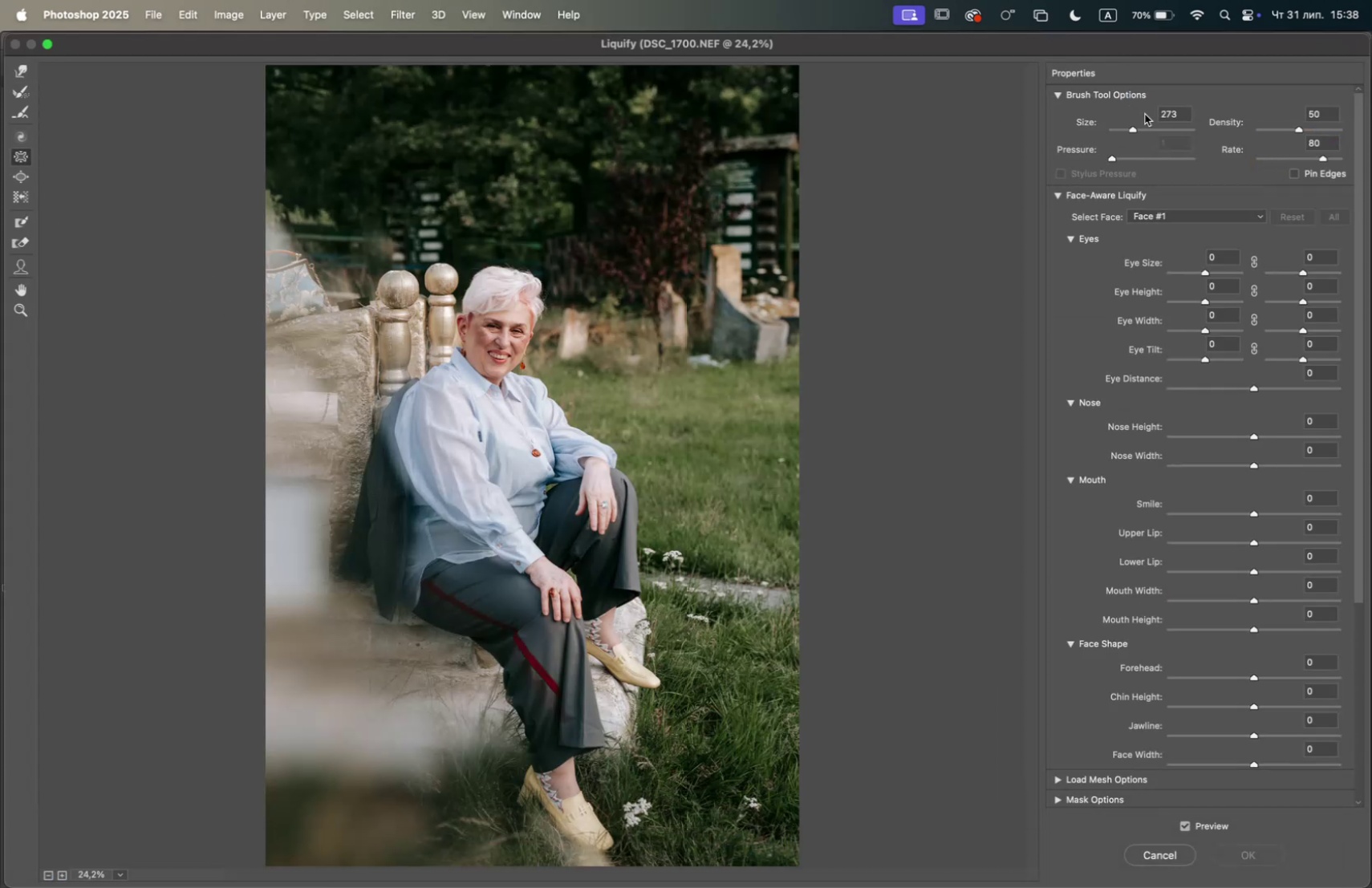 
left_click([1149, 126])
 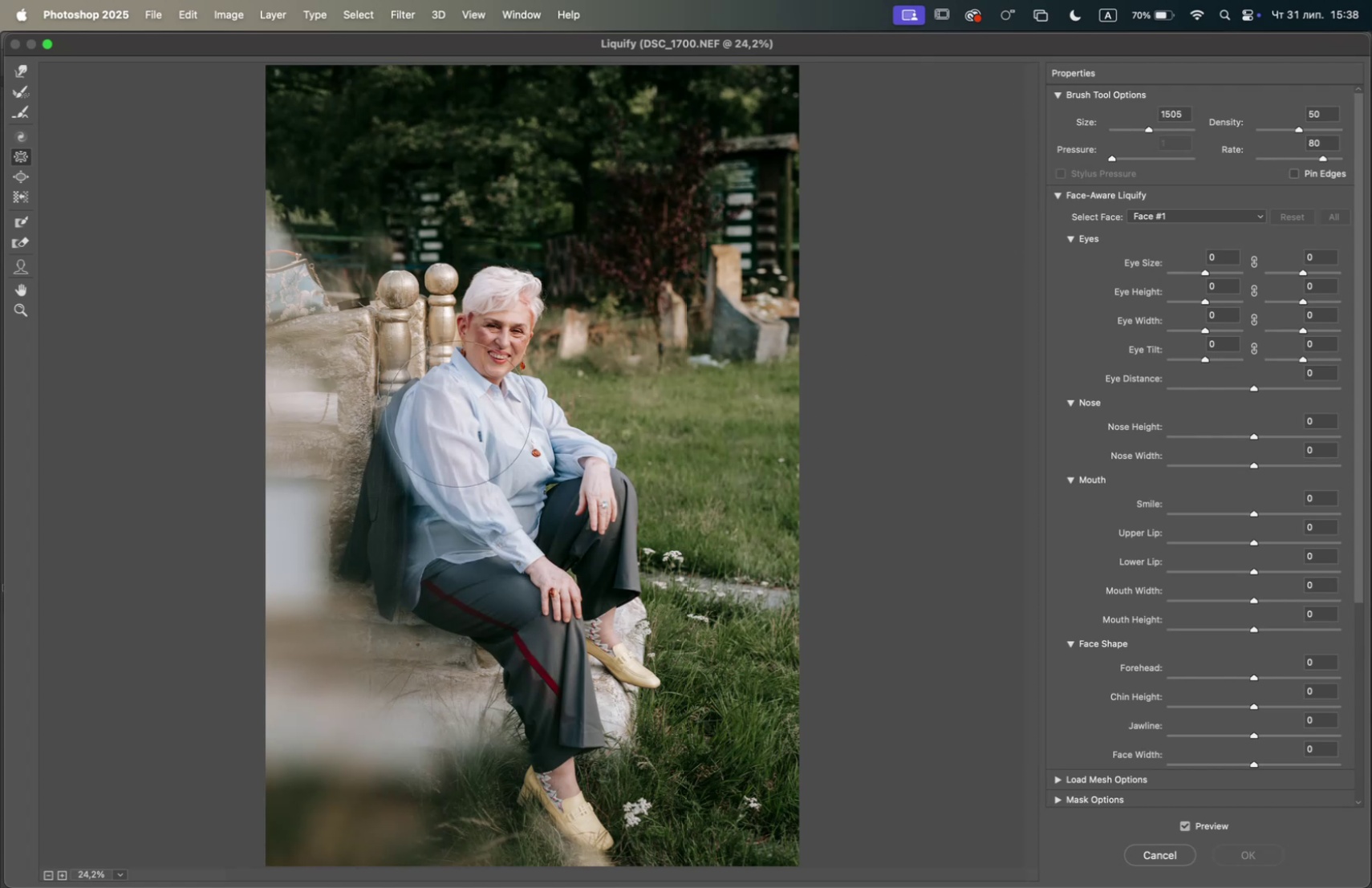 
double_click([442, 446])
 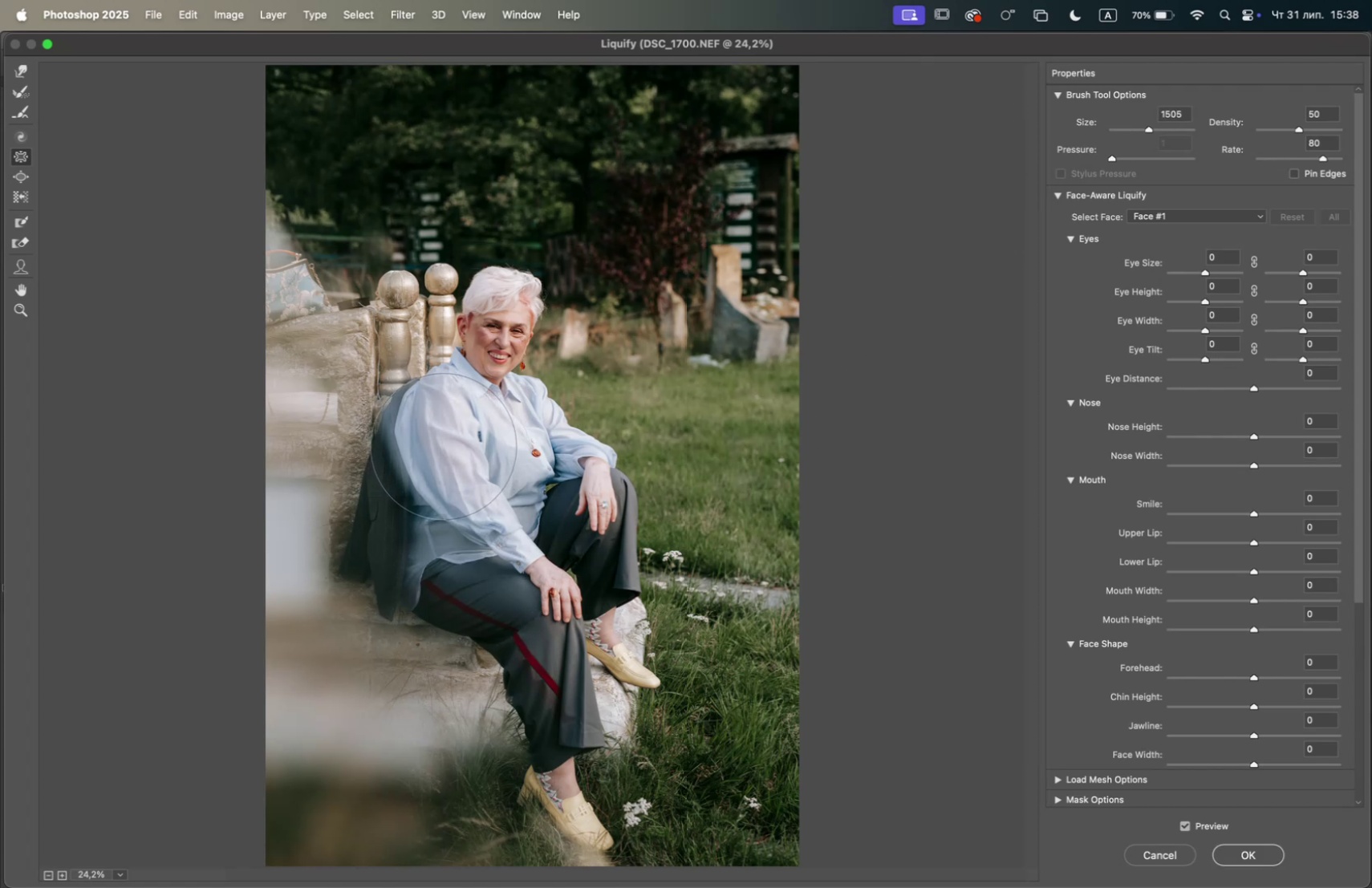 
triple_click([443, 445])
 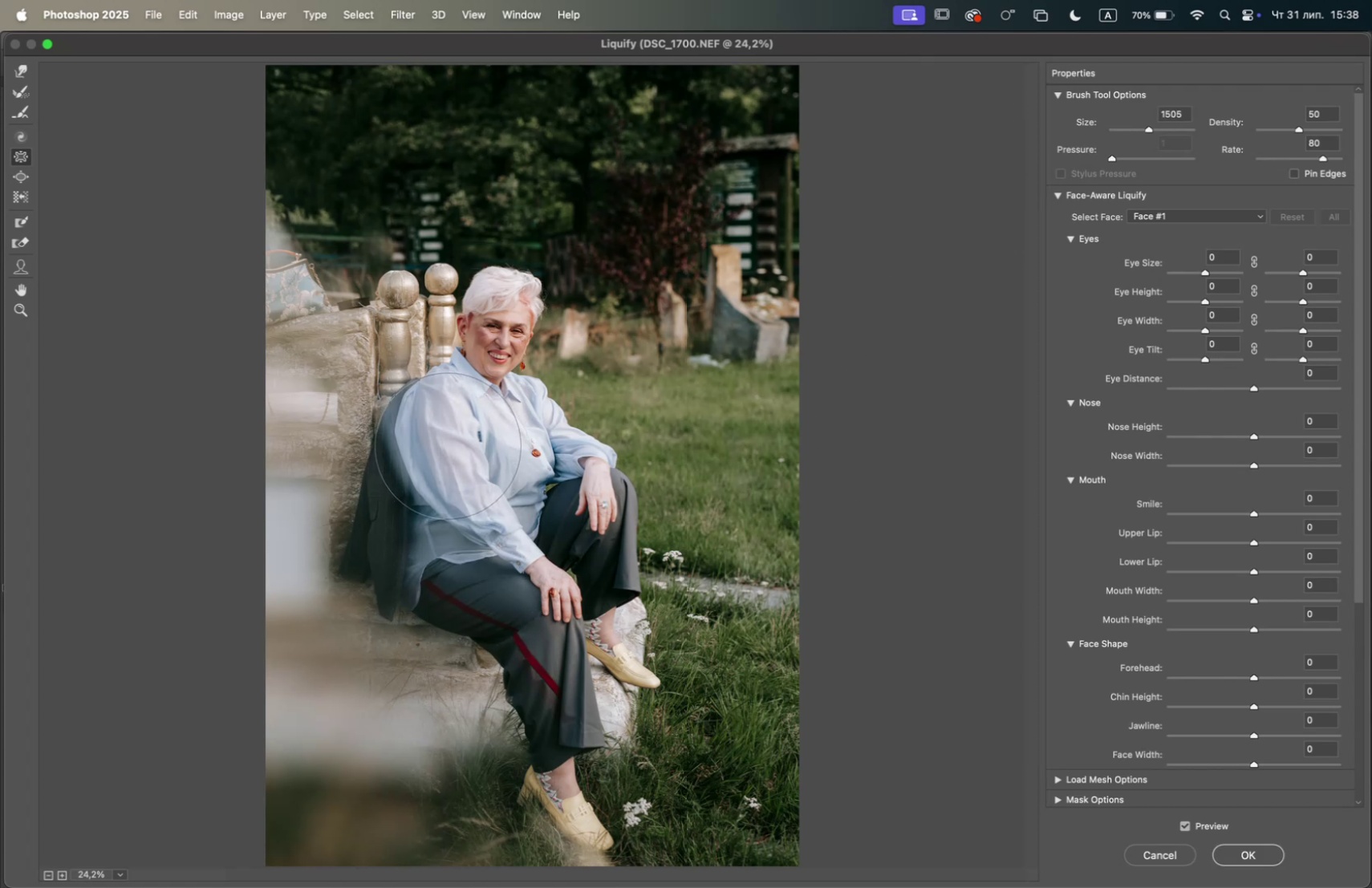 
left_click([451, 446])
 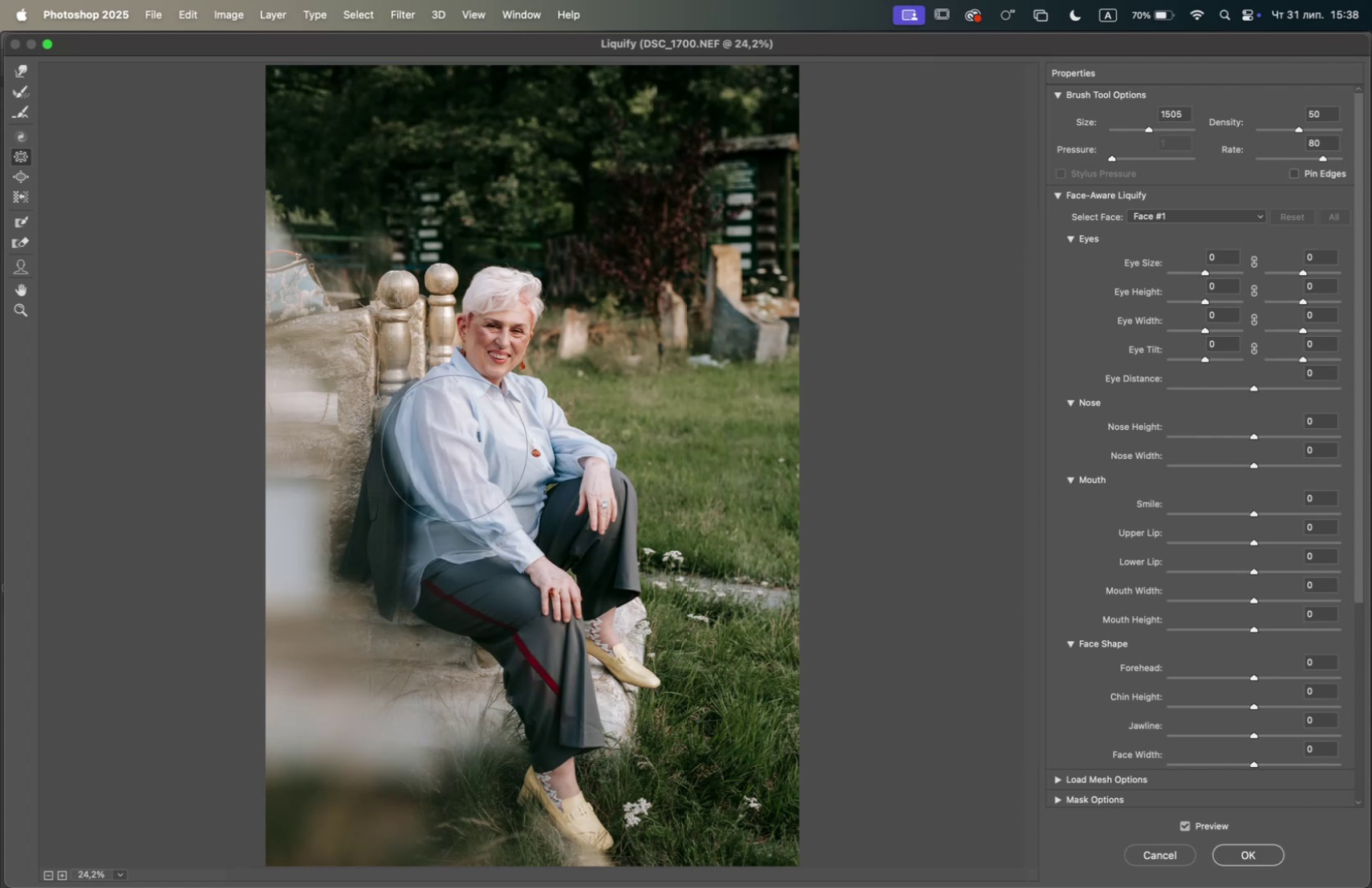 
triple_click([454, 448])
 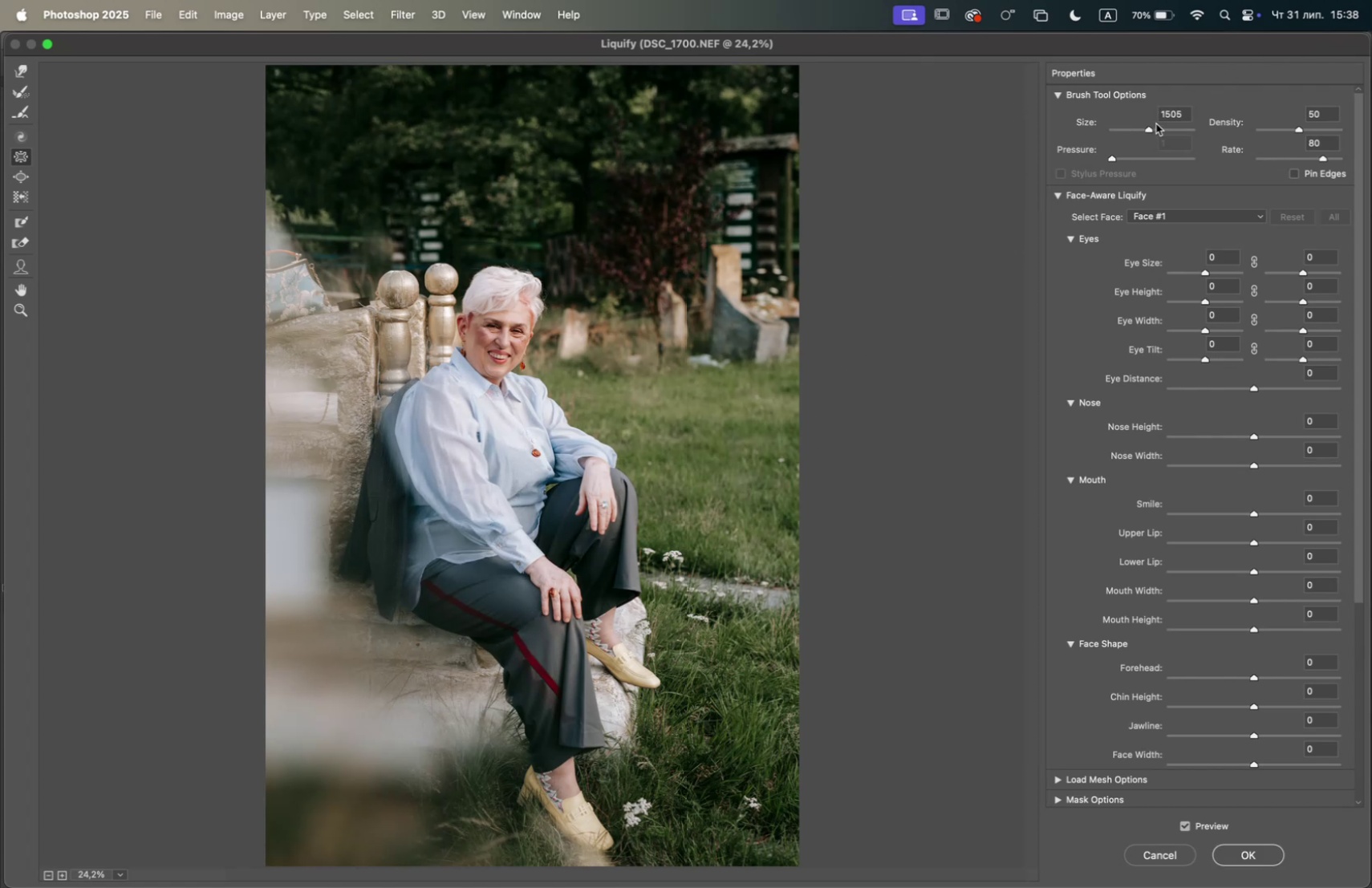 
left_click_drag(start_coordinate=[1146, 131], to_coordinate=[1137, 133])
 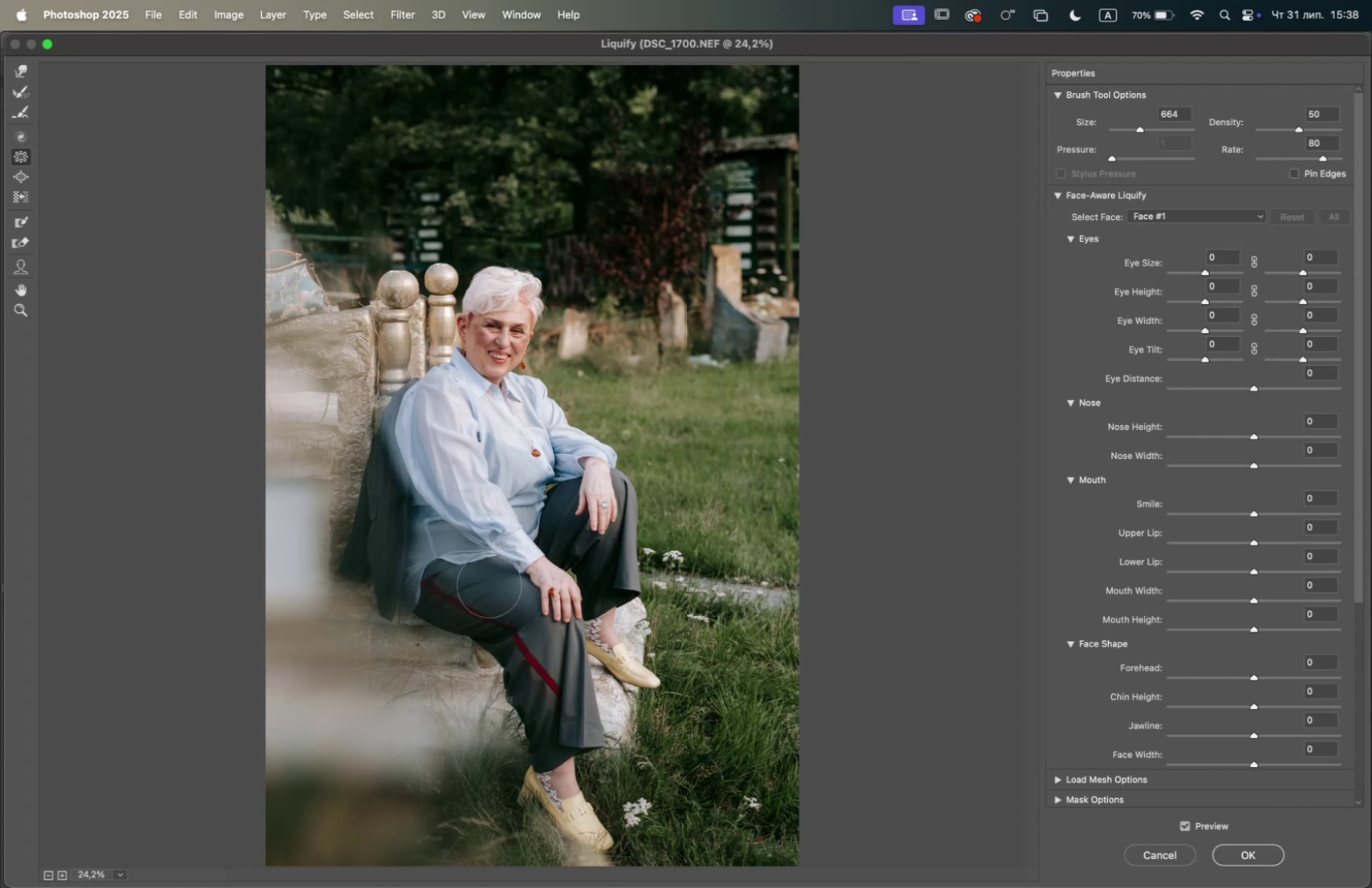 
triple_click([504, 592])
 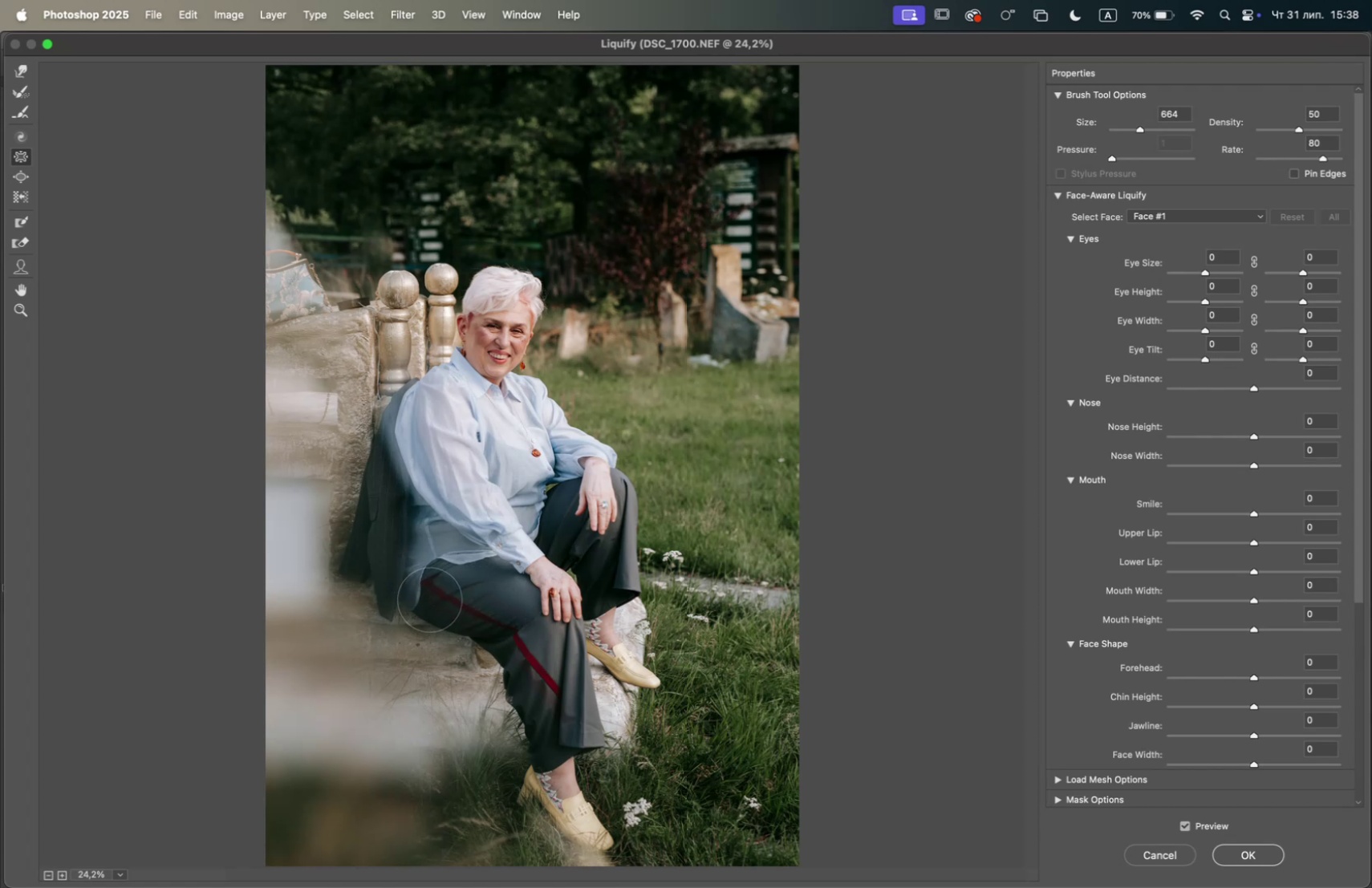 
left_click([440, 603])
 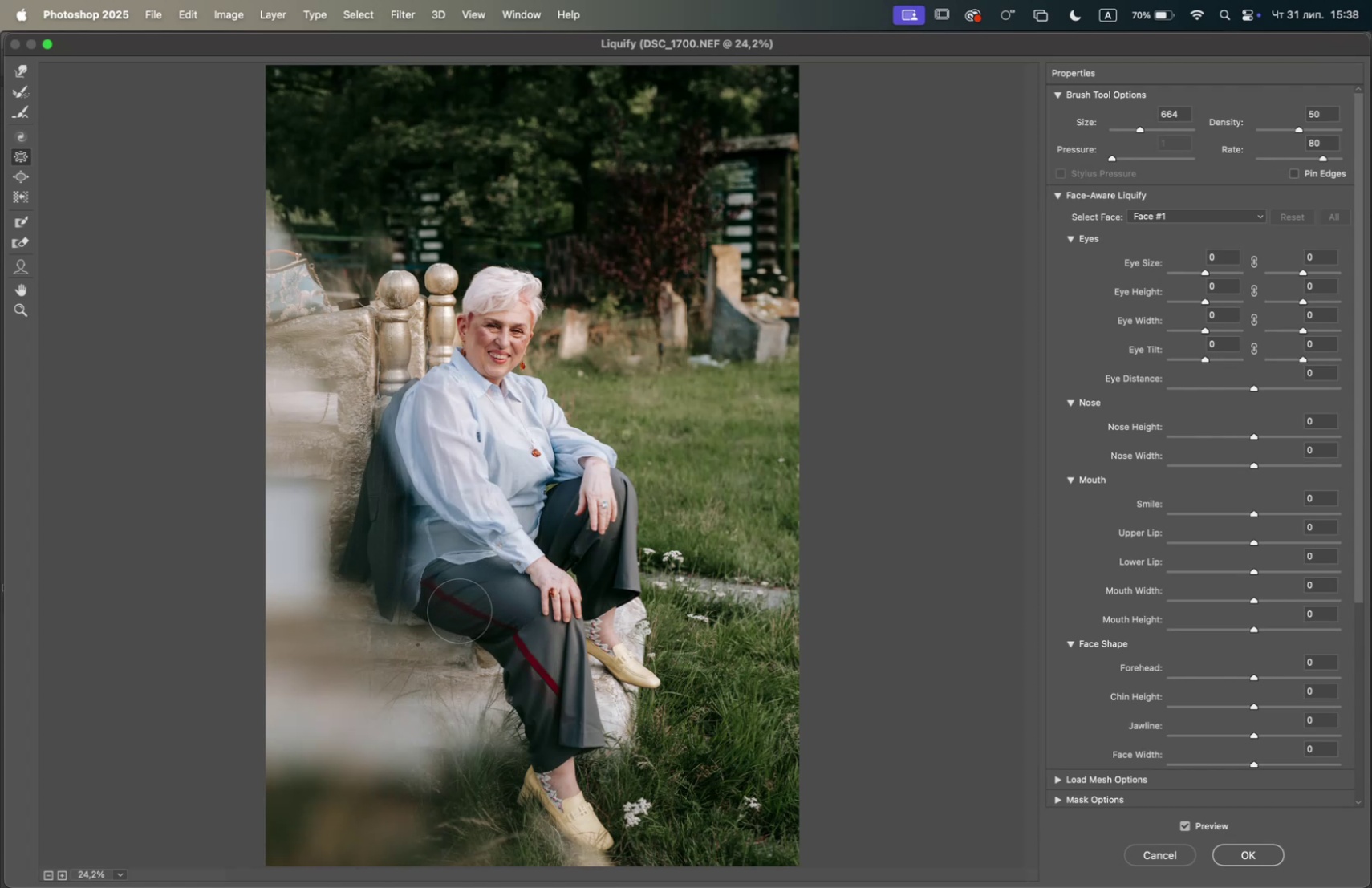 
triple_click([471, 610])
 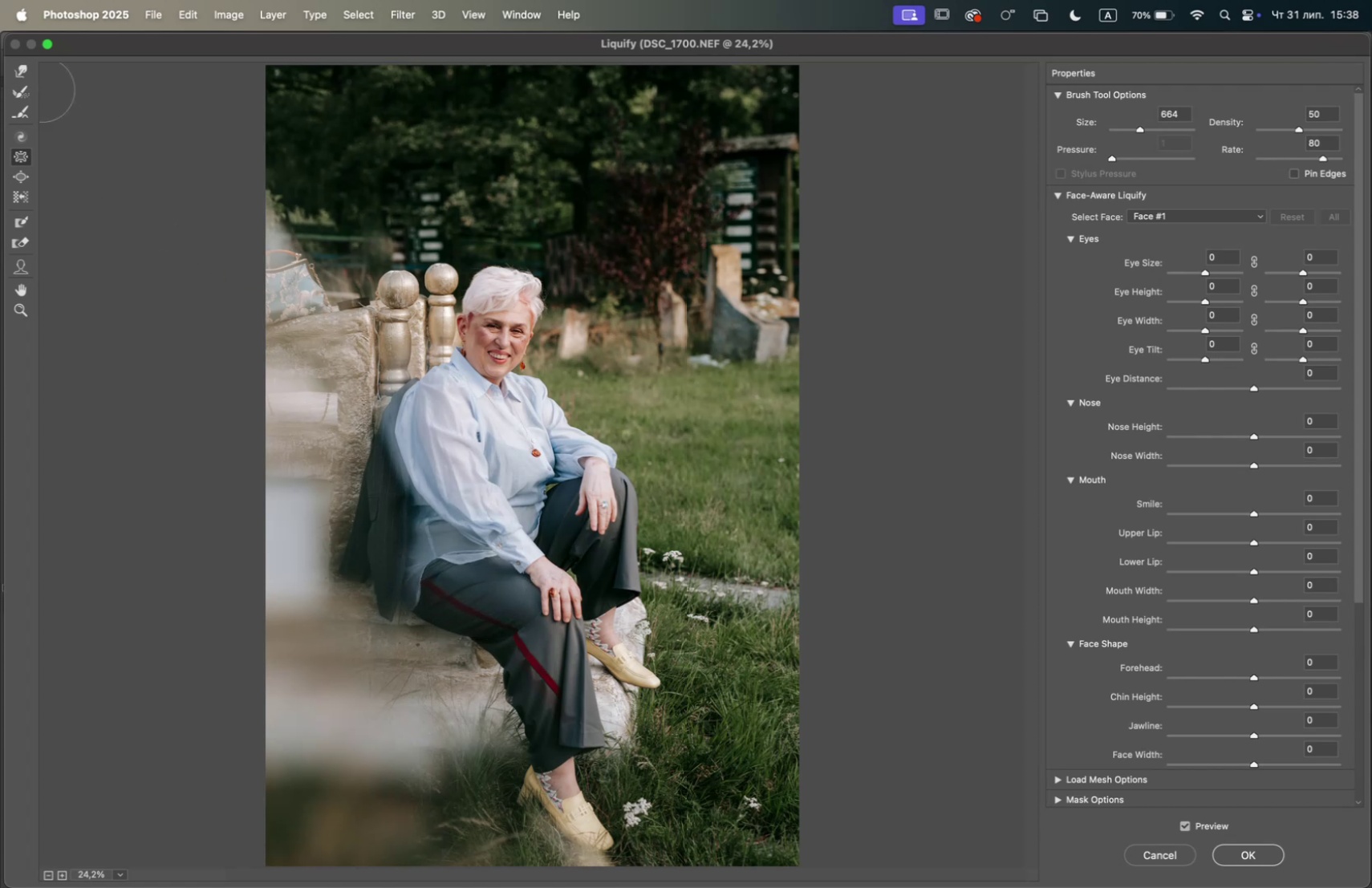 
left_click([454, 584])
 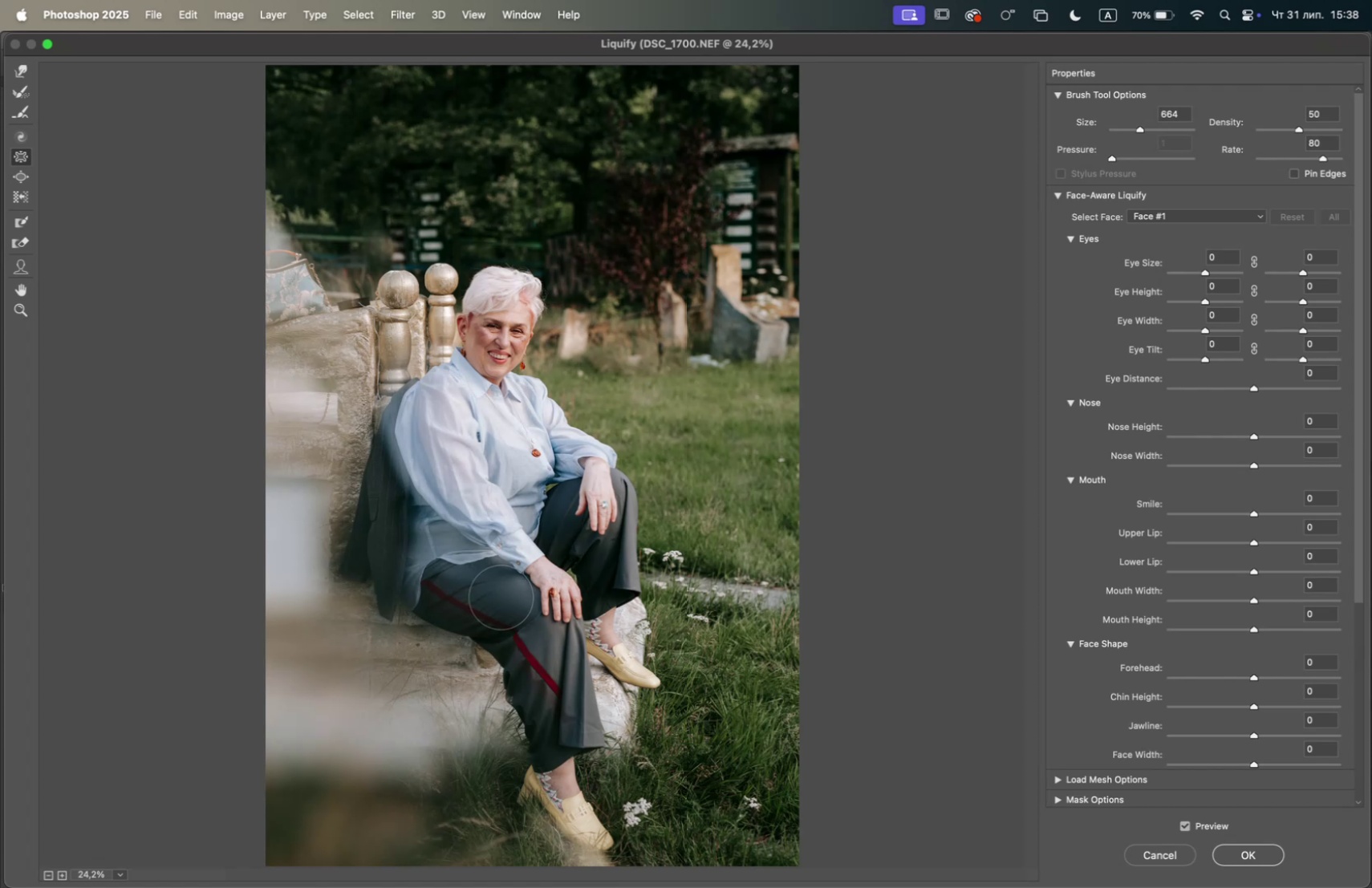 
triple_click([504, 597])
 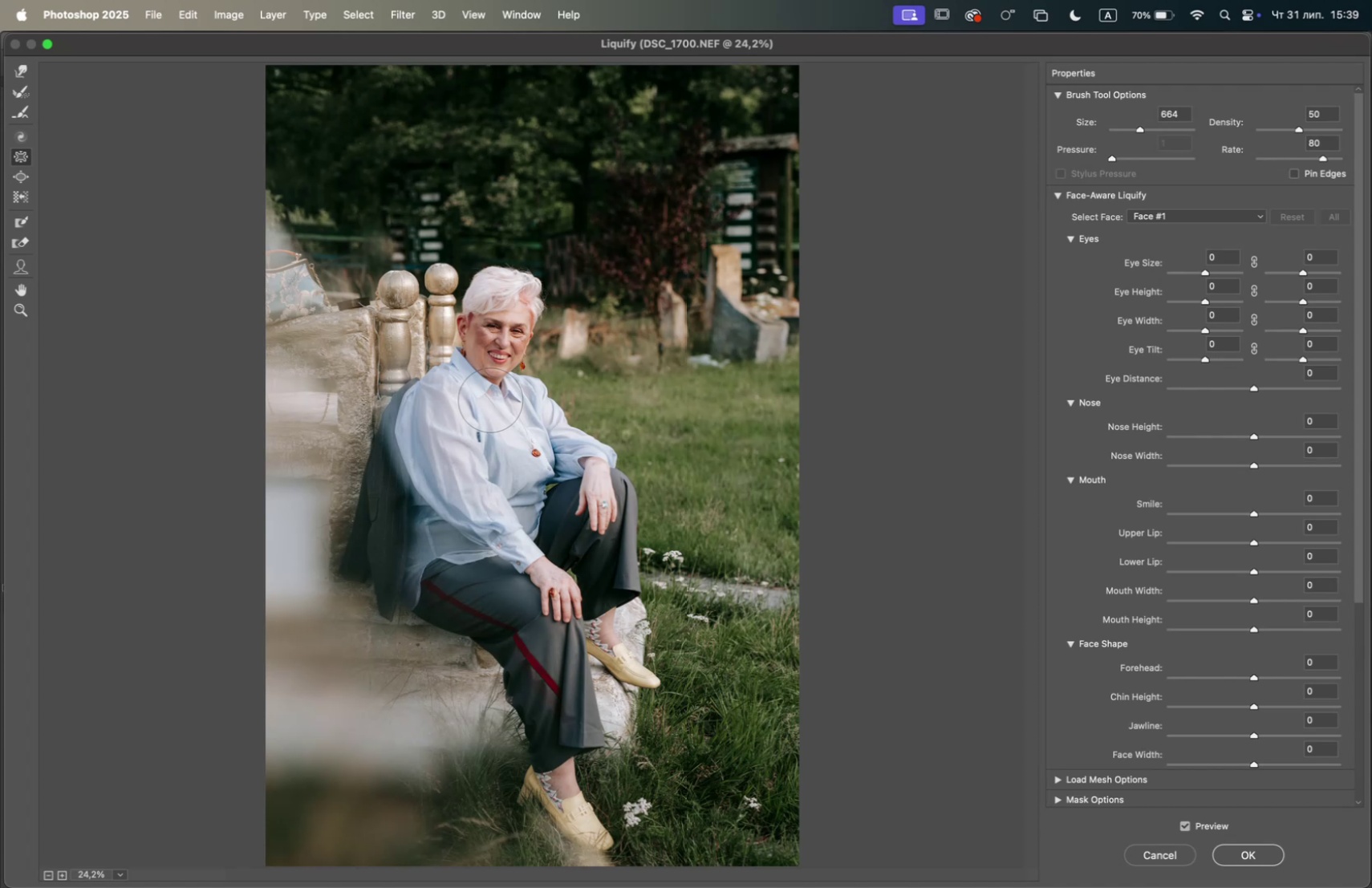 
wait(27.31)
 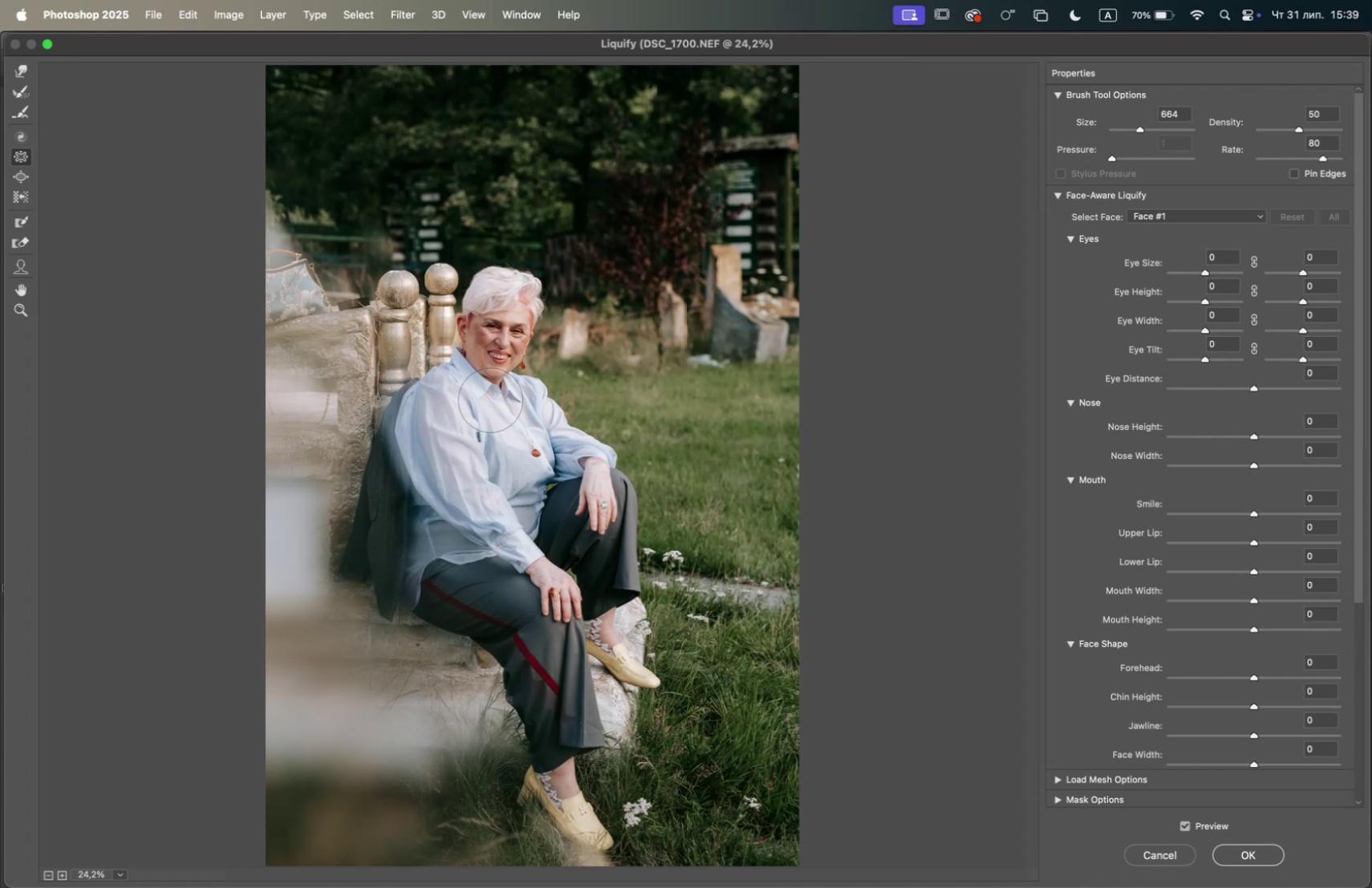 
hold_key(key=OptionLeft, duration=3.1)
scroll: coordinate [469, 592], scroll_direction: up, amount: 16.0
 